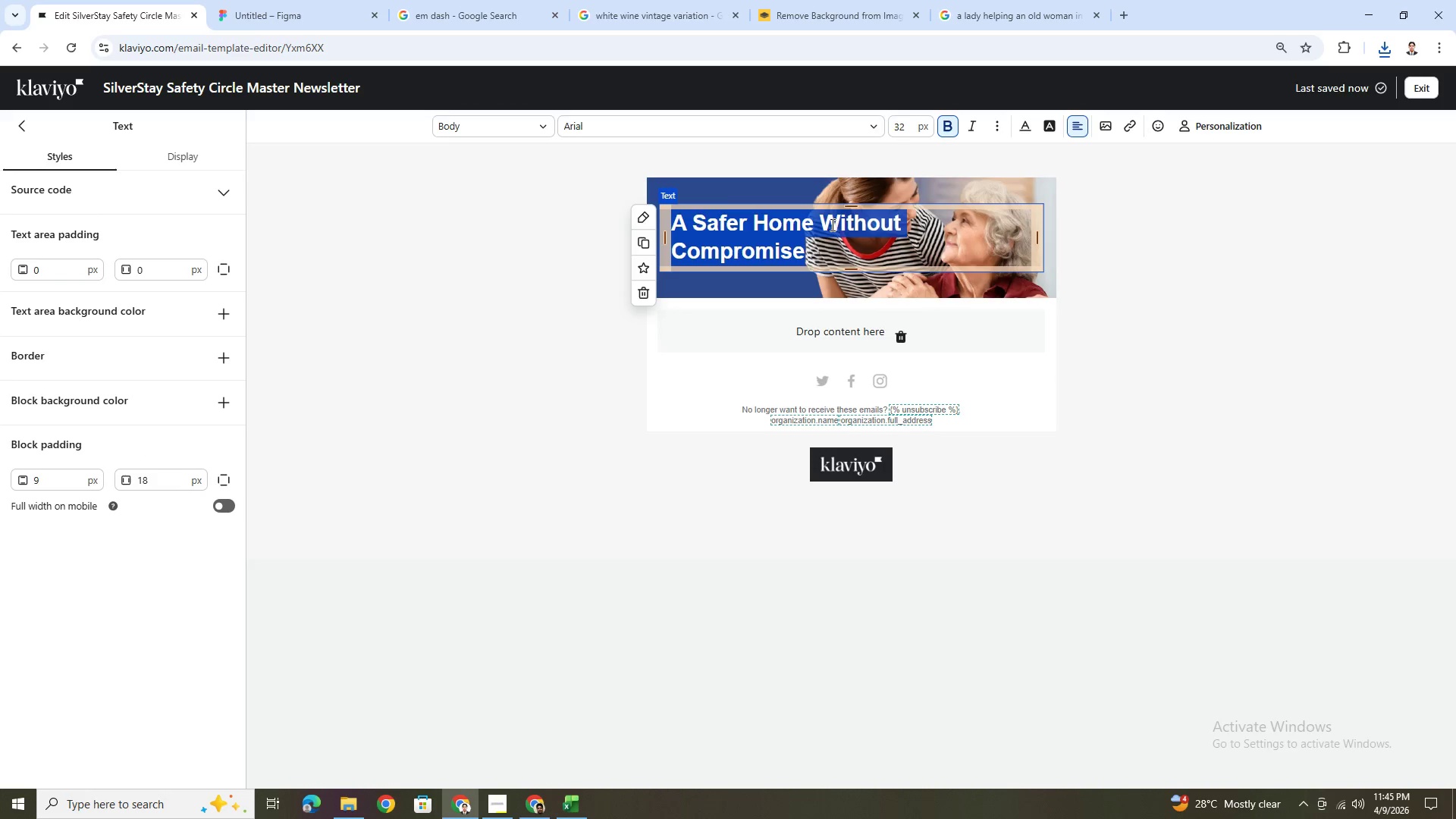 
left_click([1109, 253])
 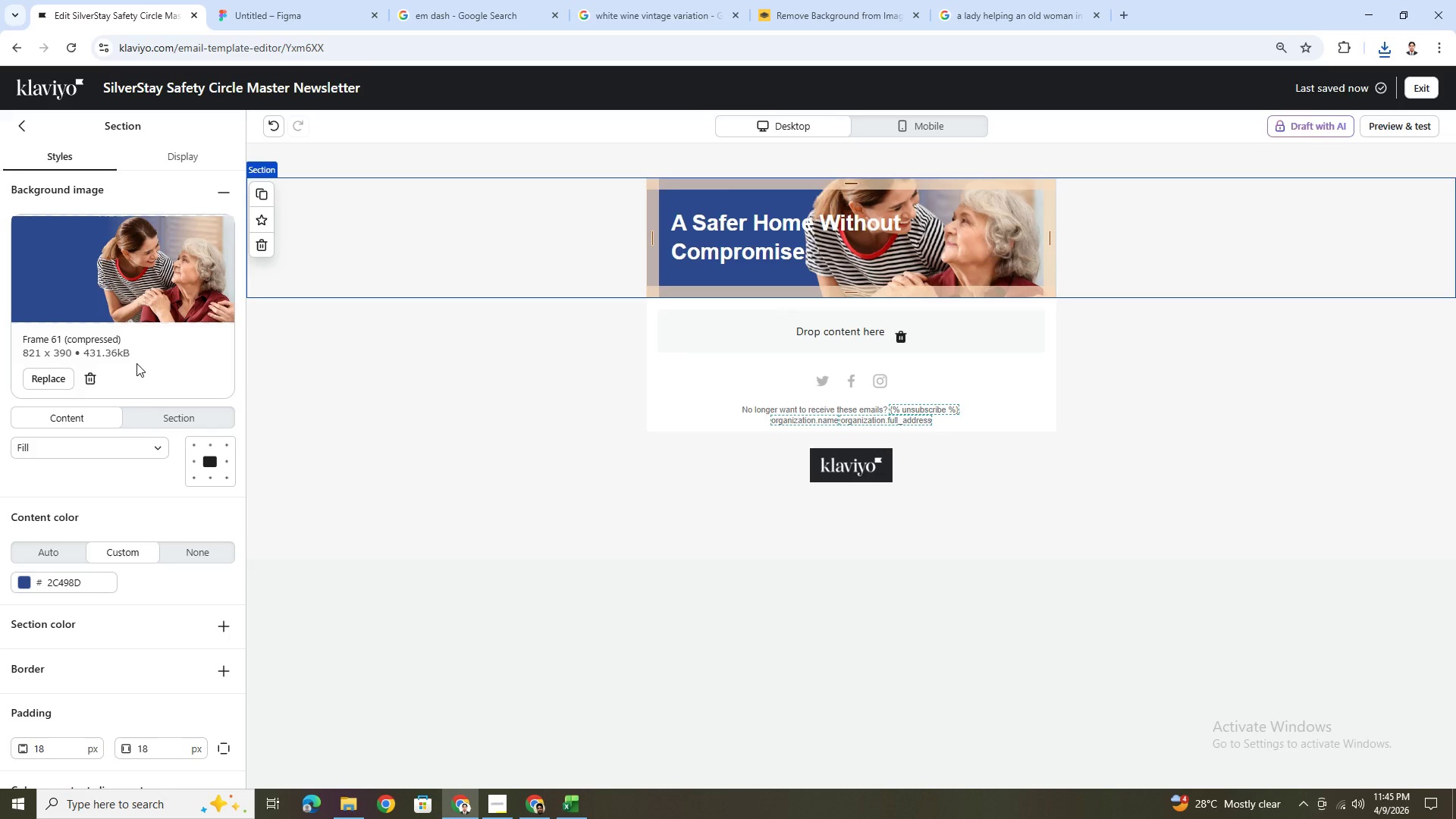 
wait(11.83)
 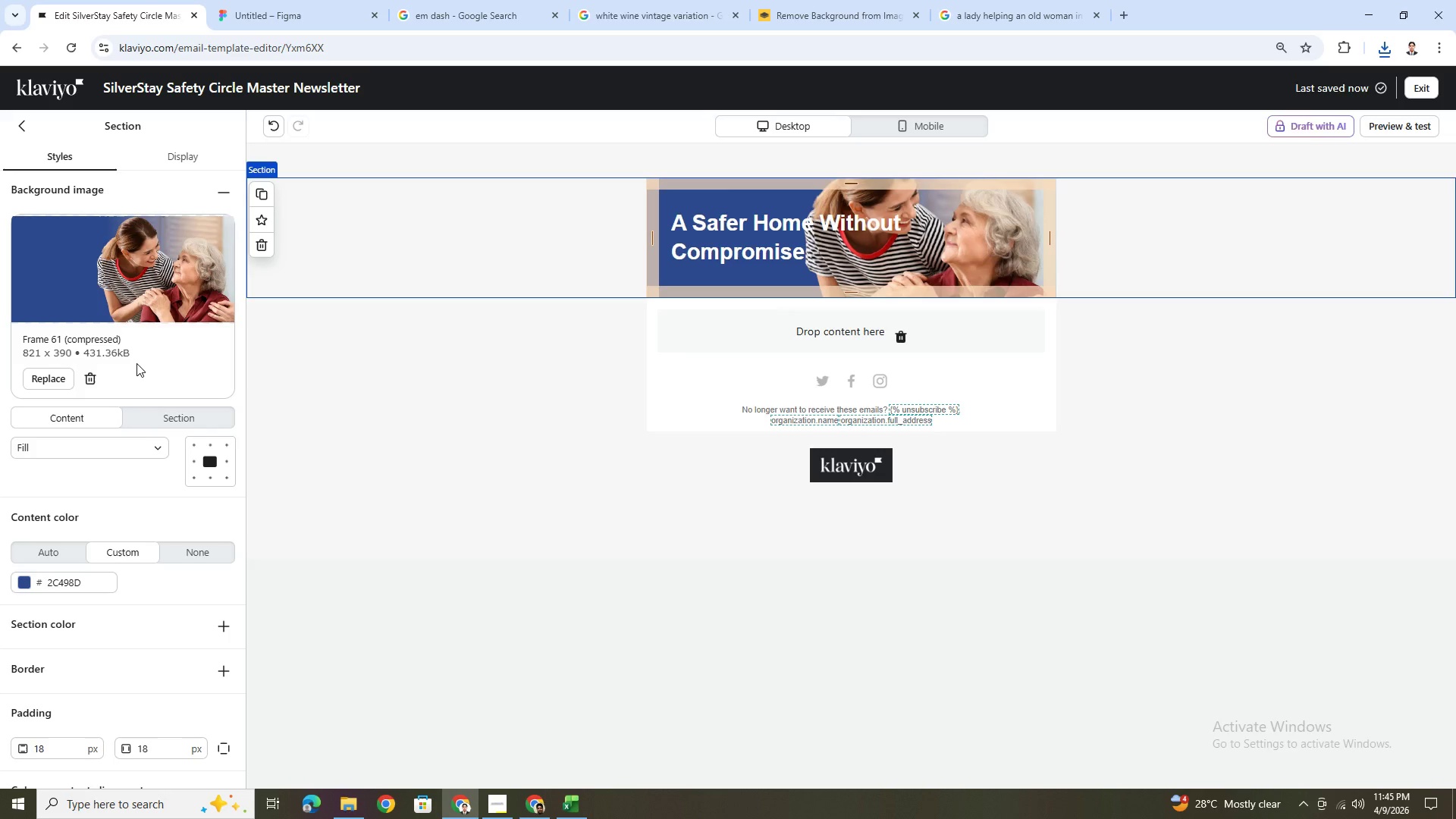 
left_click([237, 0])
 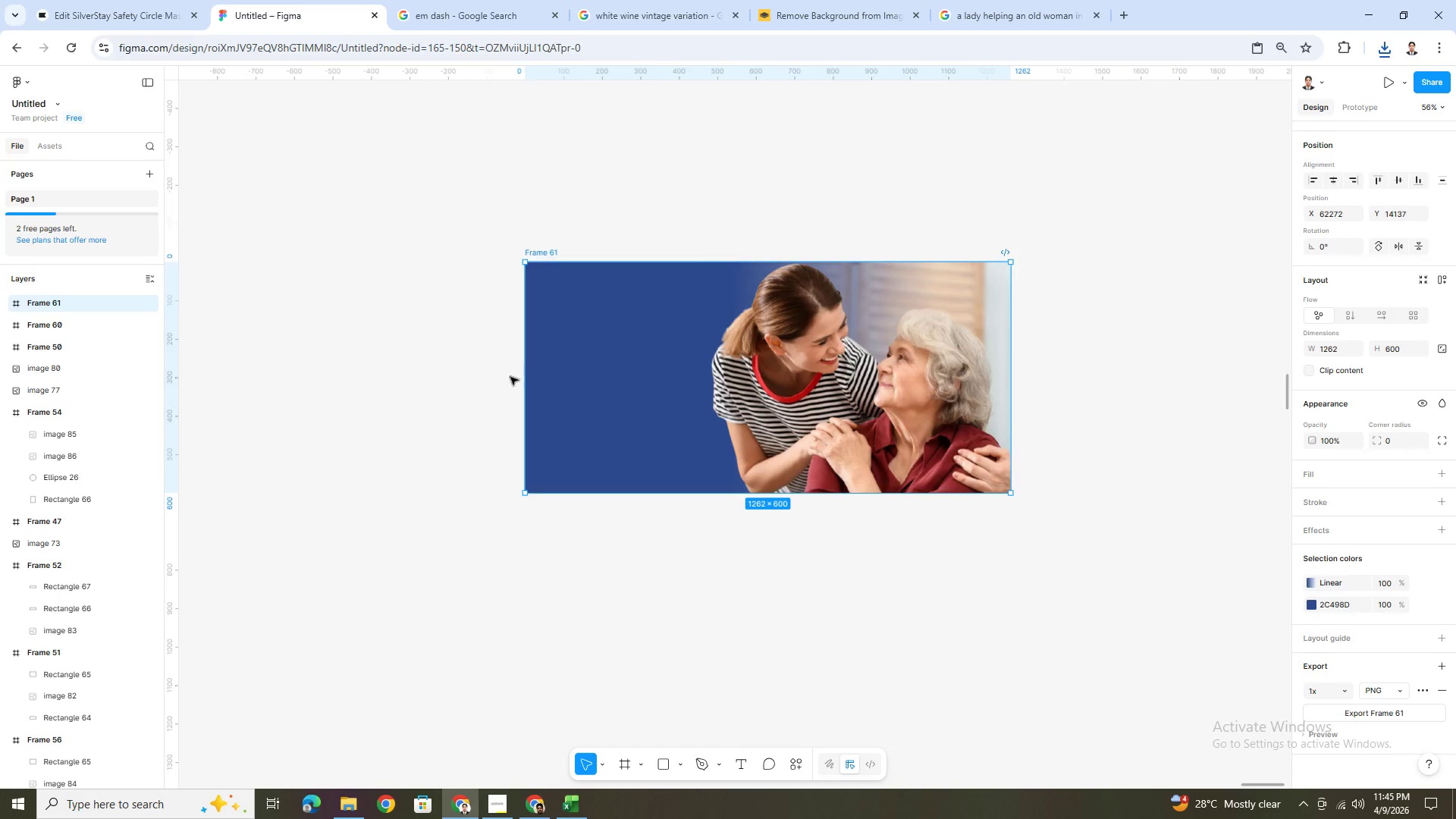 
left_click([536, 372])
 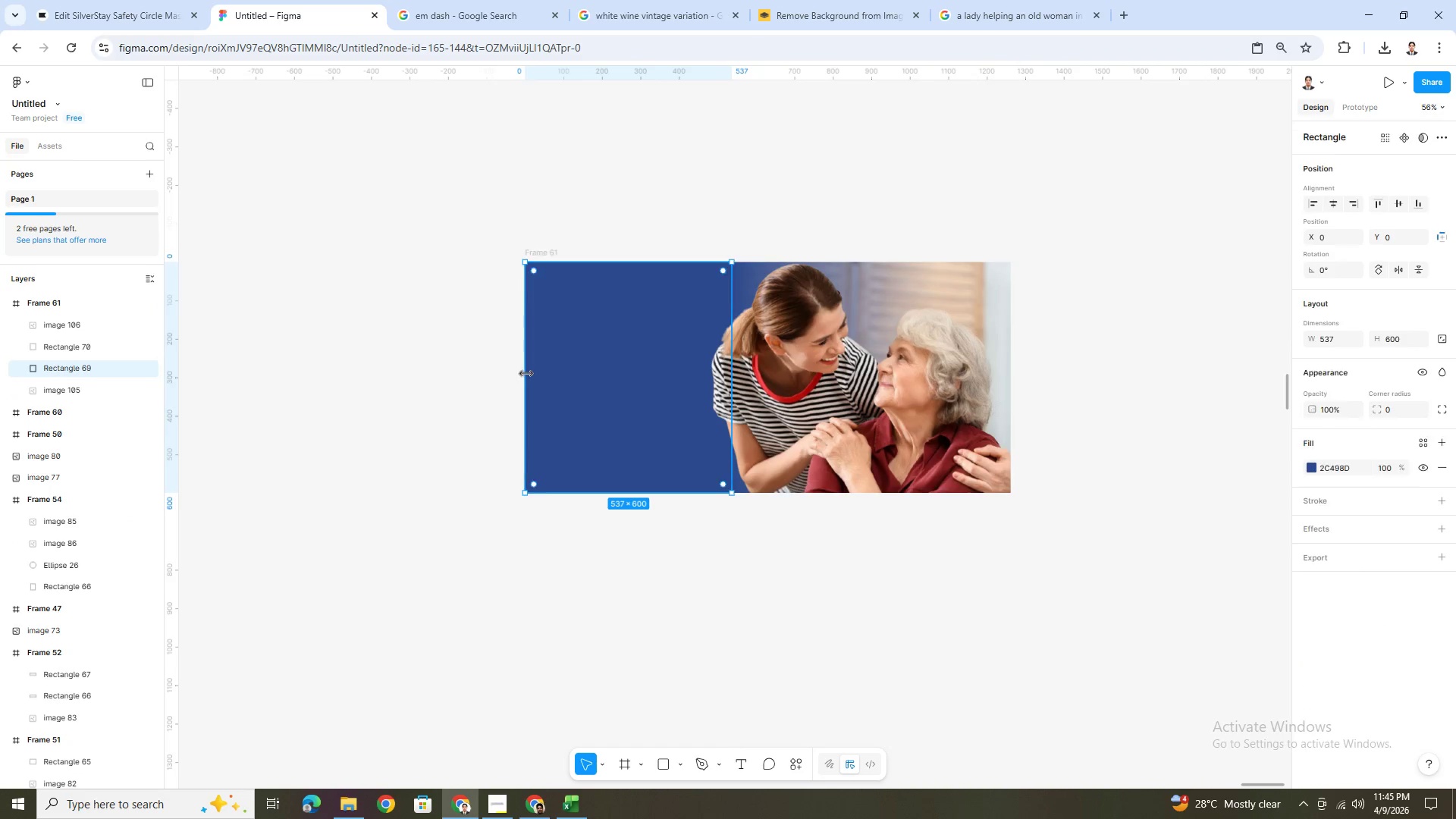 
left_click_drag(start_coordinate=[526, 372], to_coordinate=[463, 367])
 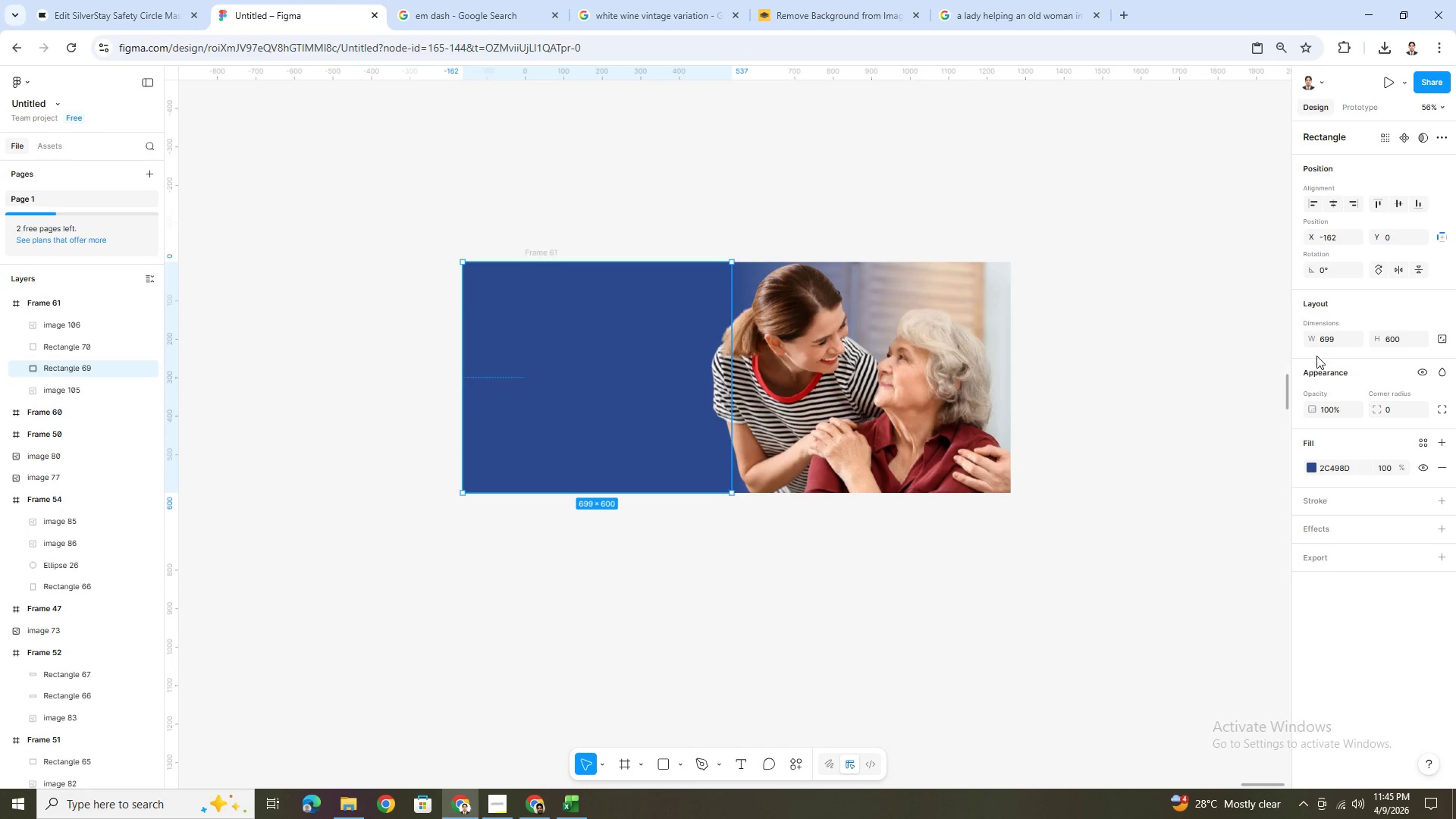 
left_click([1330, 343])
 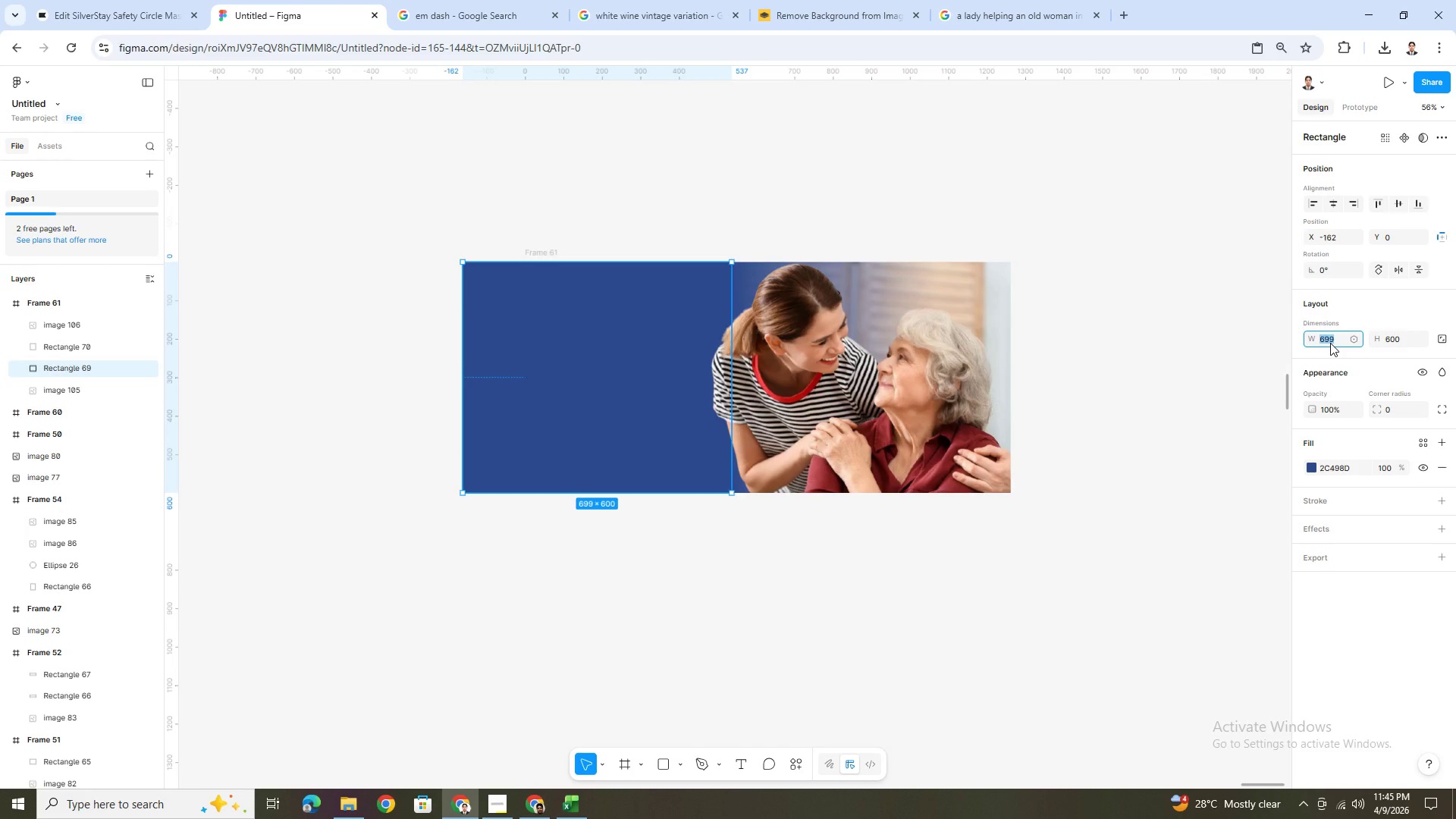 
key(Numpad7)
 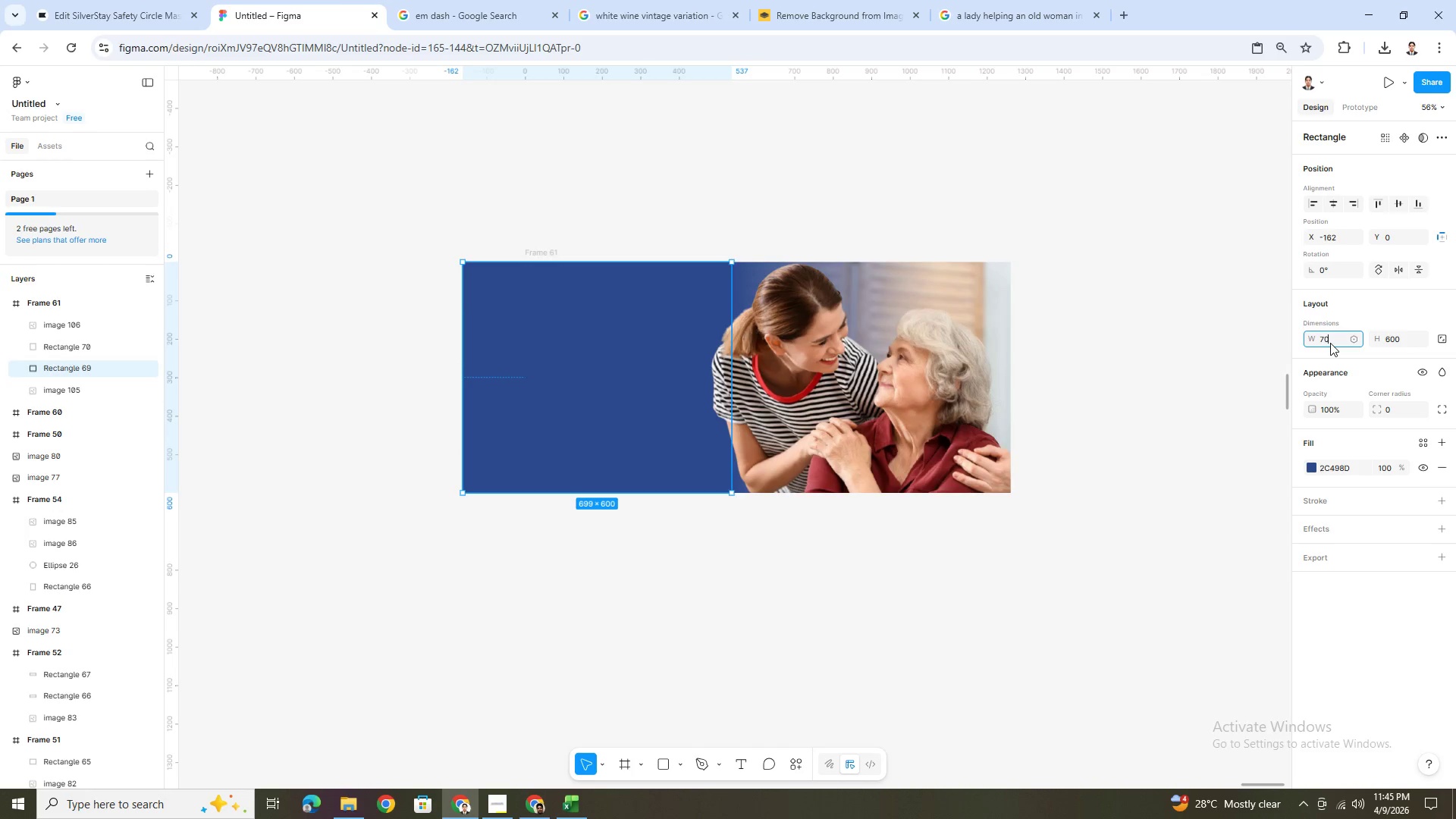 
key(Numpad0)
 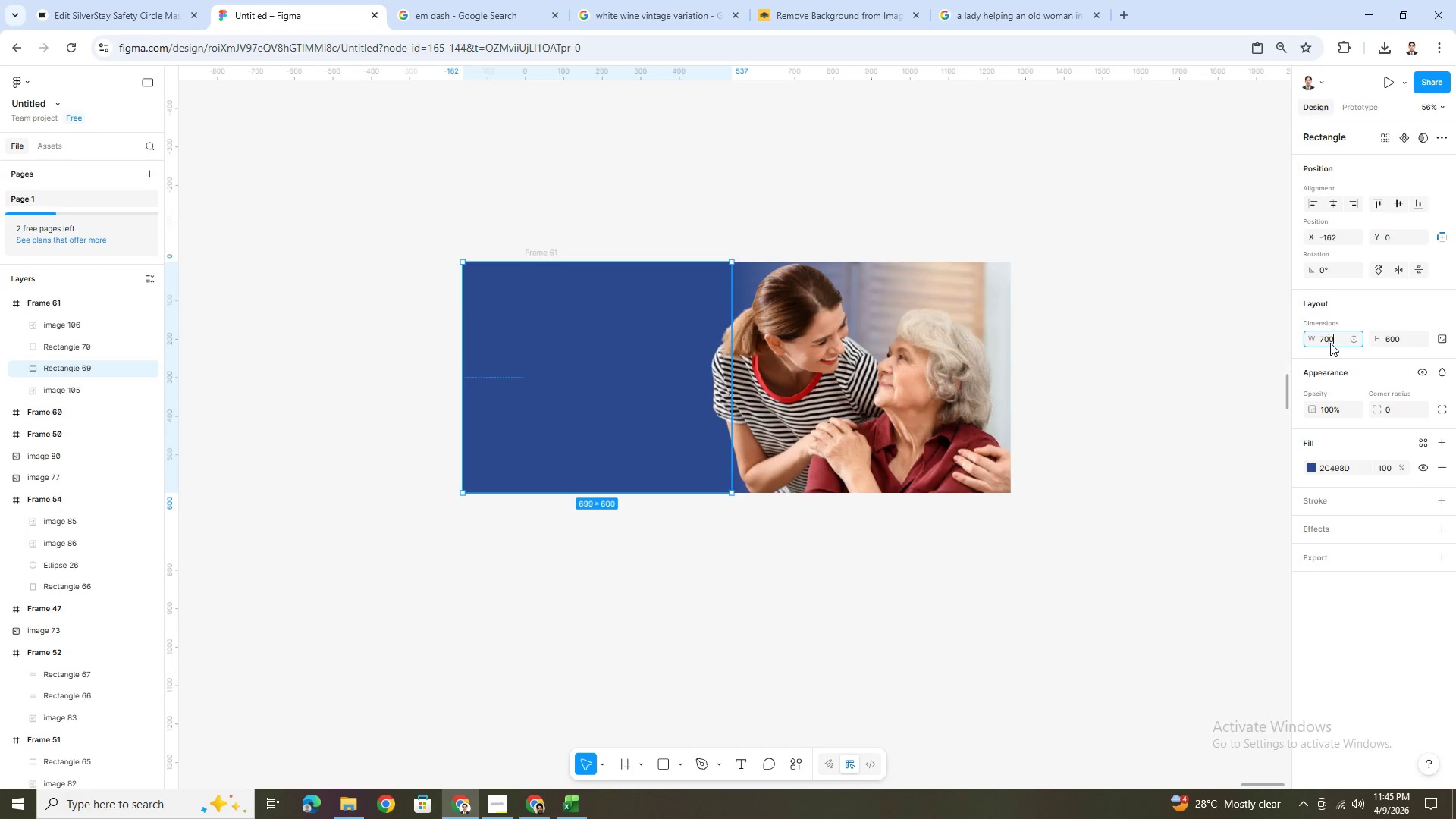 
key(Numpad0)
 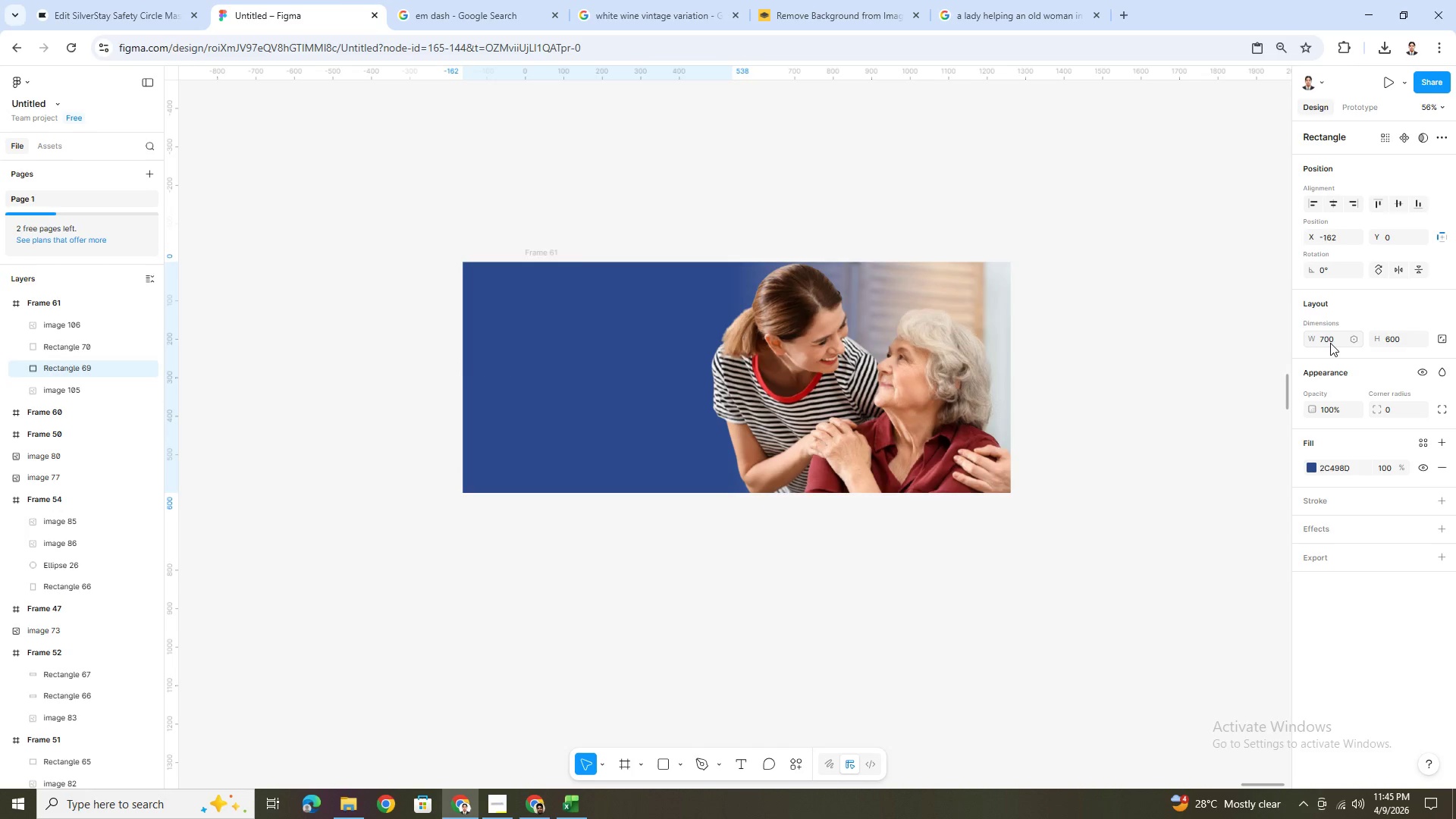 
key(NumpadEnter)
 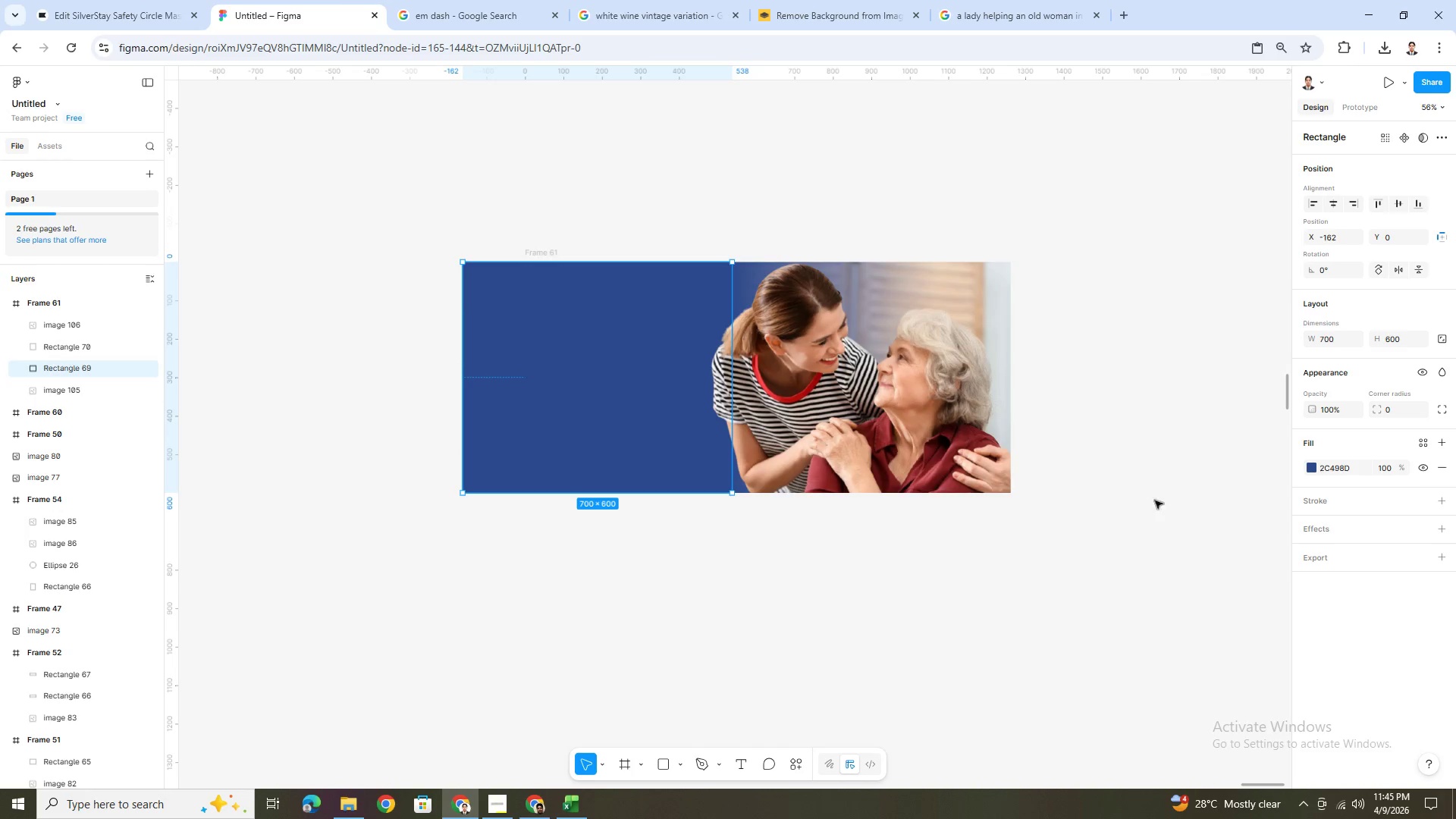 
left_click([1153, 512])
 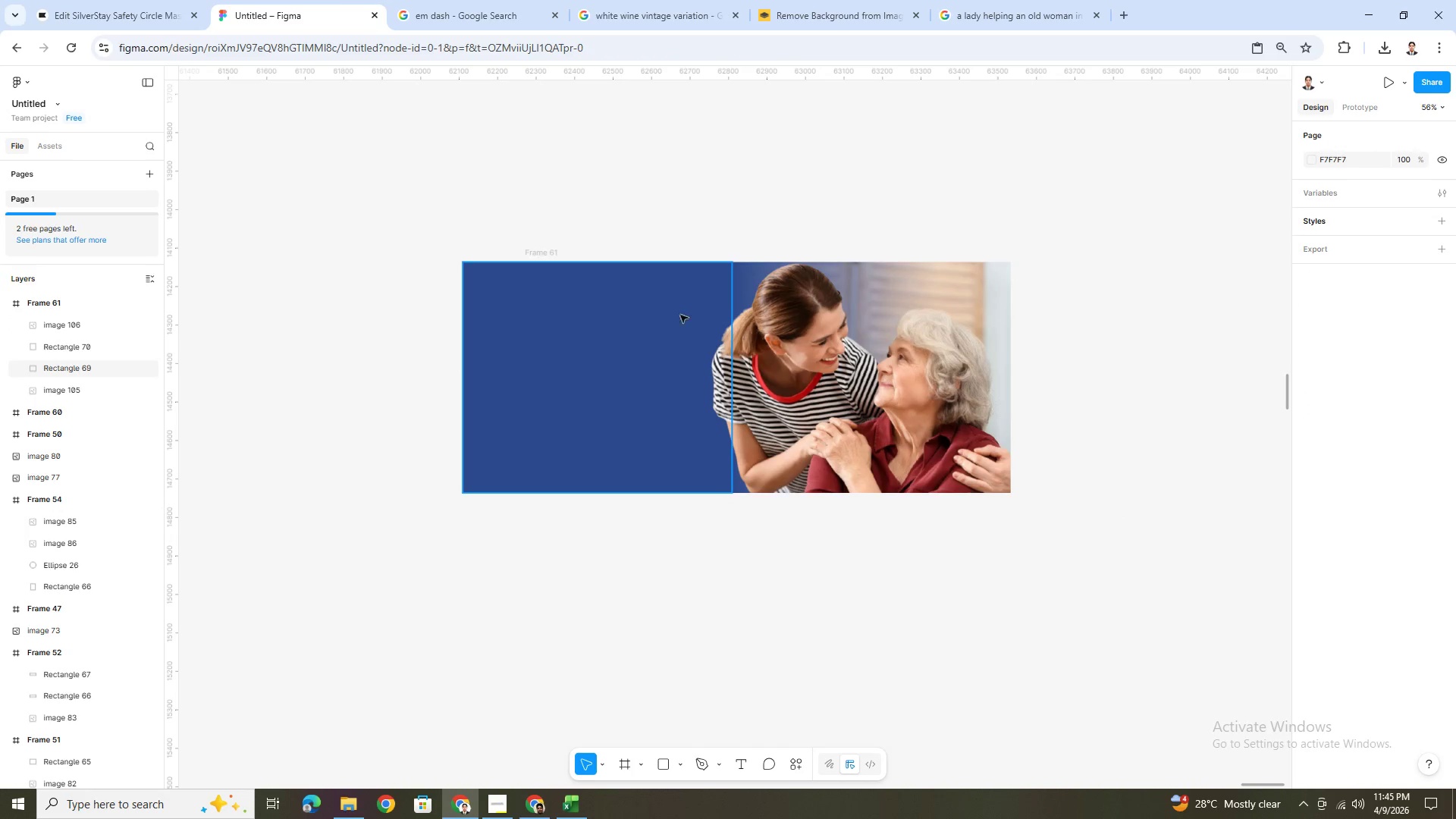 
left_click([676, 314])
 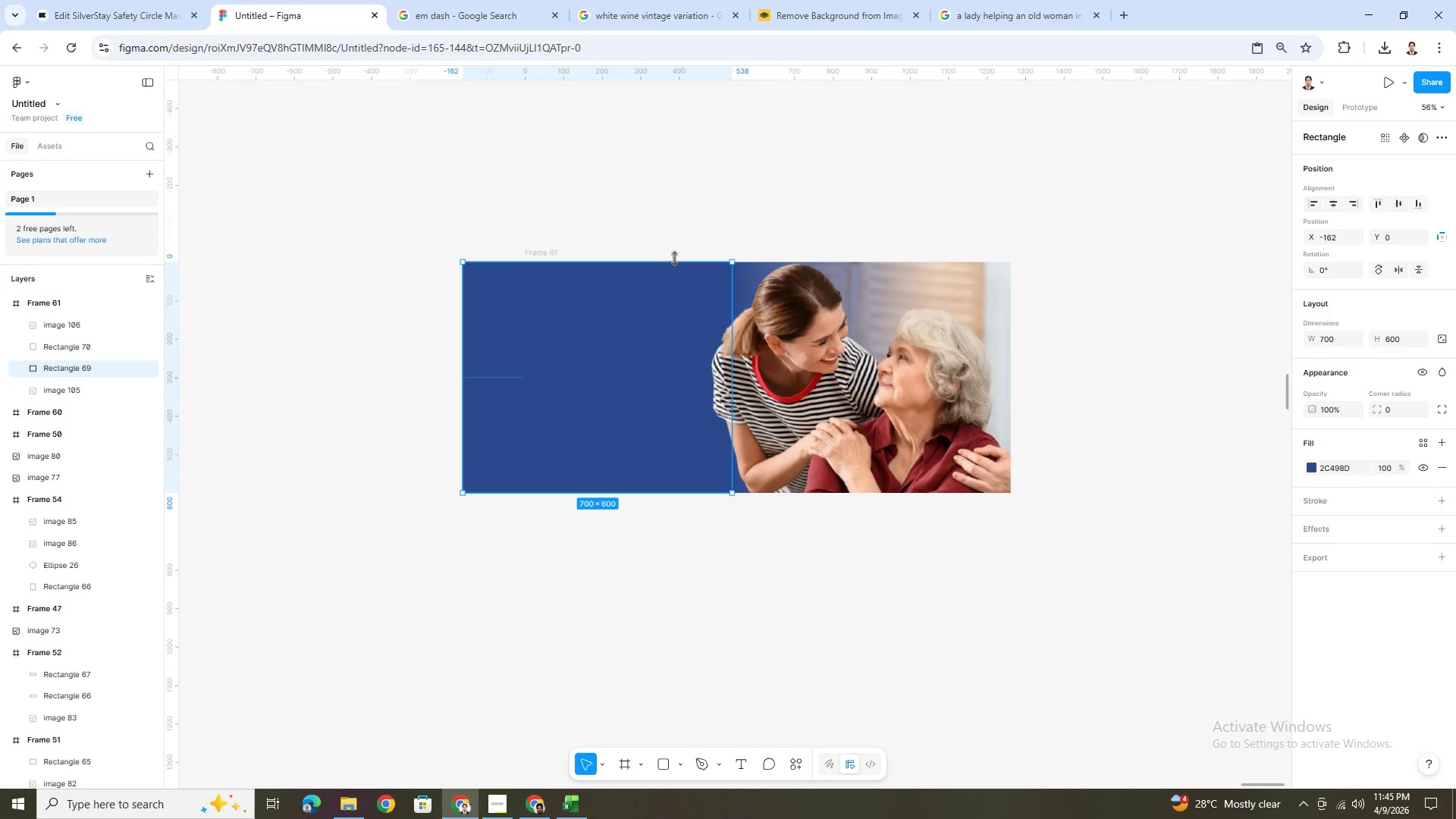 
left_click([1119, 489])
 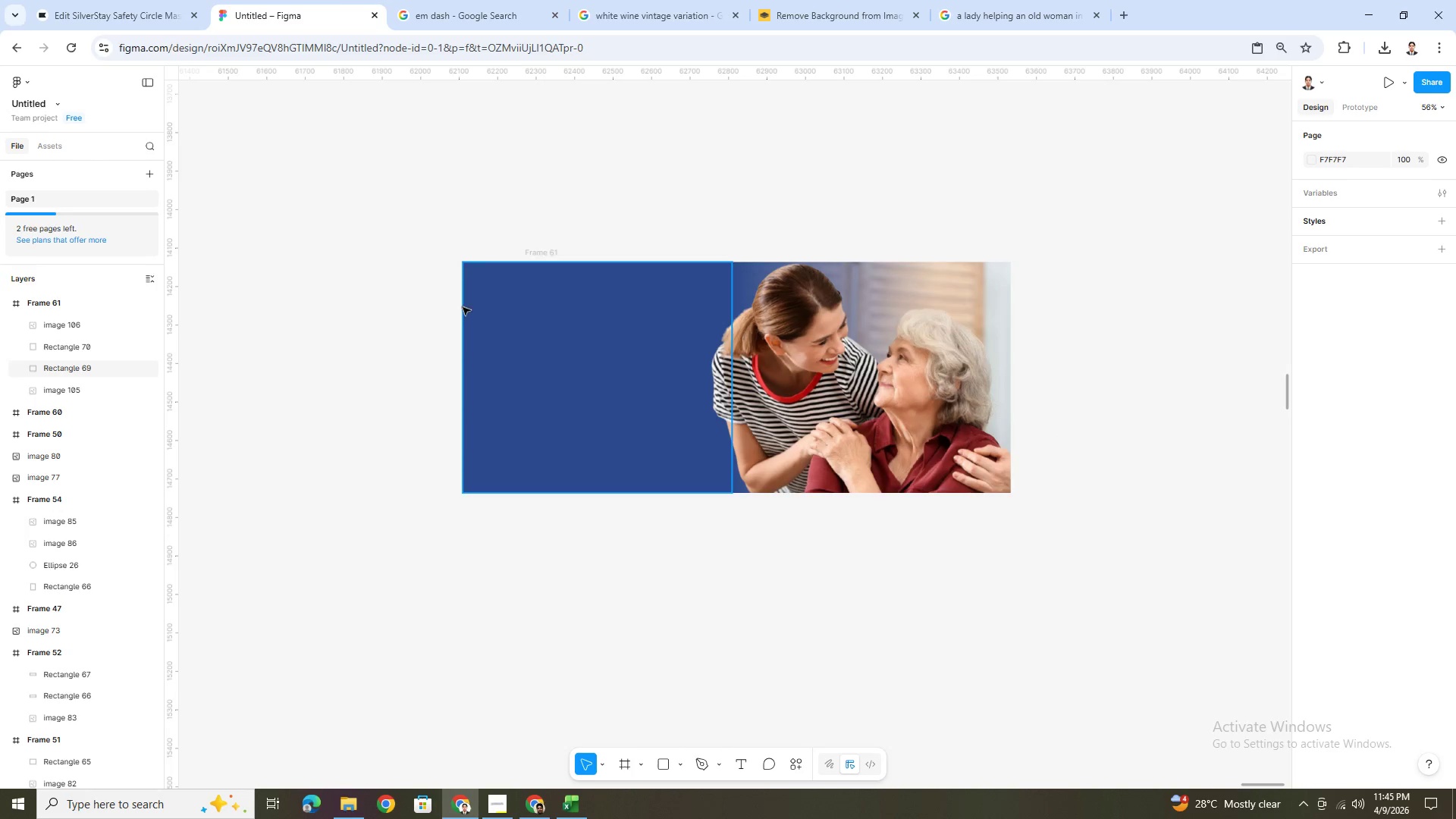 
left_click_drag(start_coordinate=[420, 247], to_coordinate=[1010, 513])
 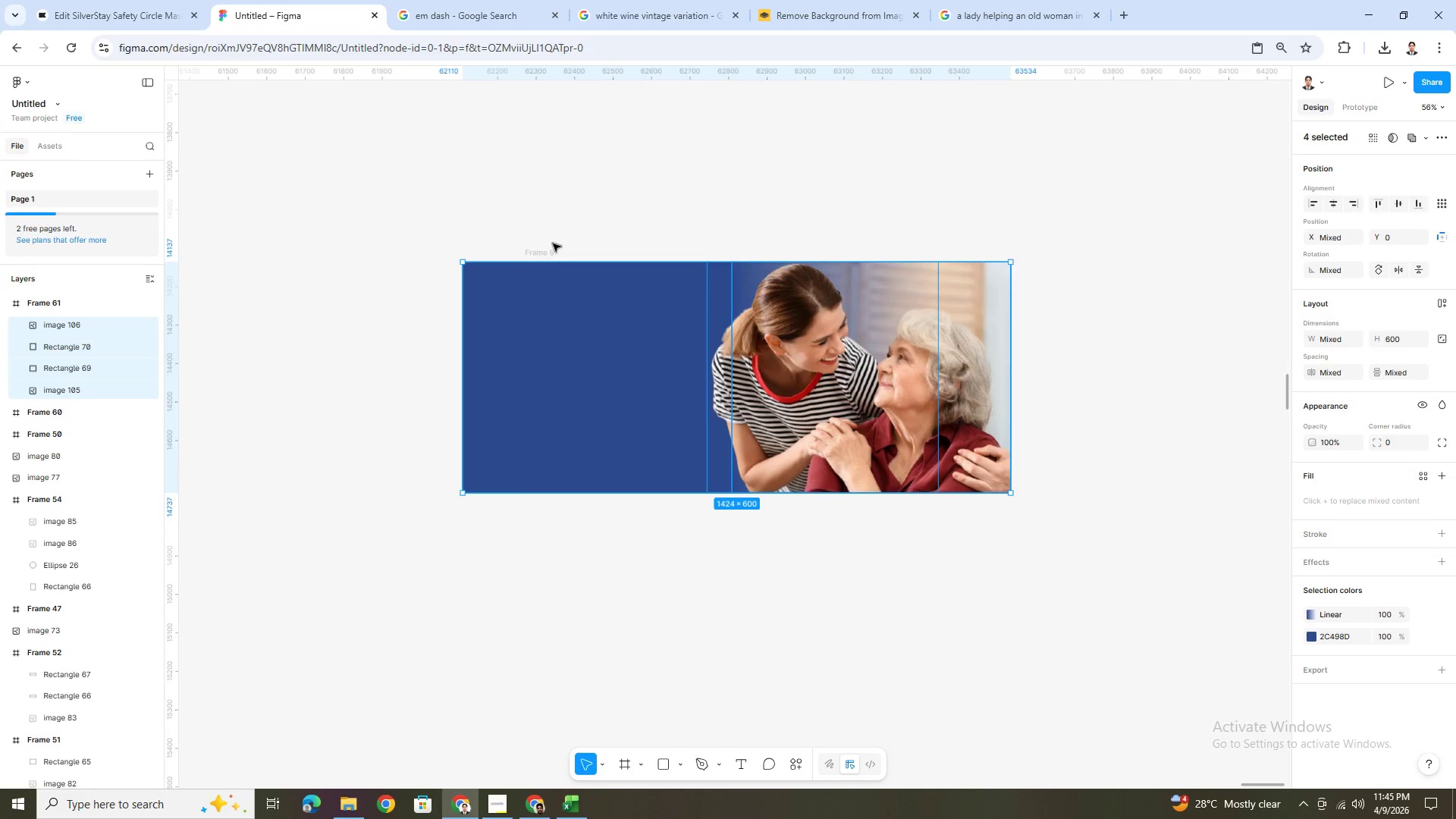 
left_click([548, 249])
 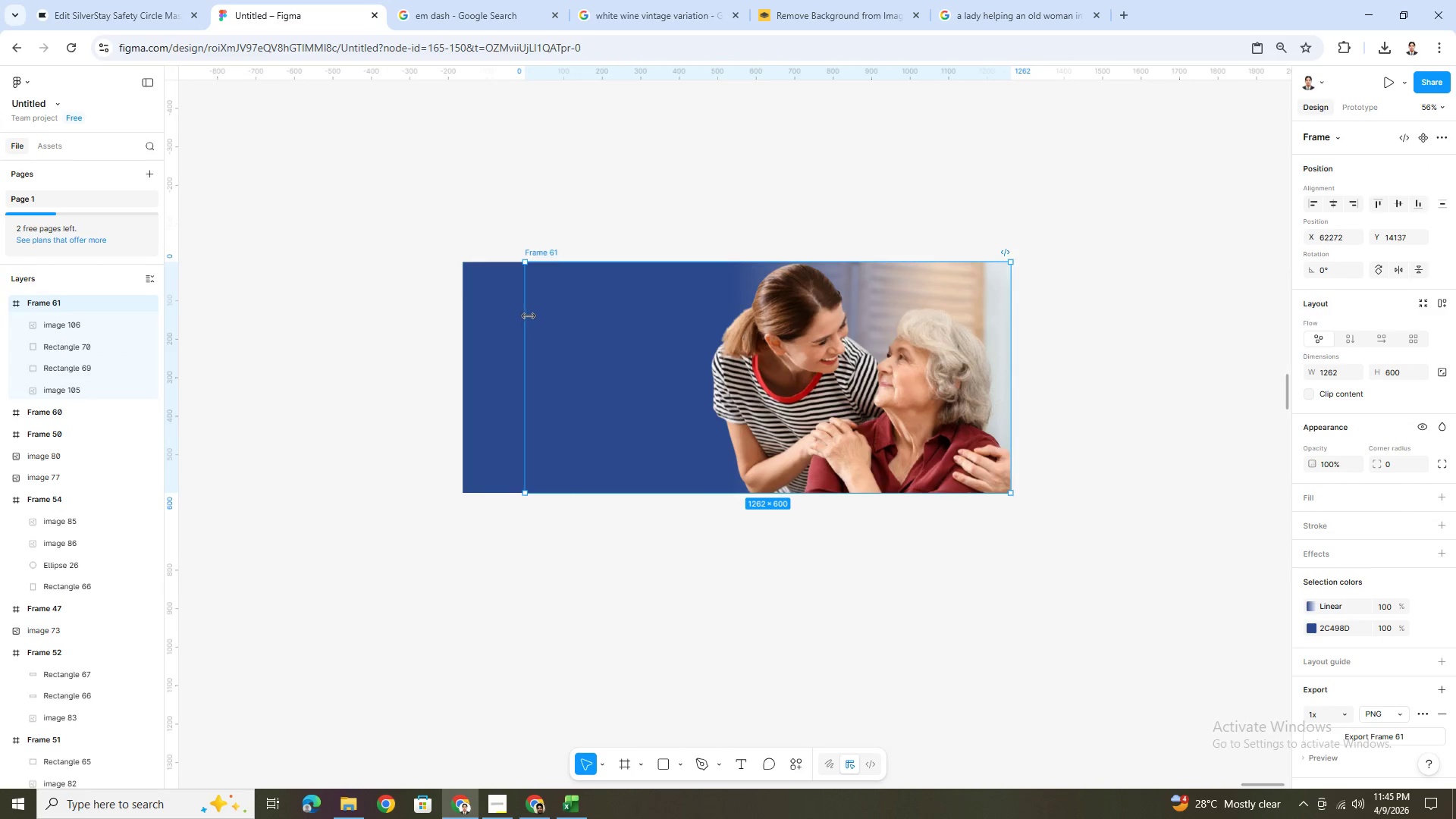 
left_click_drag(start_coordinate=[528, 315], to_coordinate=[509, 315])
 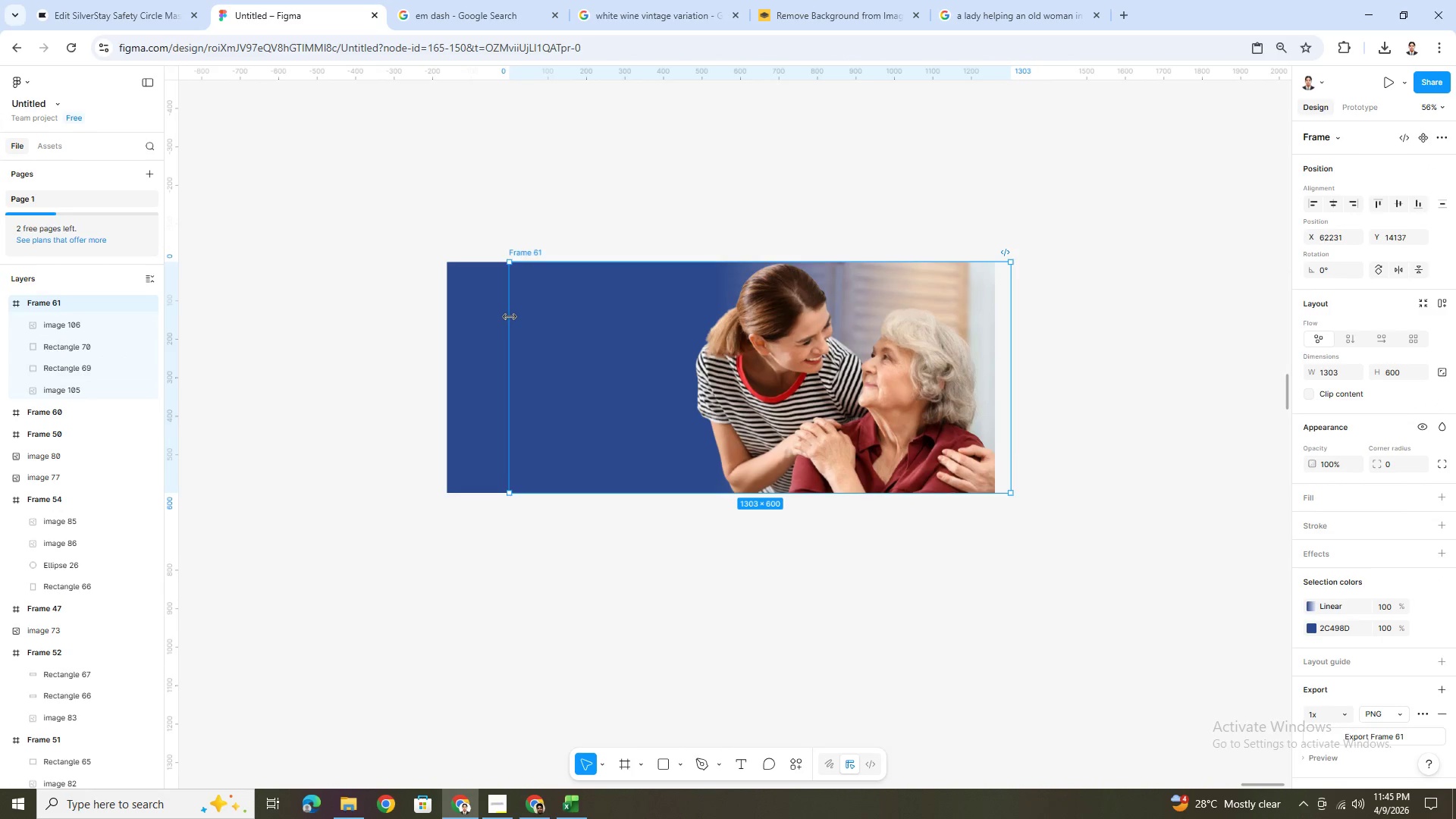 
key(Control+Z)
 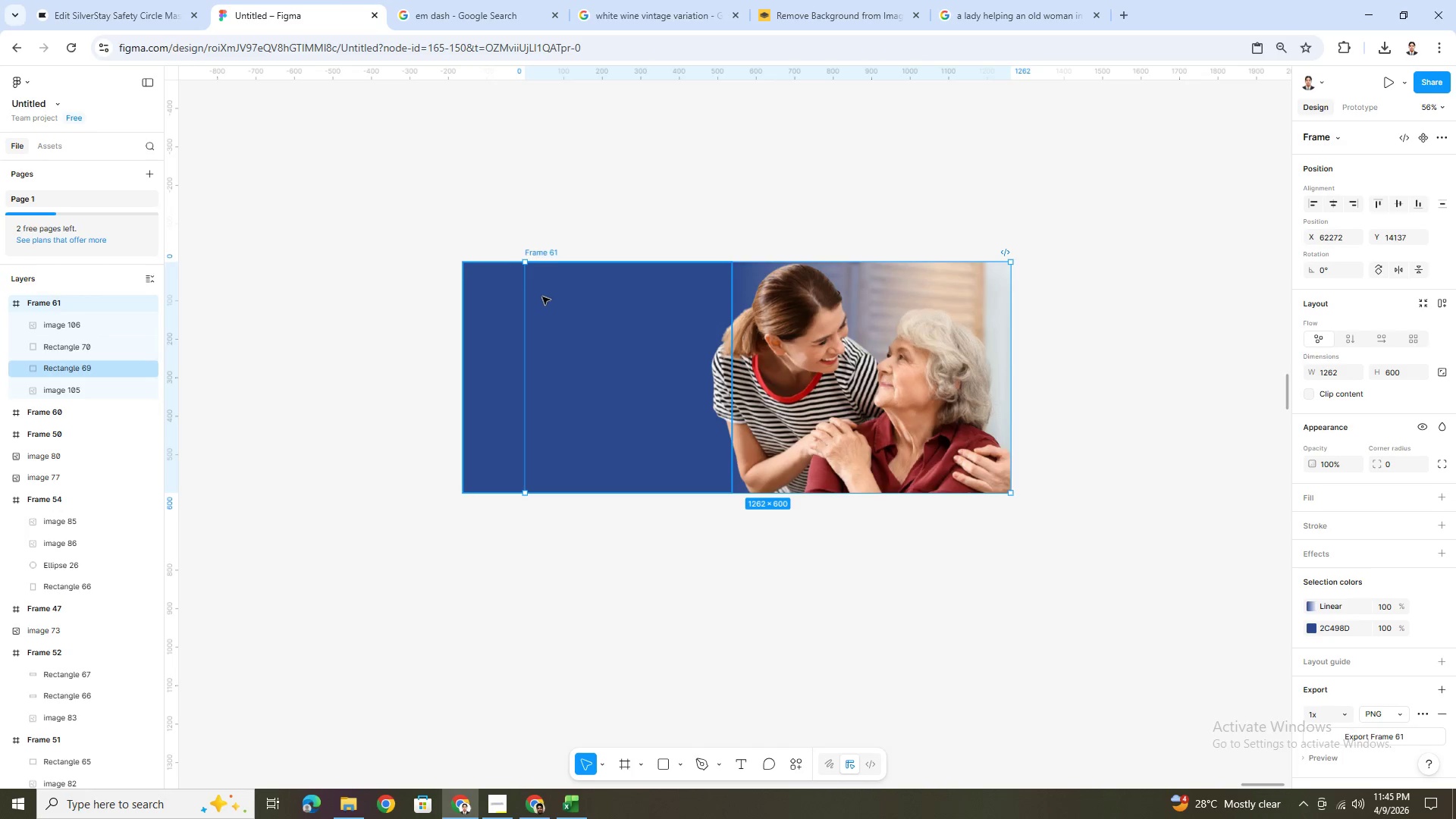 
wait(6.5)
 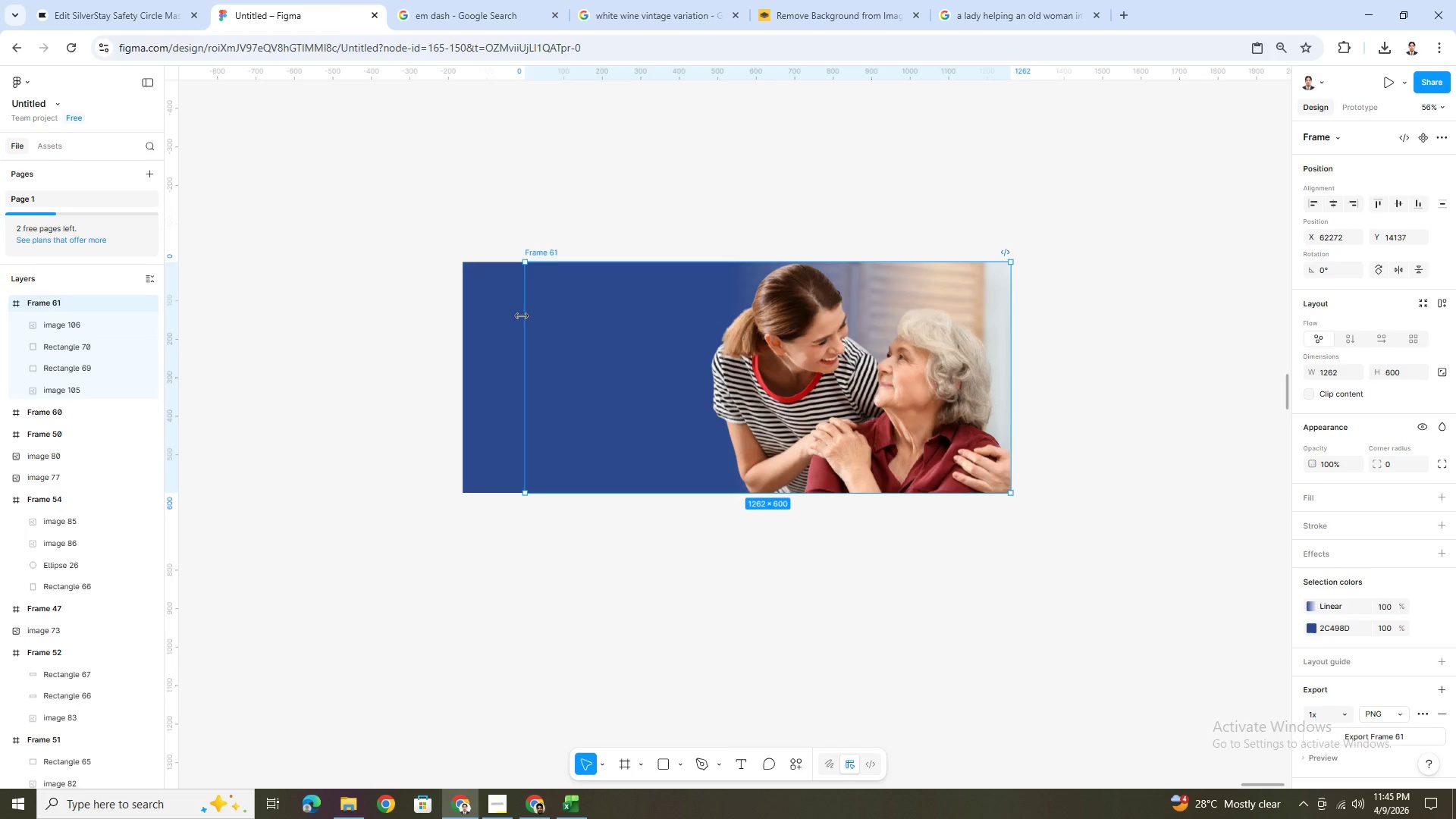 
left_click_drag(start_coordinate=[527, 293], to_coordinate=[479, 293])
 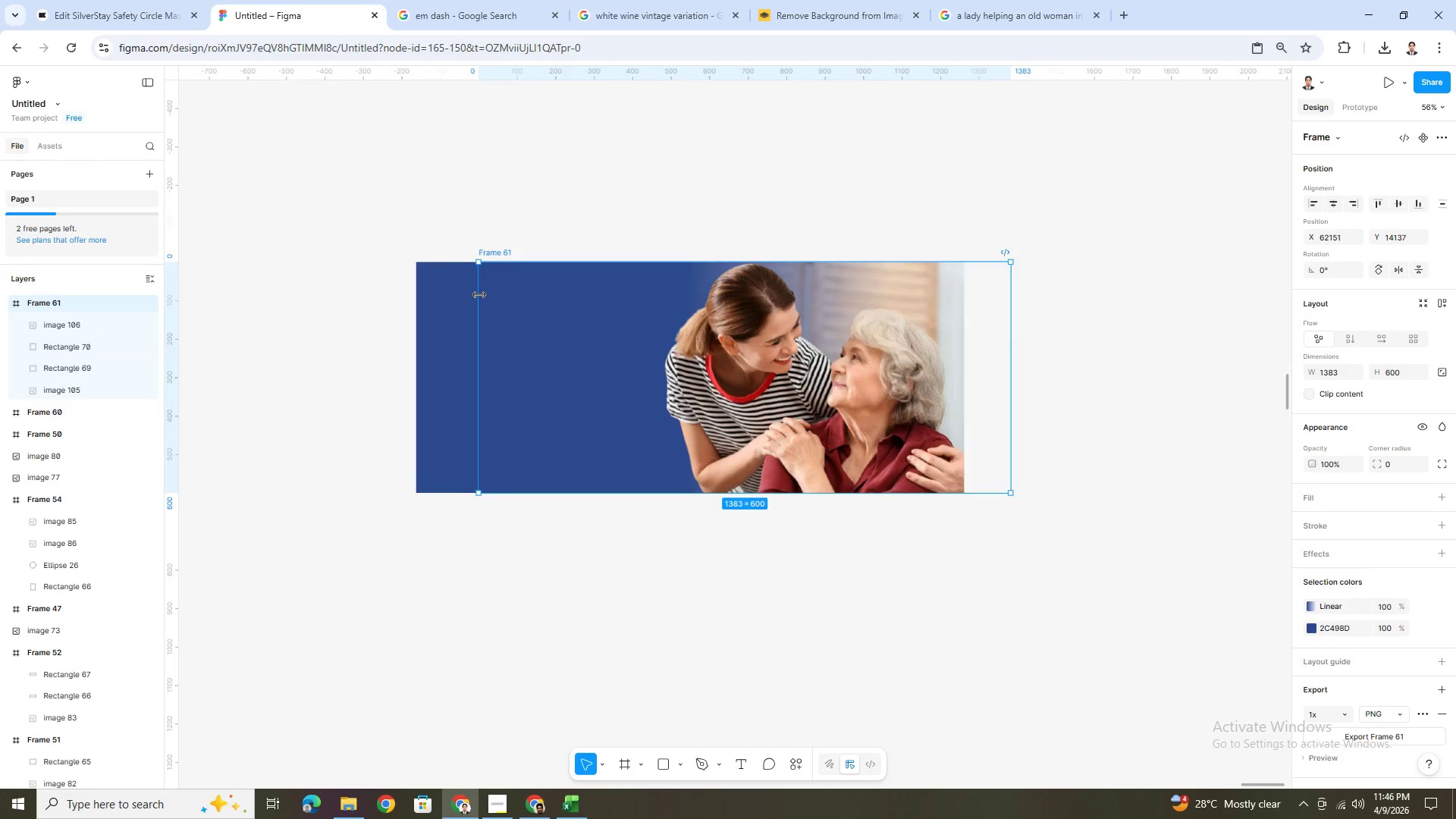 
key(Control+Z)
 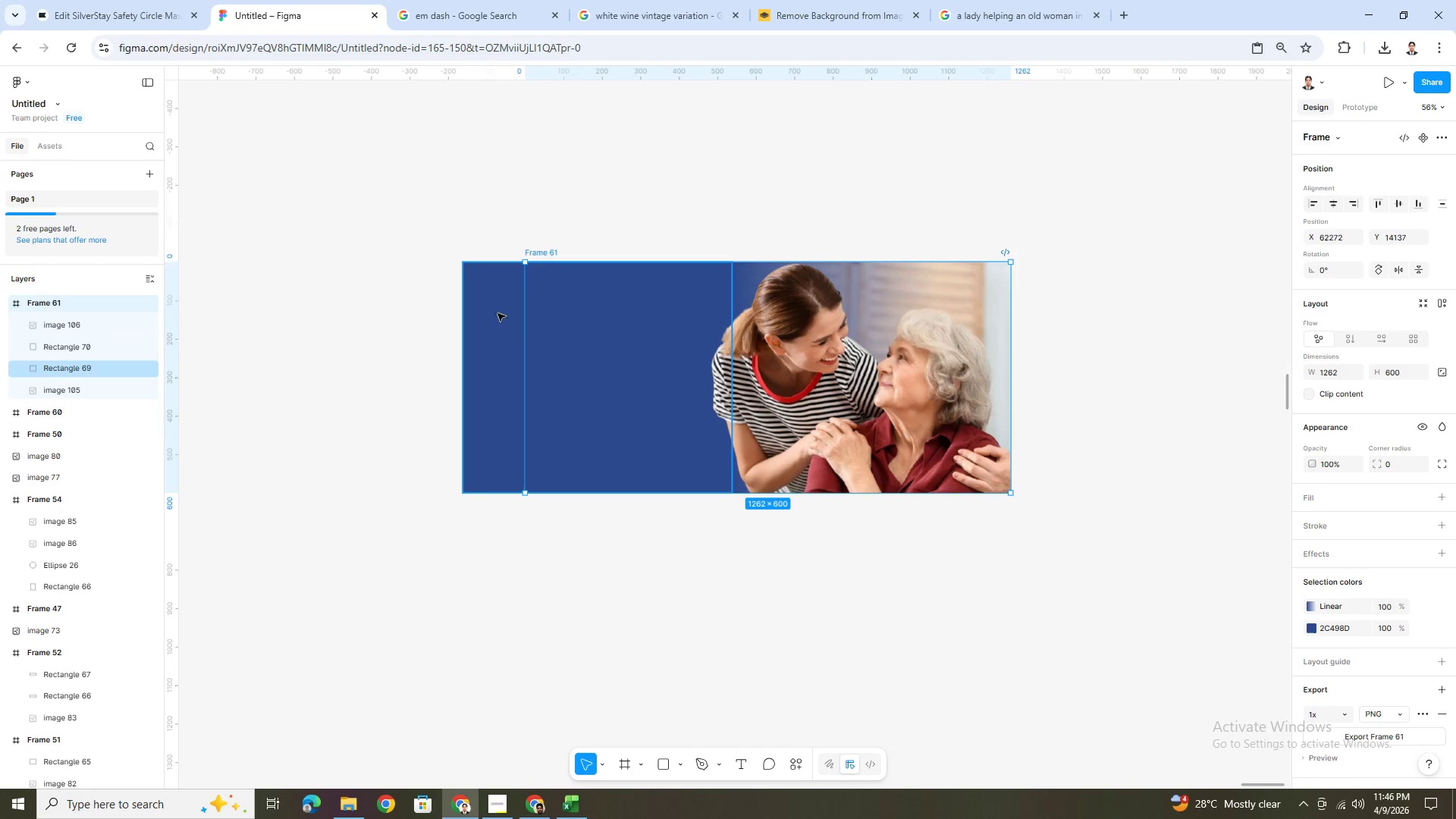 
left_click([489, 318])
 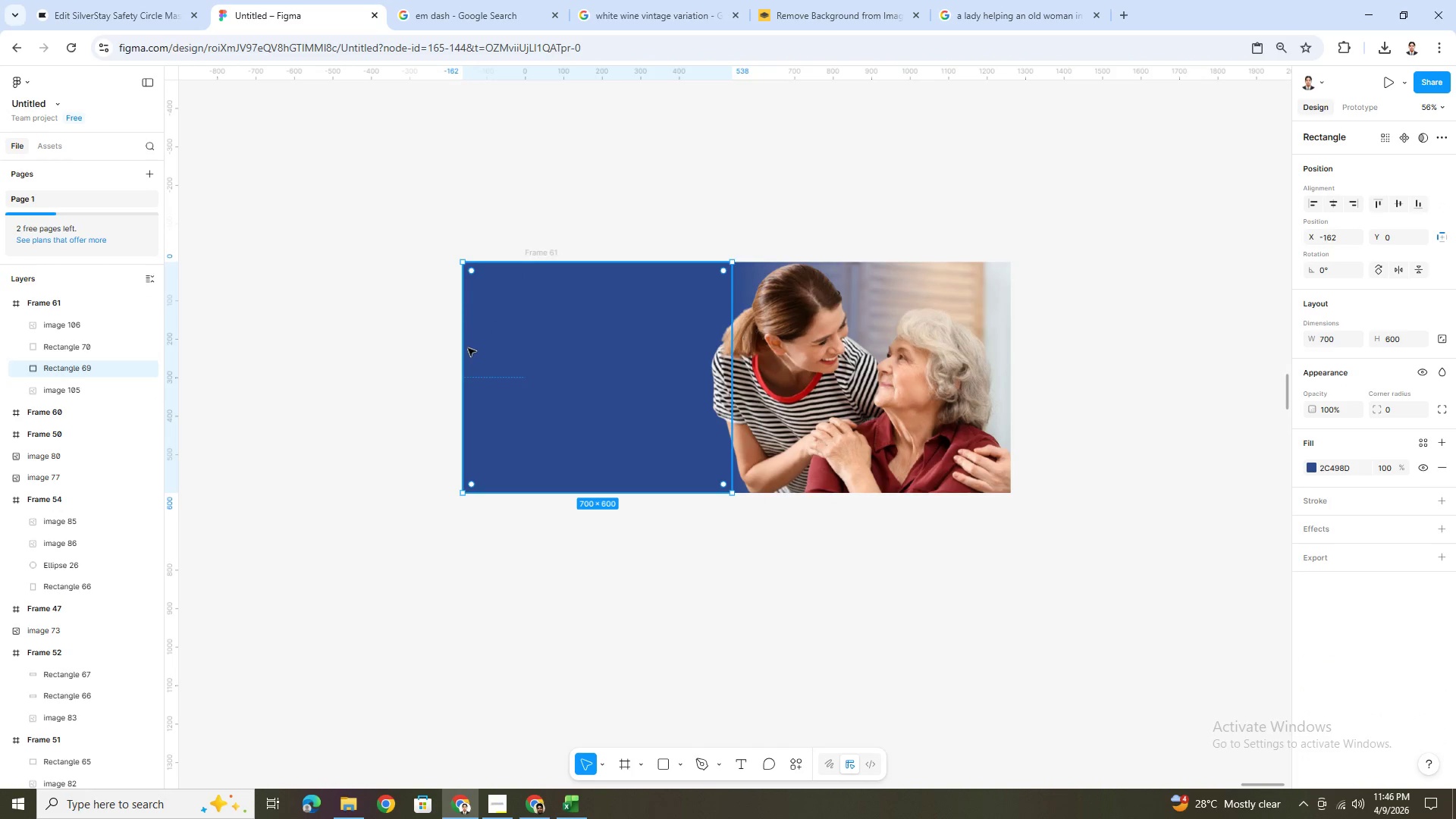 
left_click_drag(start_coordinate=[462, 347], to_coordinate=[526, 339])
 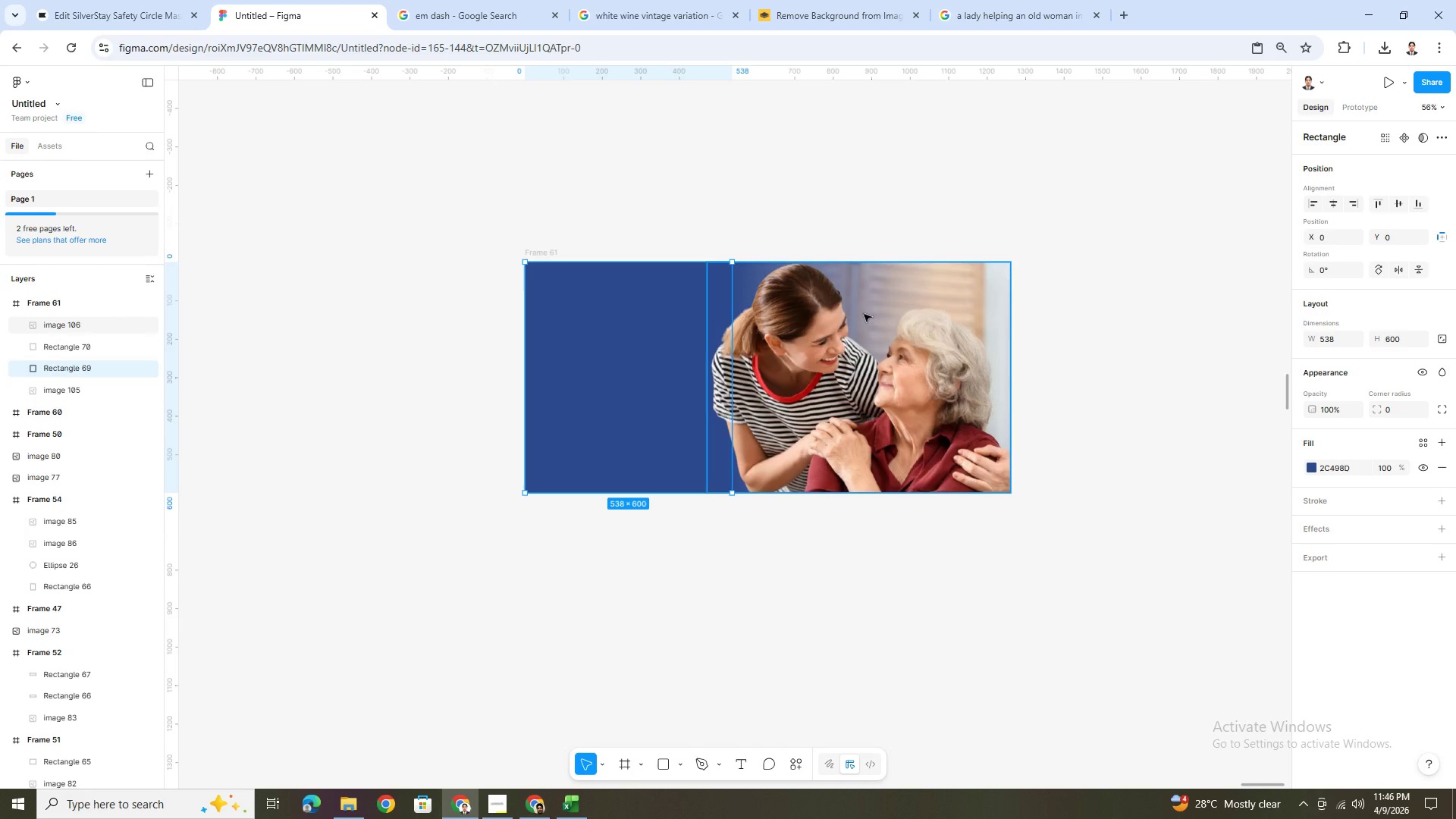 
wait(17.59)
 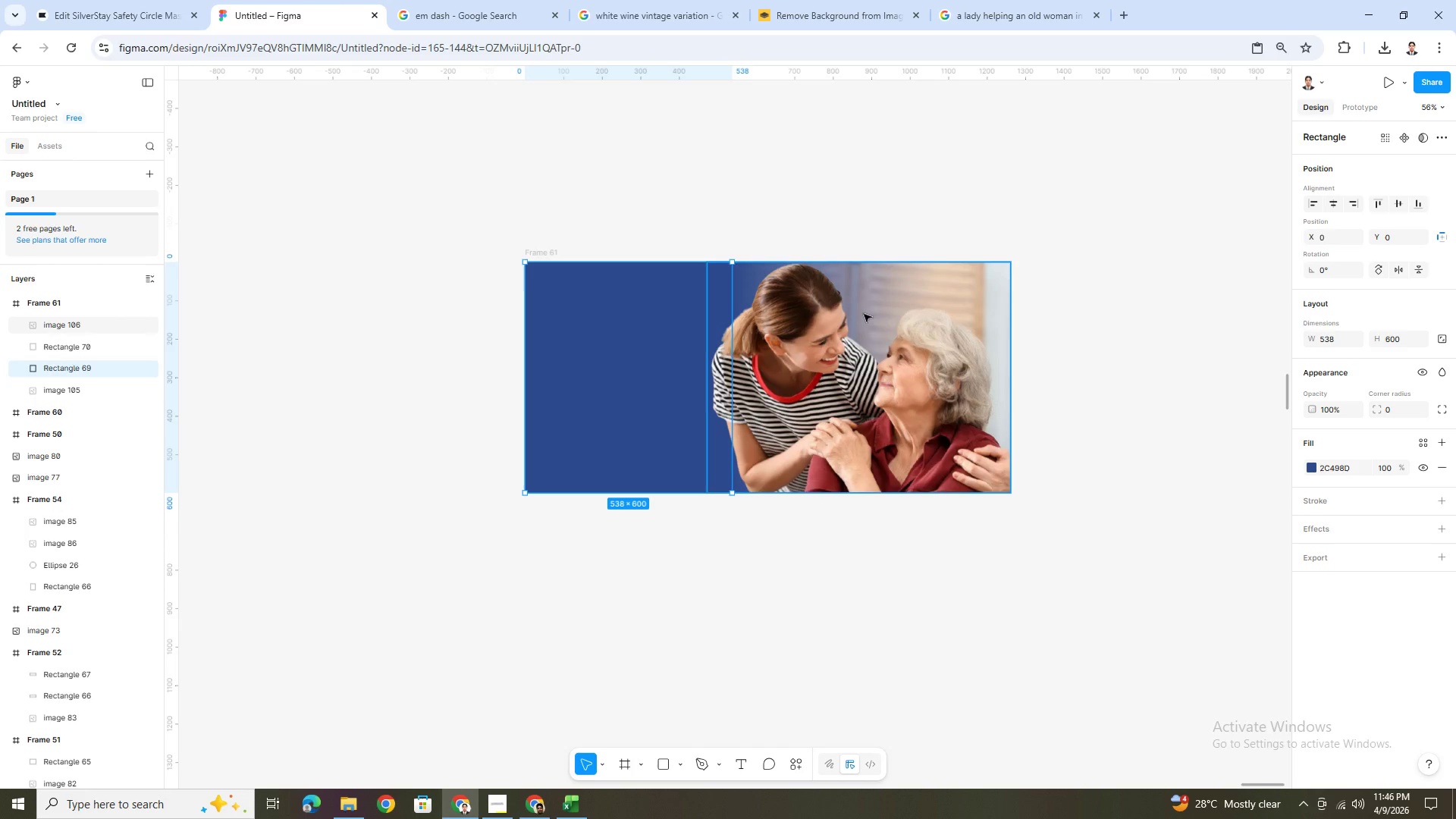 
left_click([711, 380])
 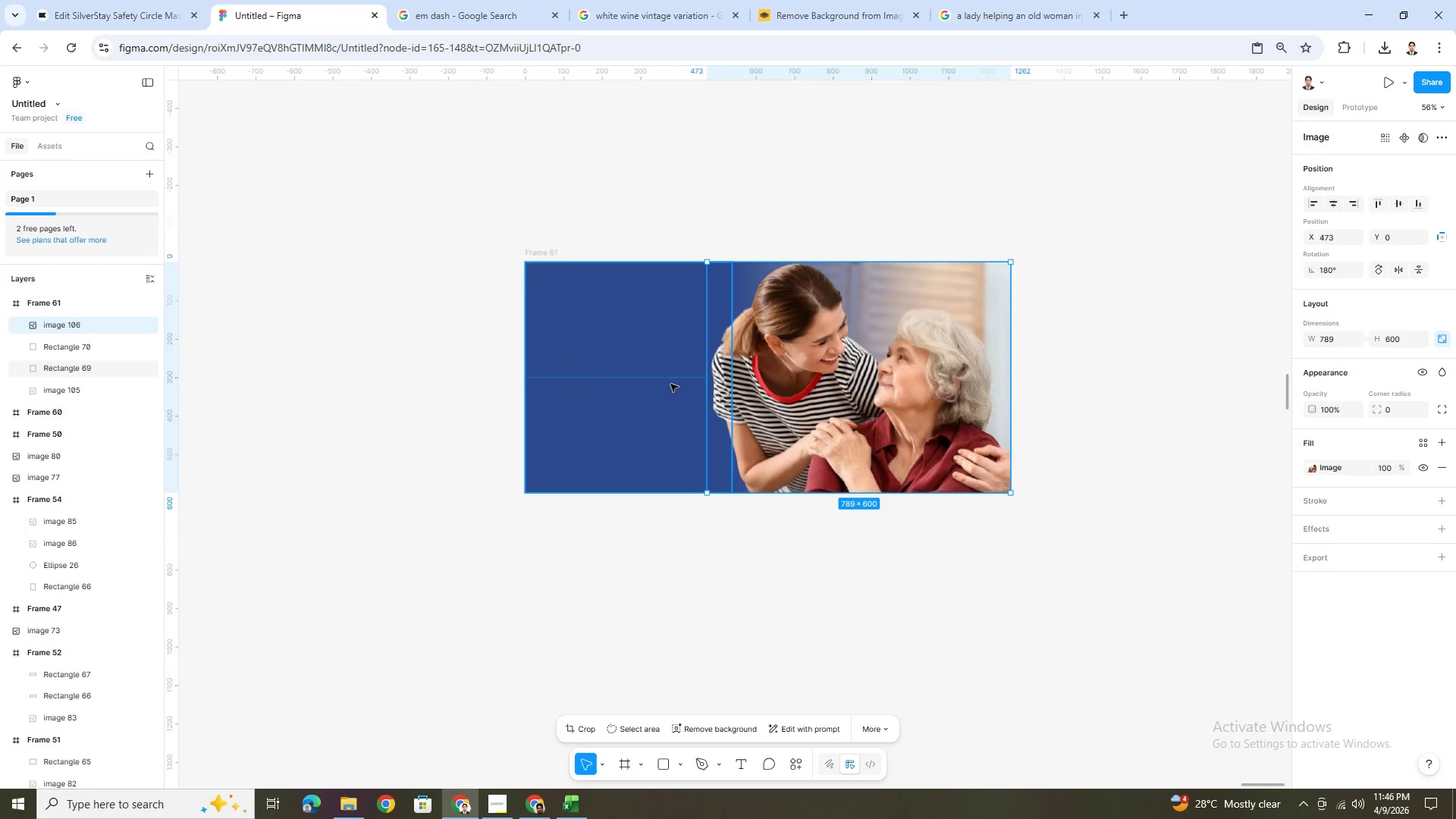 
left_click([656, 383])
 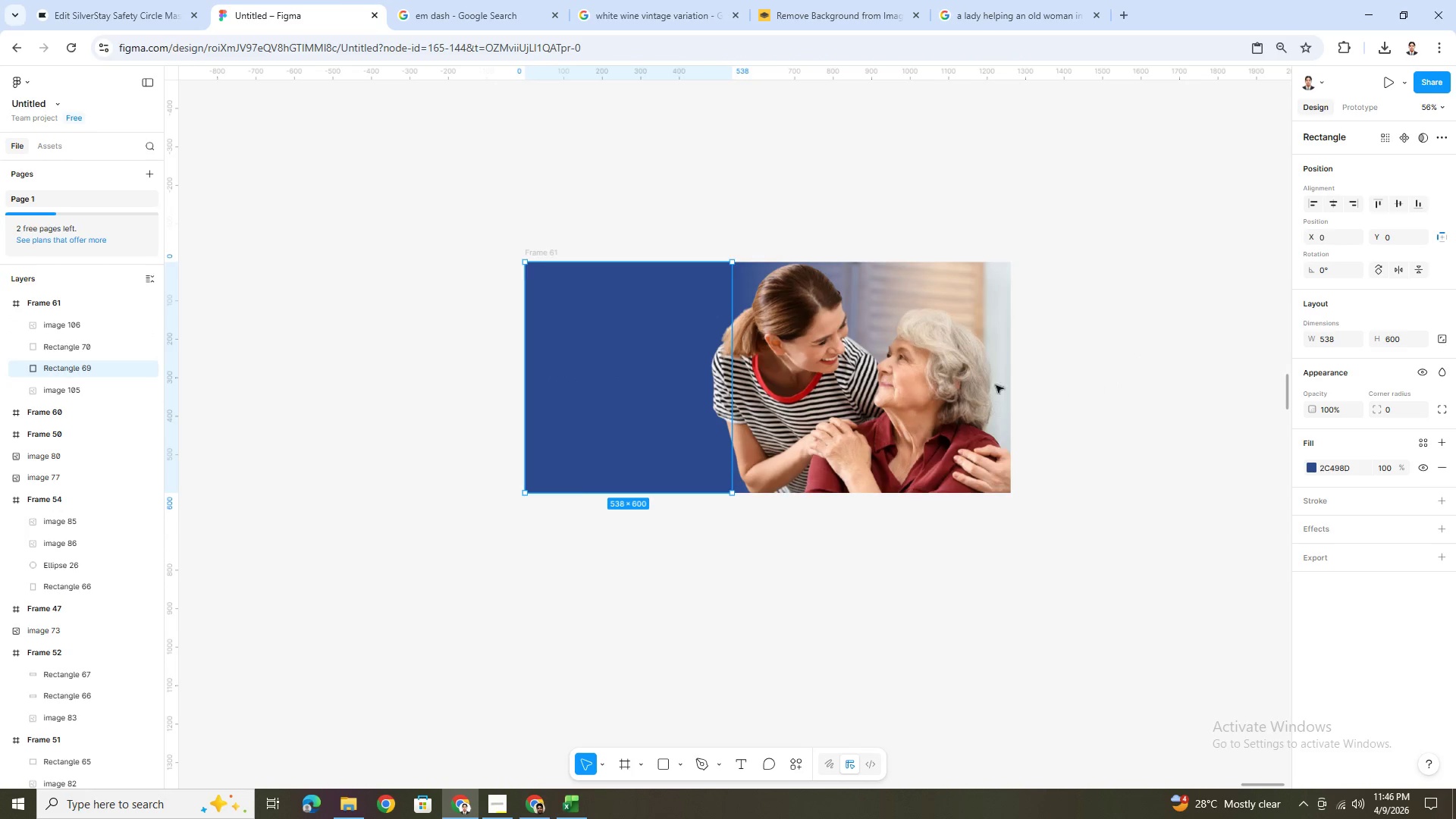 
left_click([974, 377])
 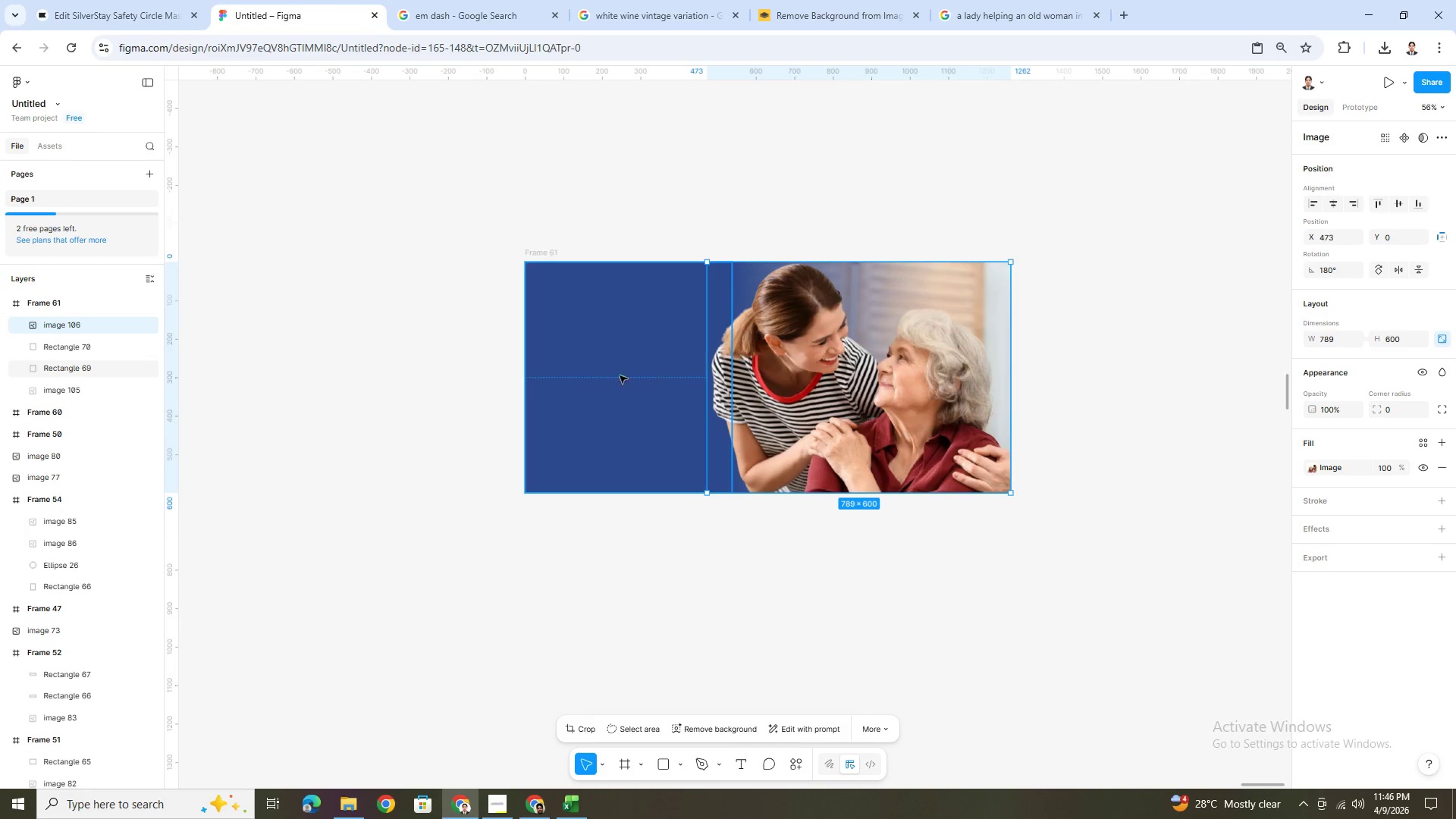 
left_click([611, 375])
 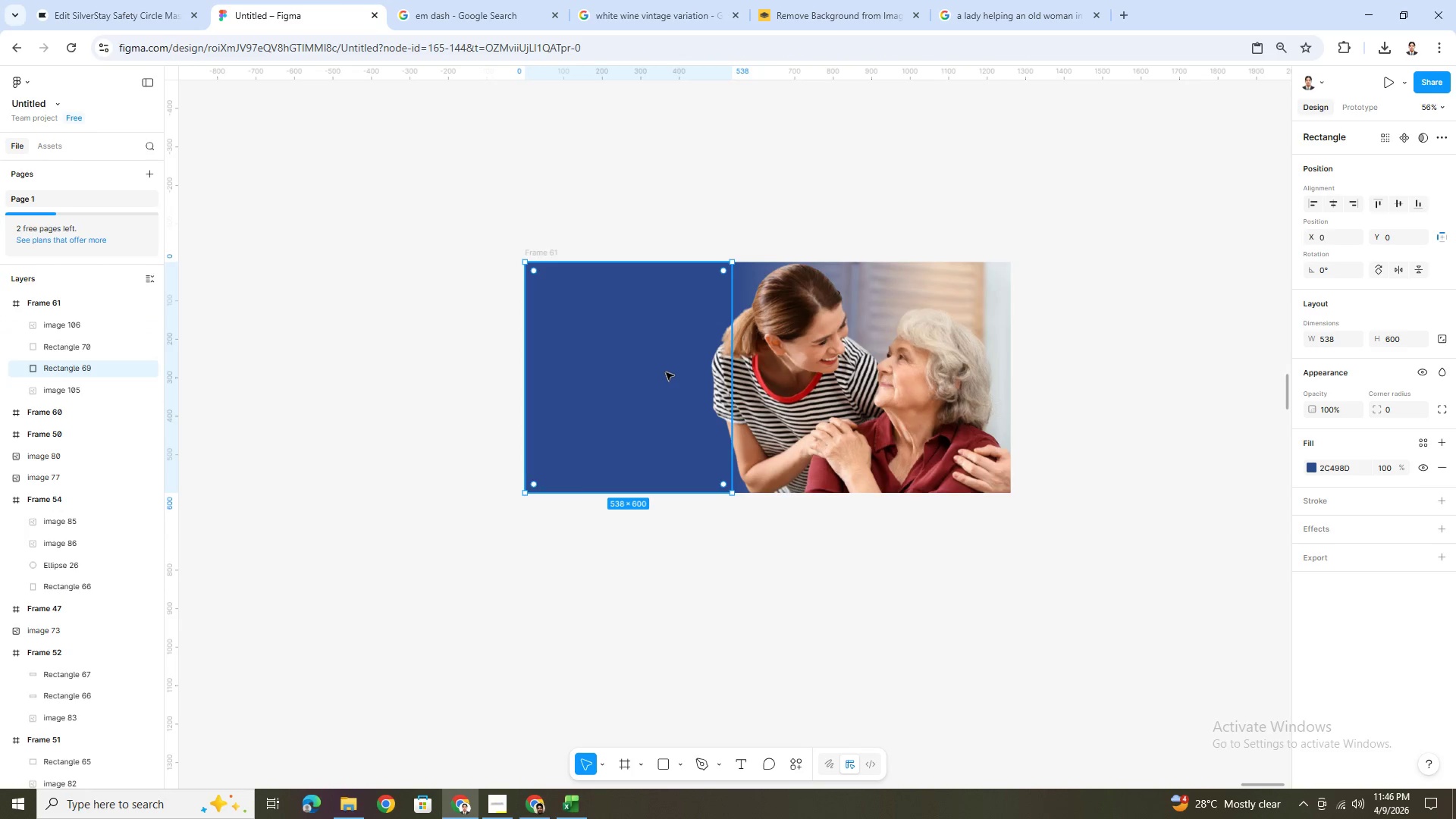 
left_click([937, 372])
 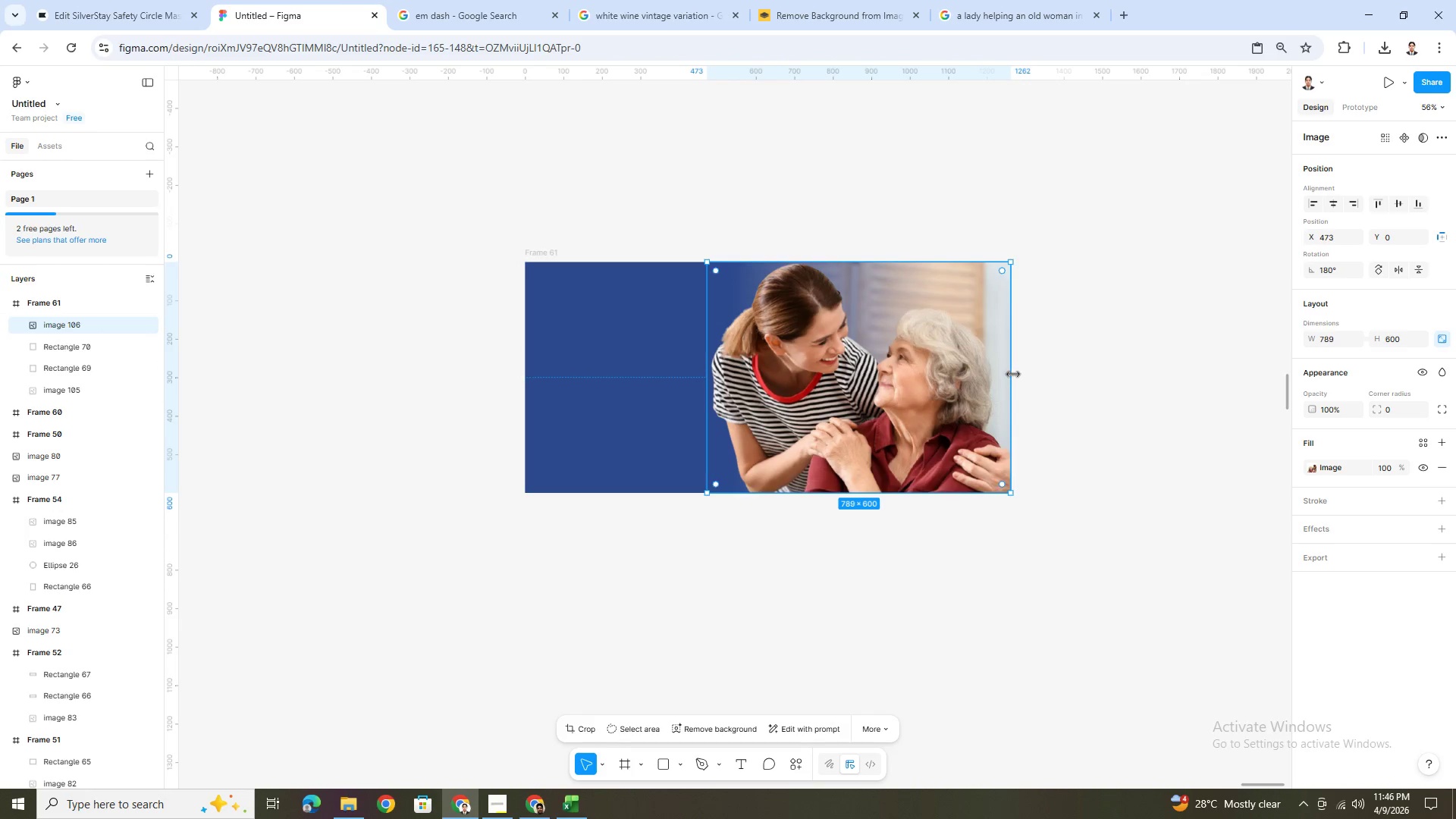 
left_click_drag(start_coordinate=[1012, 373], to_coordinate=[1068, 373])
 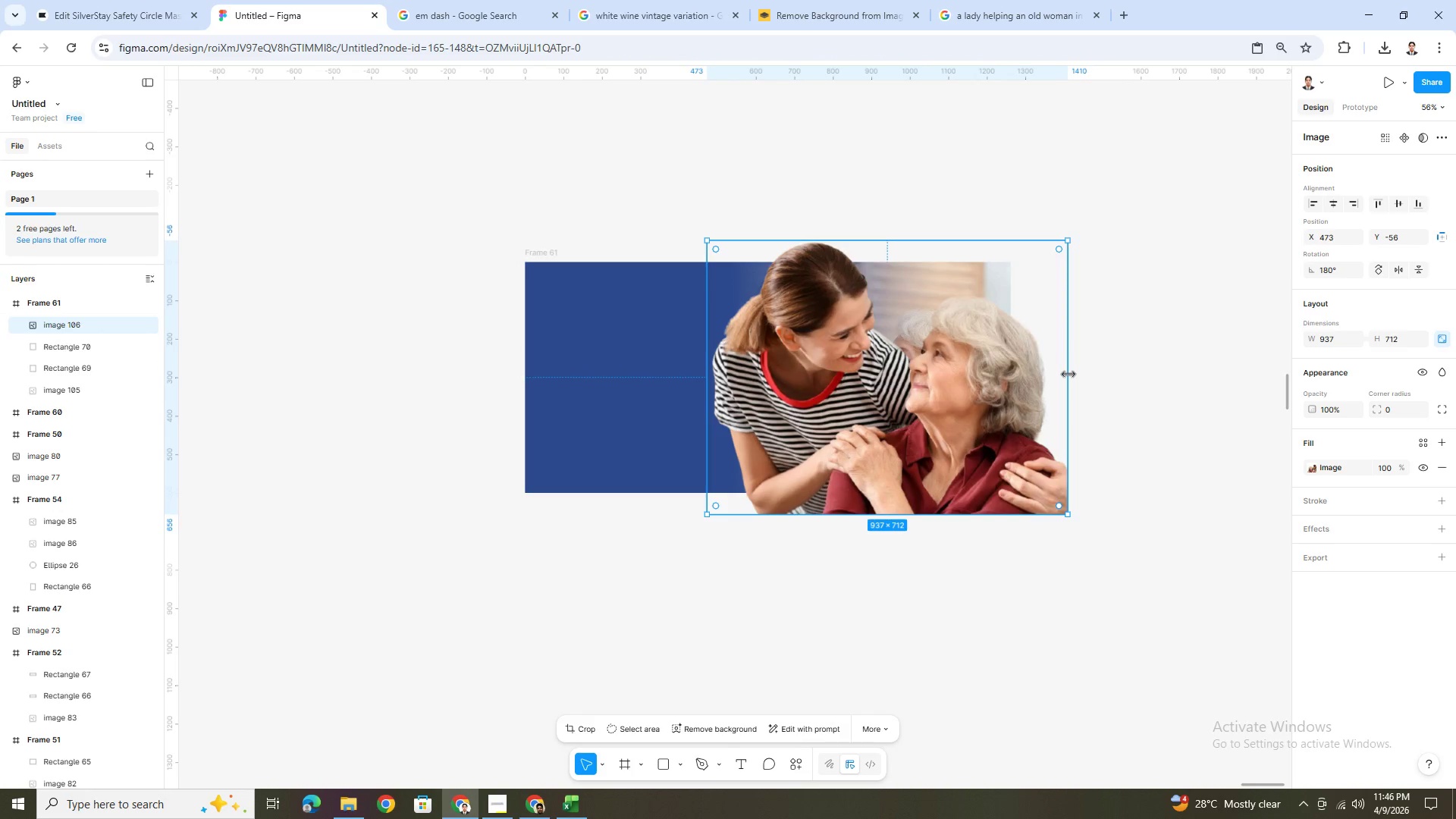 
key(Control+Z)
 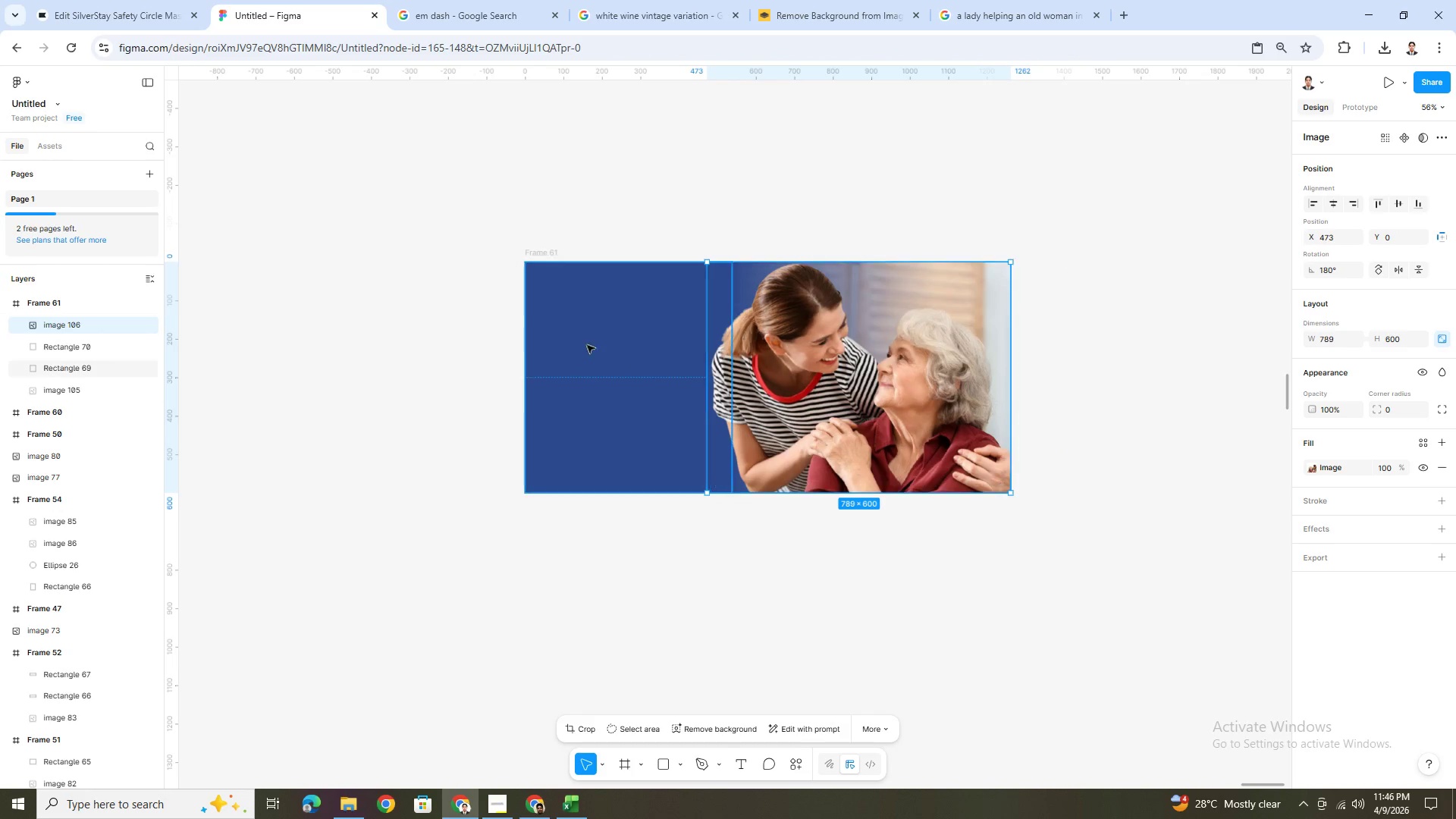 
left_click([572, 324])
 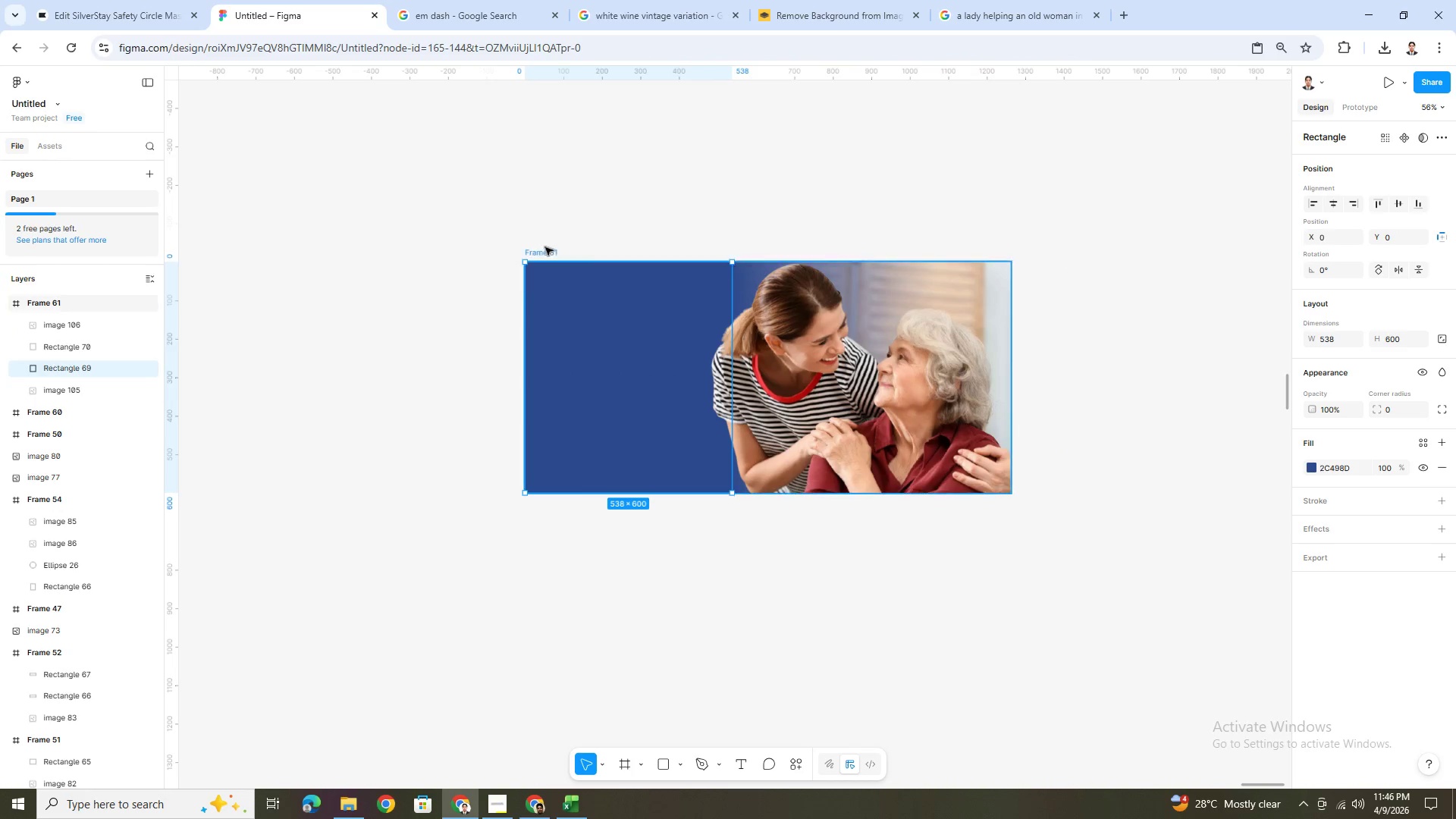 
left_click([547, 251])
 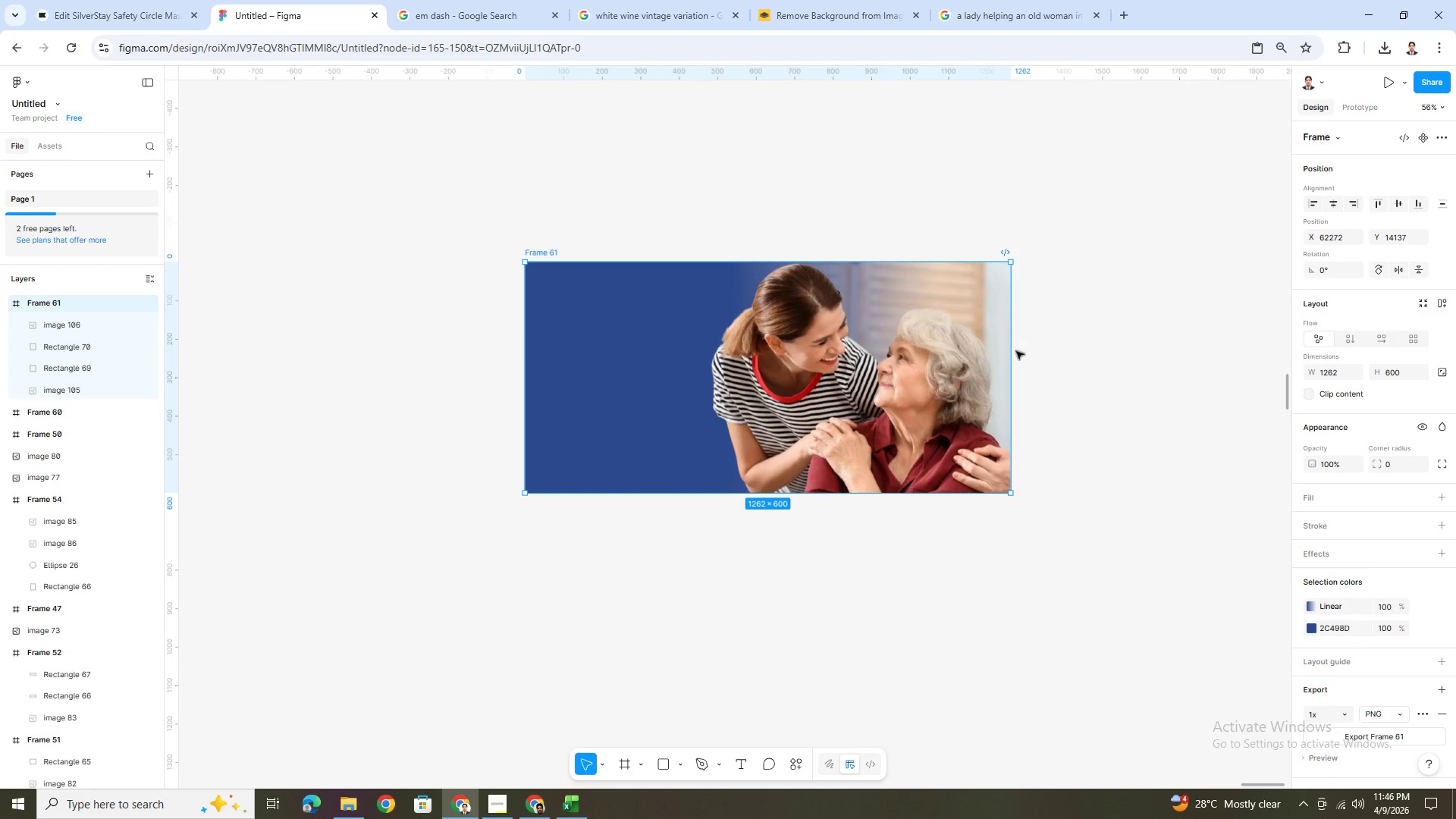 
left_click_drag(start_coordinate=[1013, 351], to_coordinate=[1072, 351])
 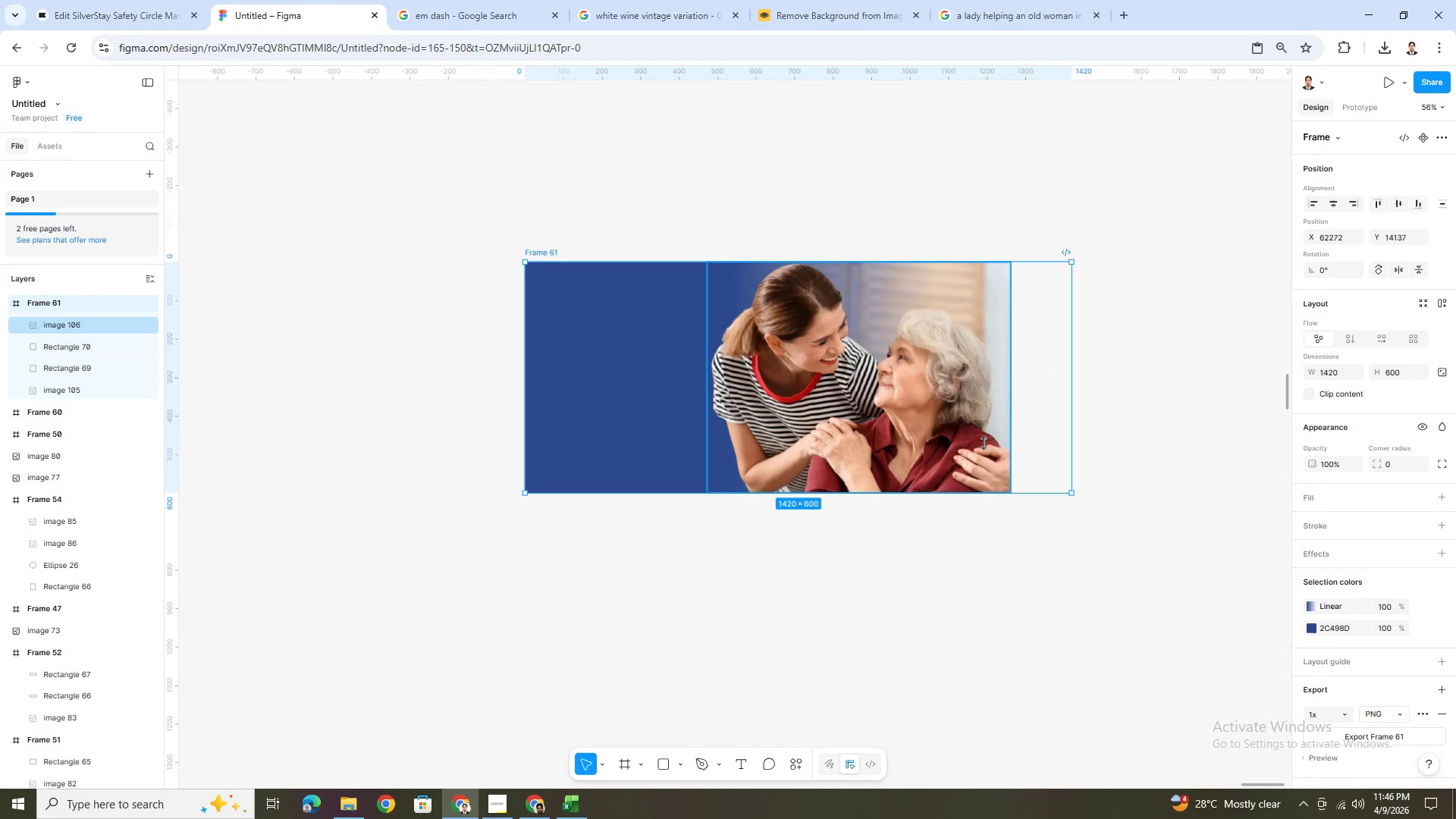 
left_click([982, 440])
 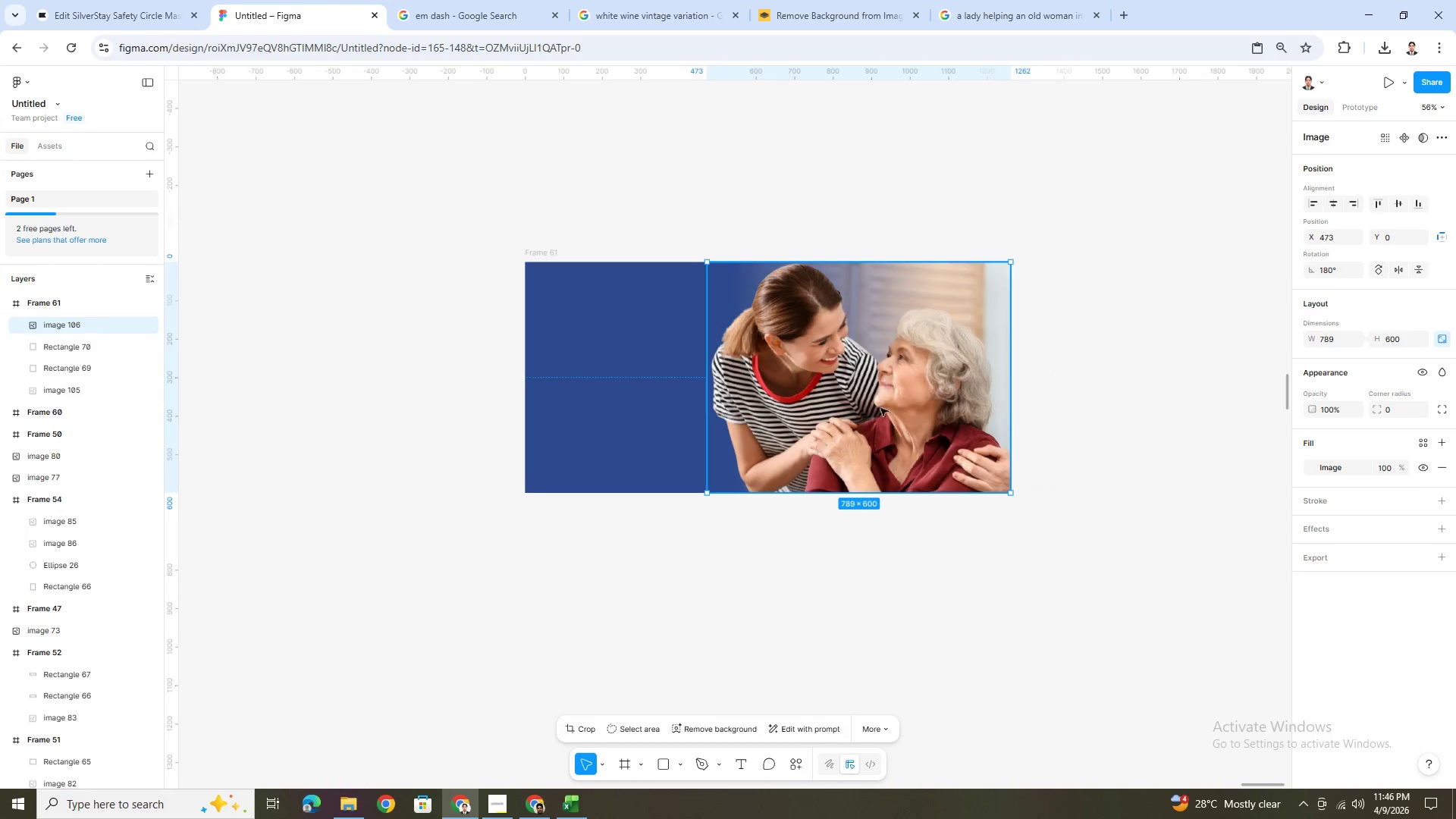 
hold_key(key=CapsLock, duration=1.5)
 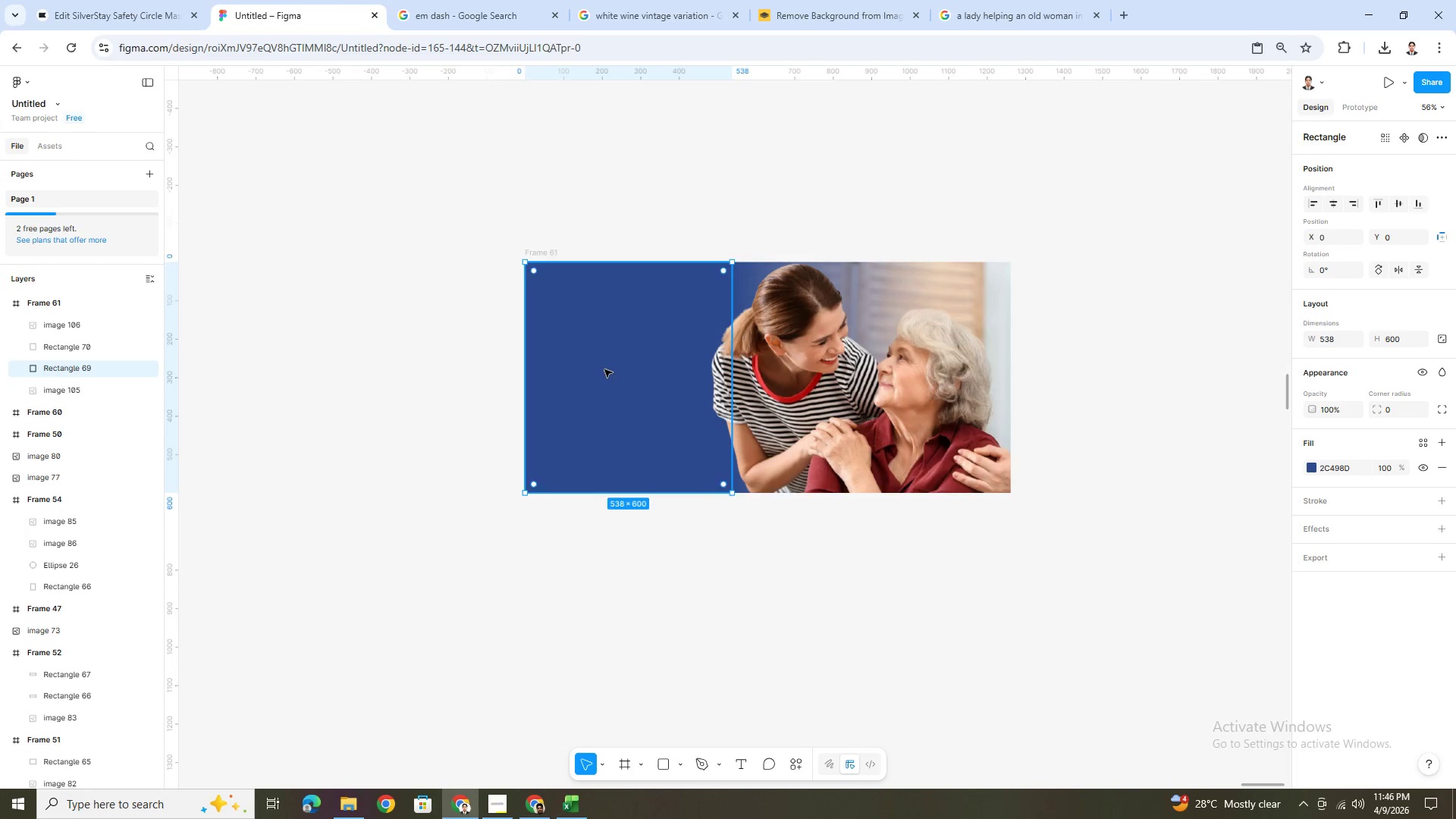 
left_click([682, 381])
 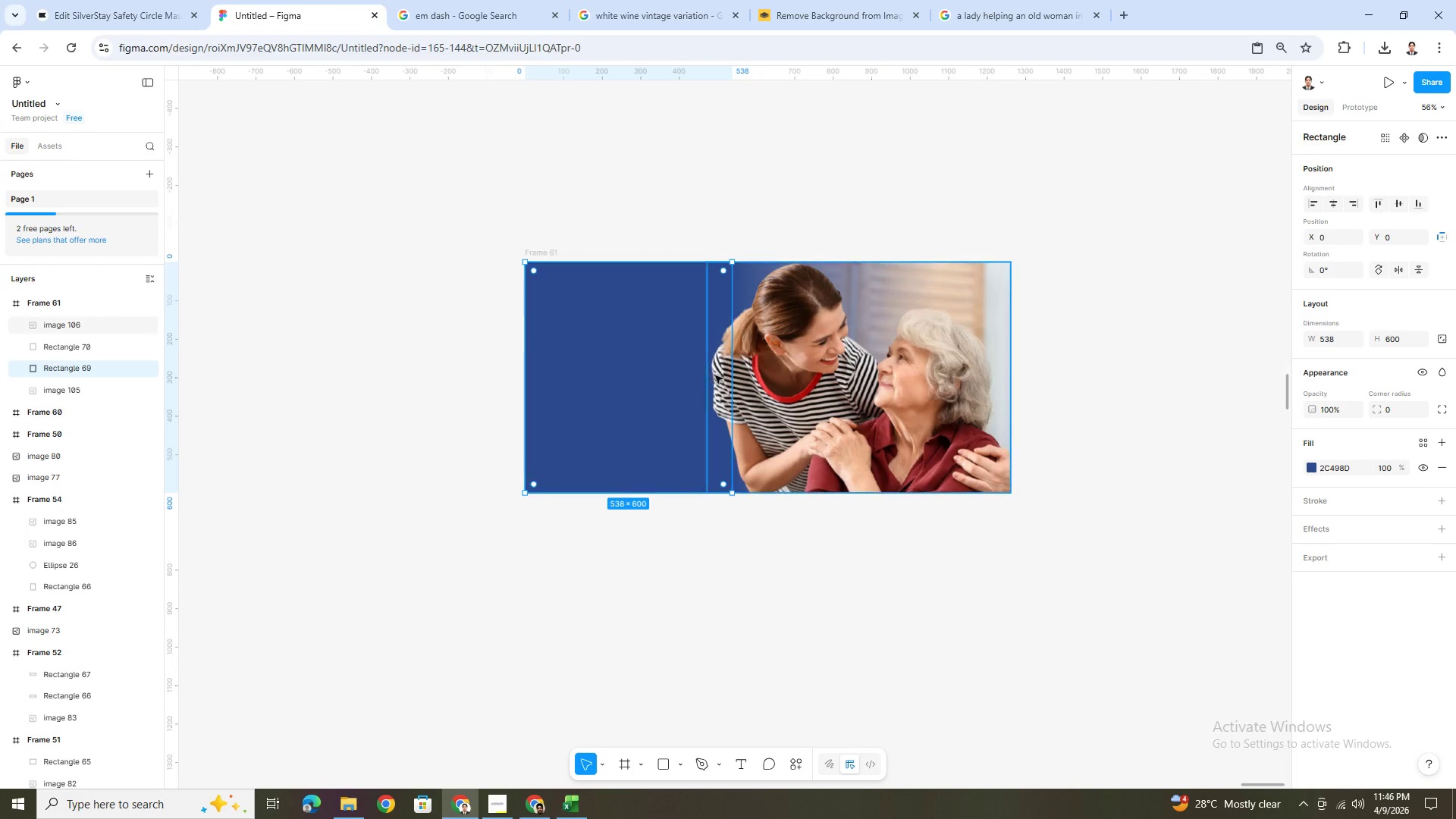 
left_click([718, 375])
 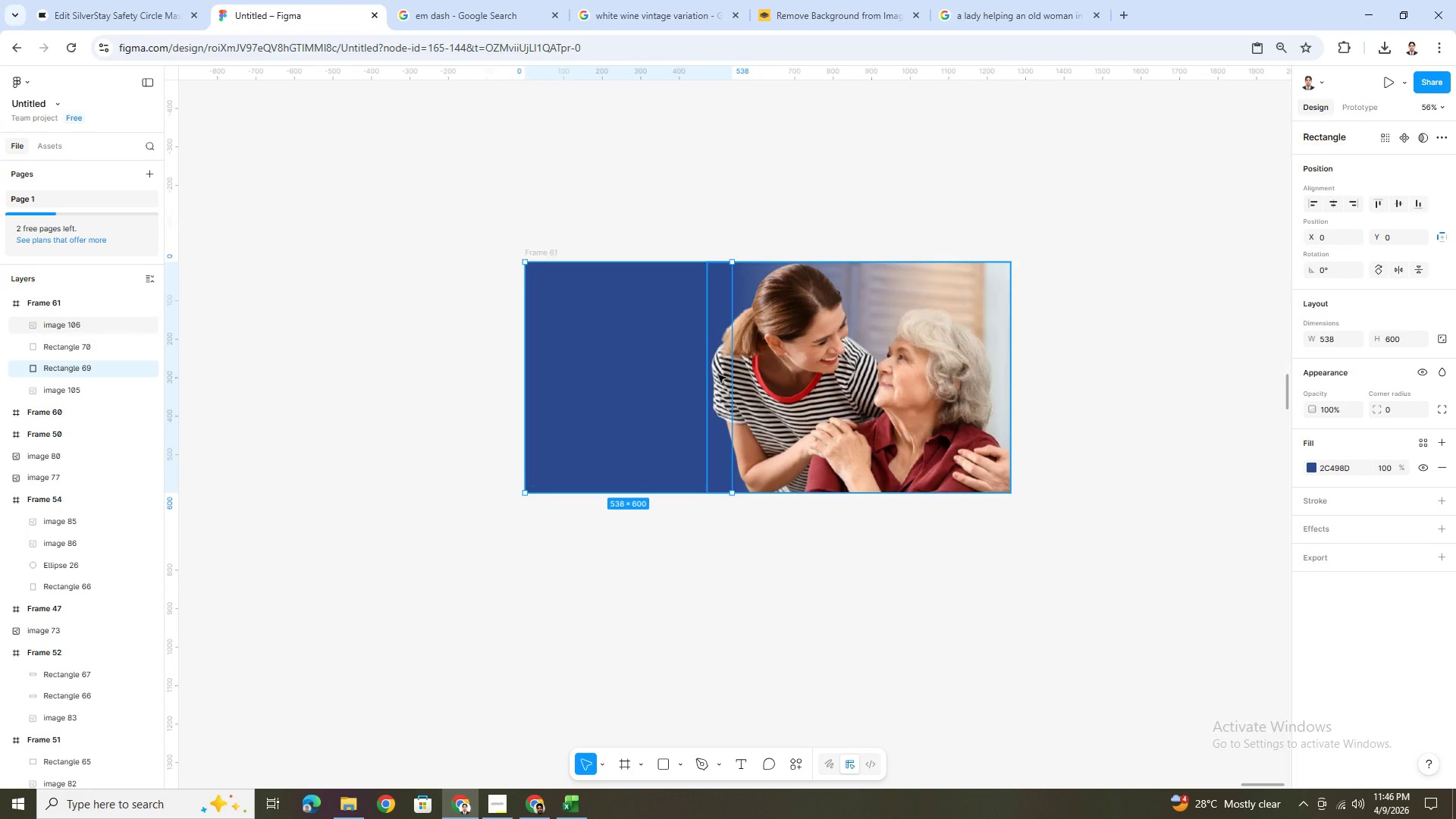 
hold_key(key=CapsLock, duration=0.31)
 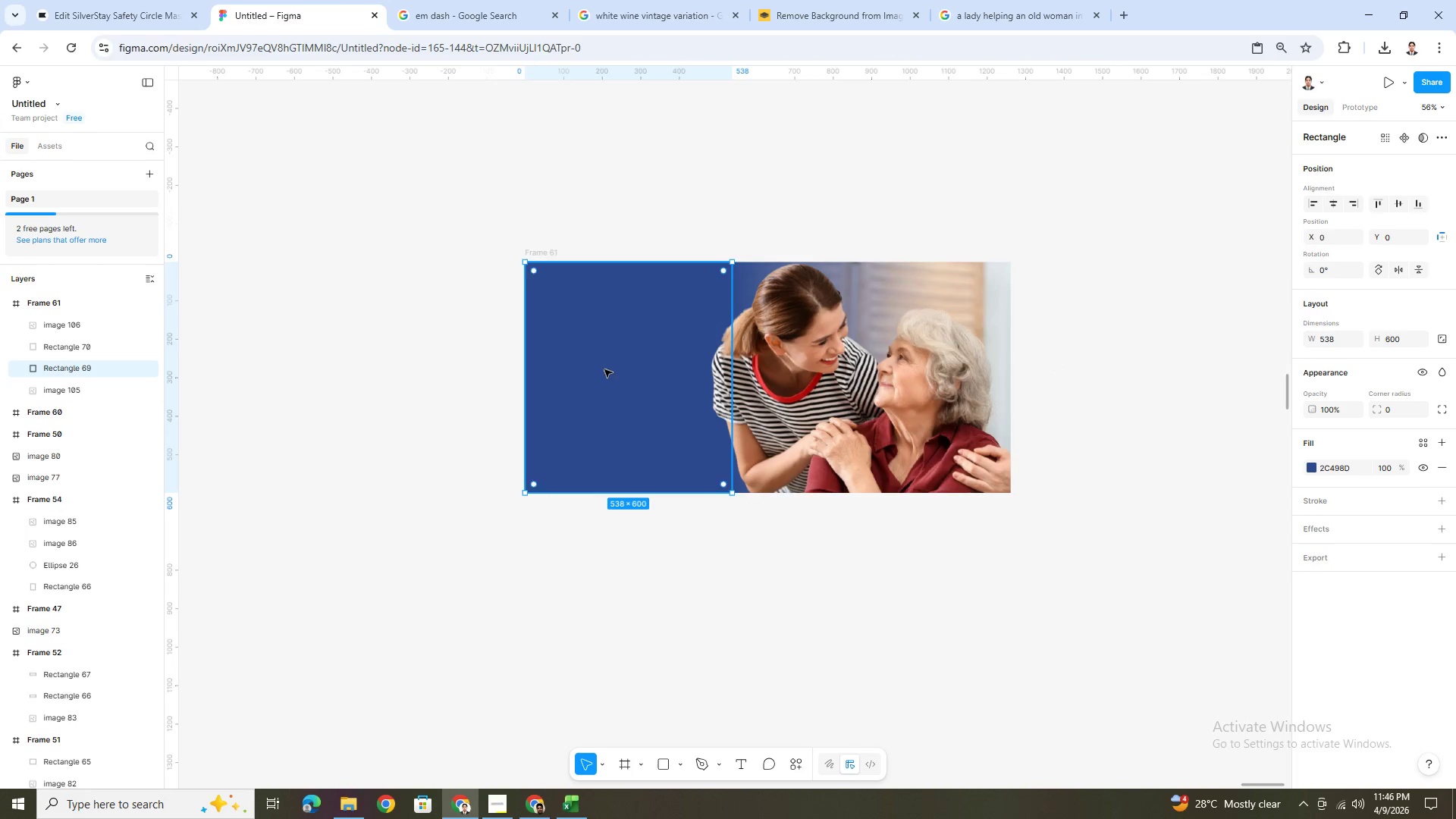 
left_click_drag(start_coordinate=[604, 369], to_coordinate=[620, 367])
 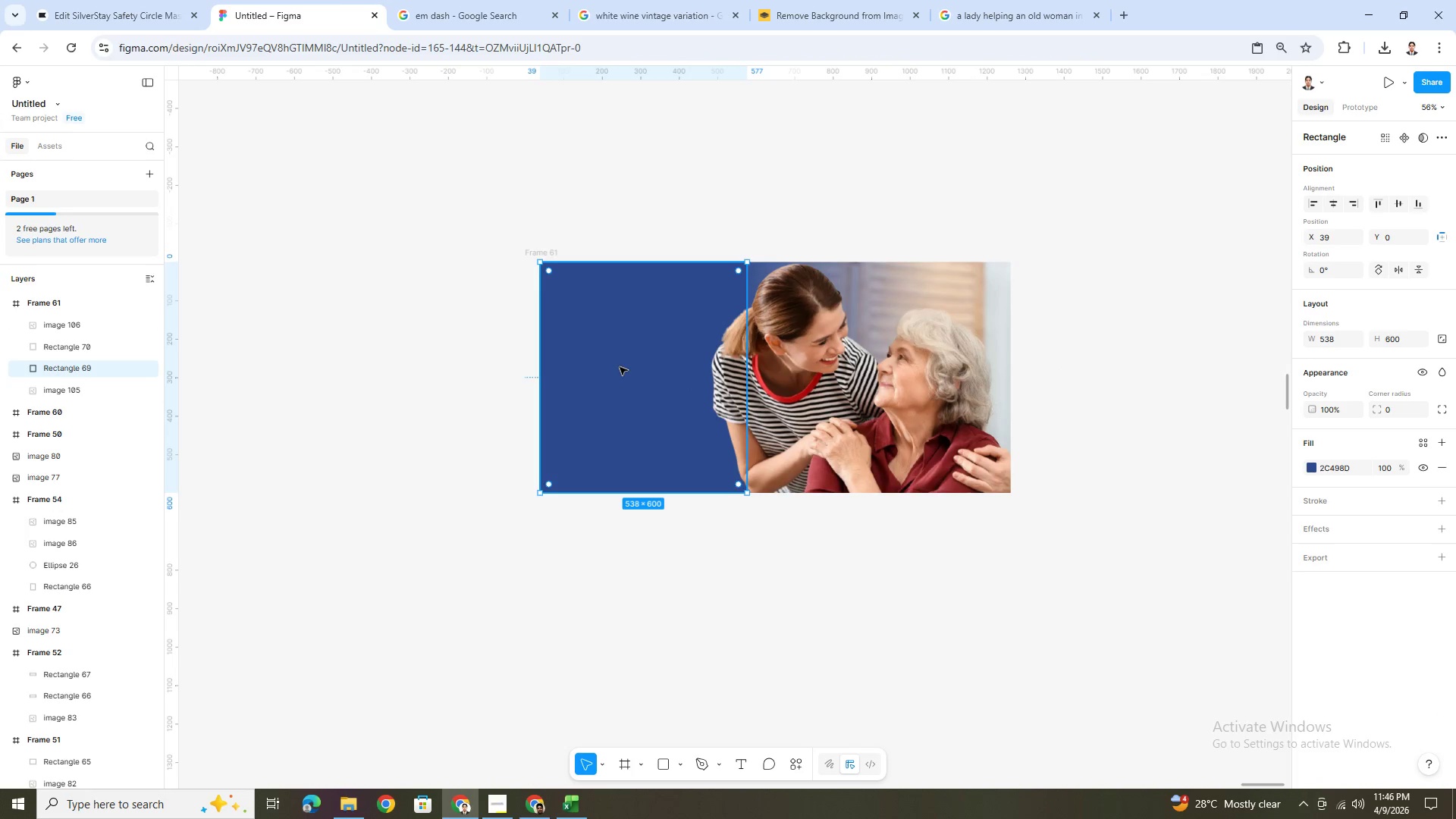 
key(Control+ControlLeft)
 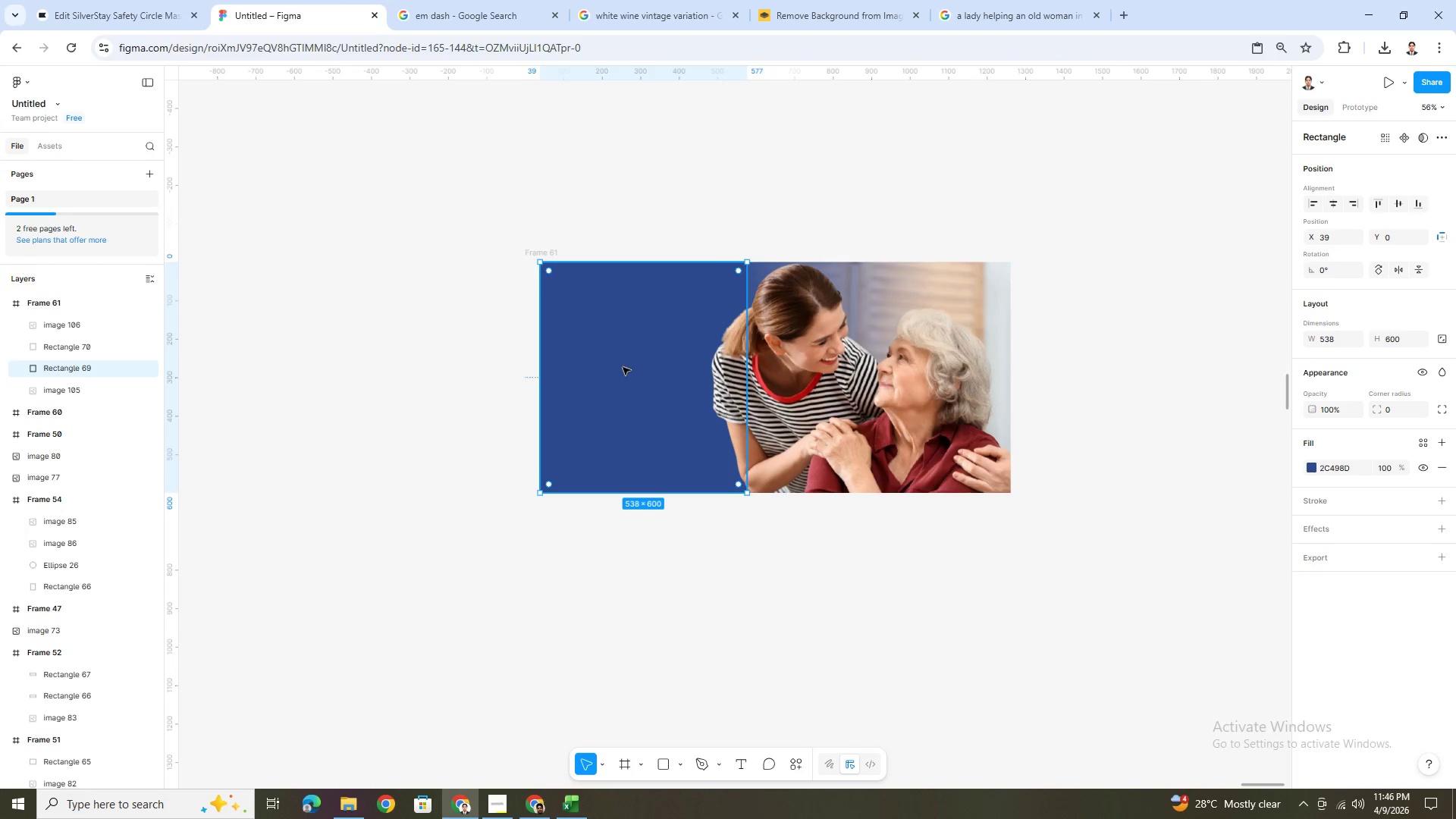 
key(Control+Z)
 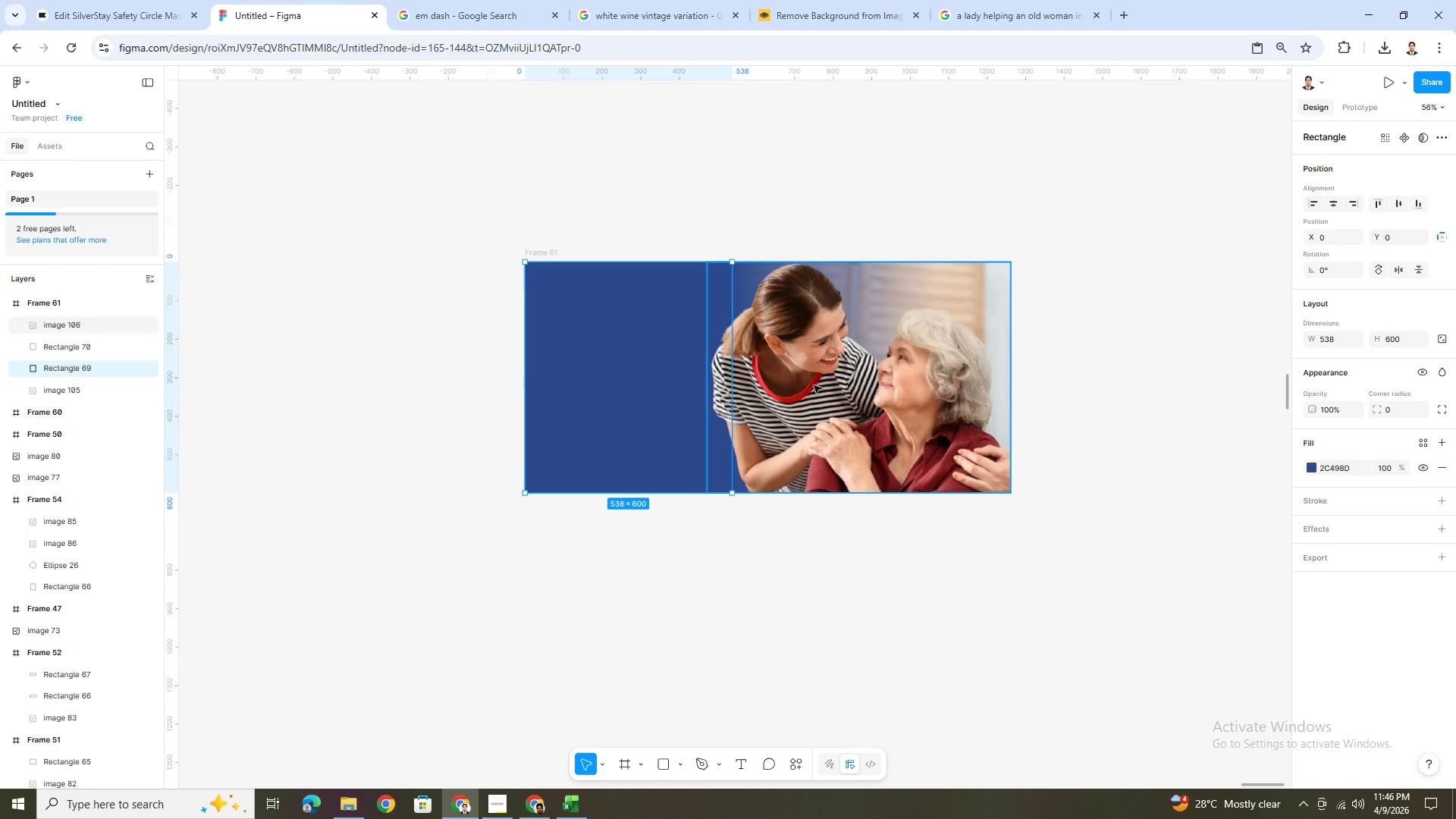 
left_click([830, 386])
 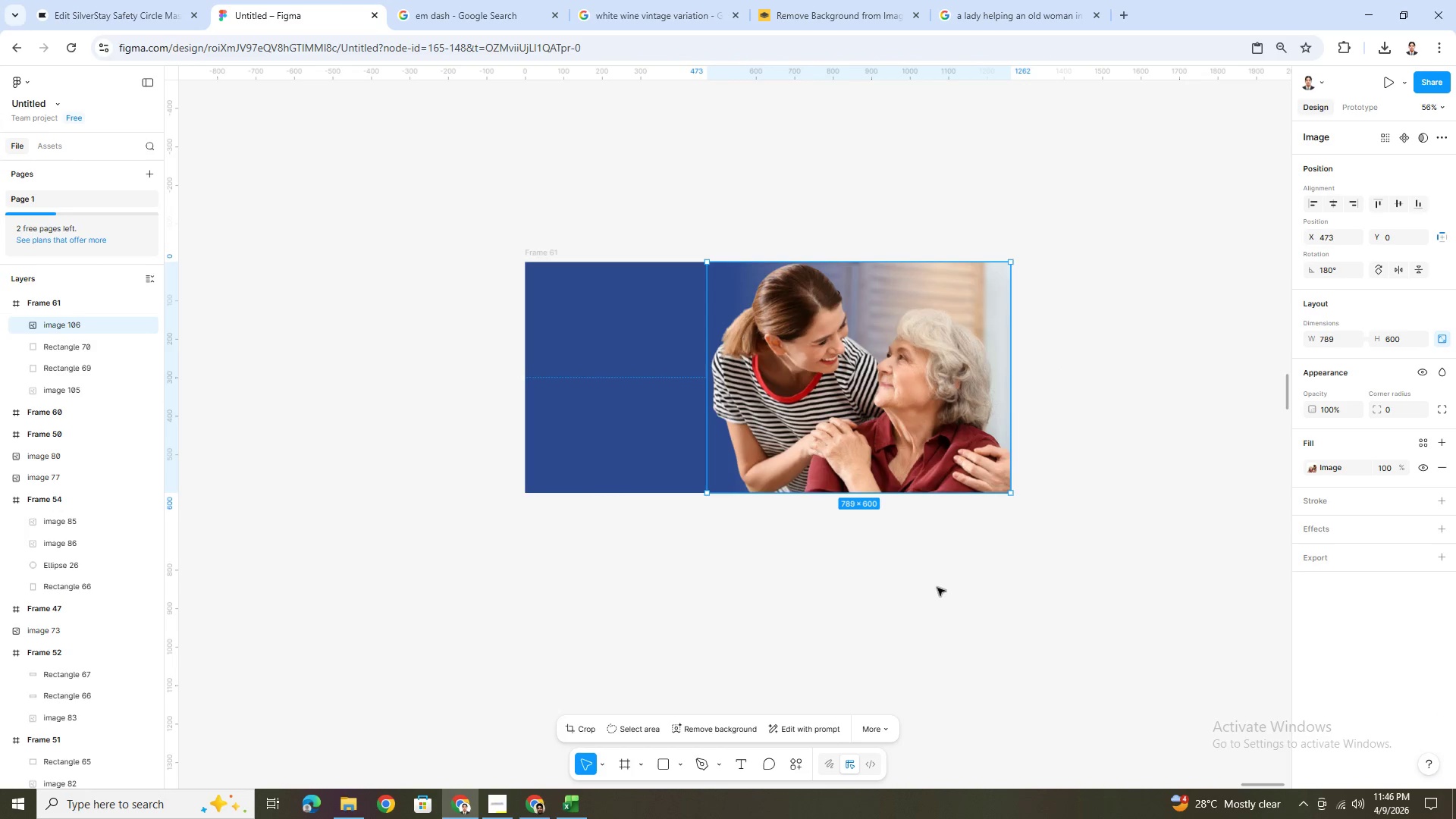 
left_click_drag(start_coordinate=[938, 592], to_coordinate=[597, 367])
 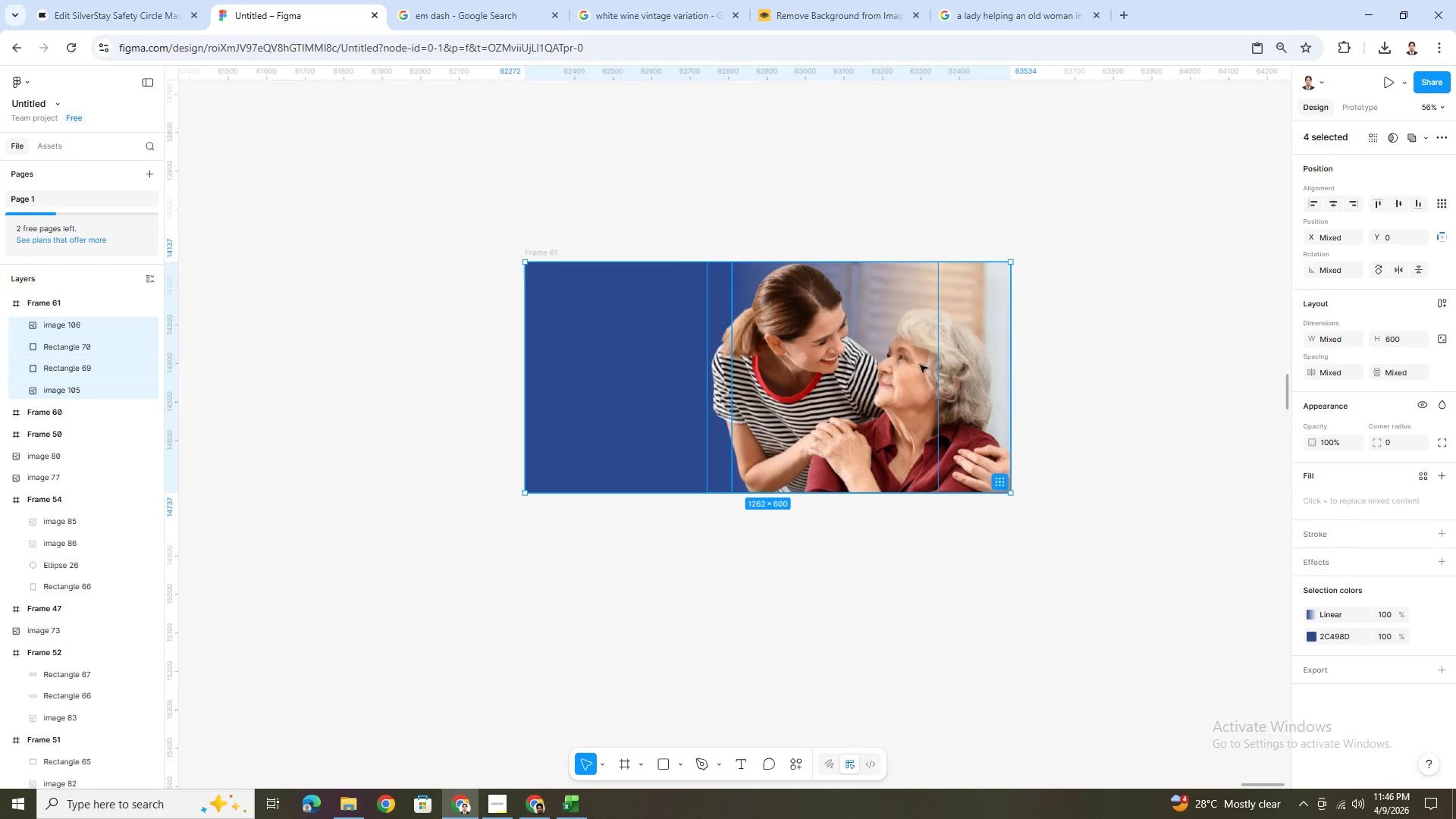 
hold_key(key=ShiftLeft, duration=1.5)
left_click([565, 303])
 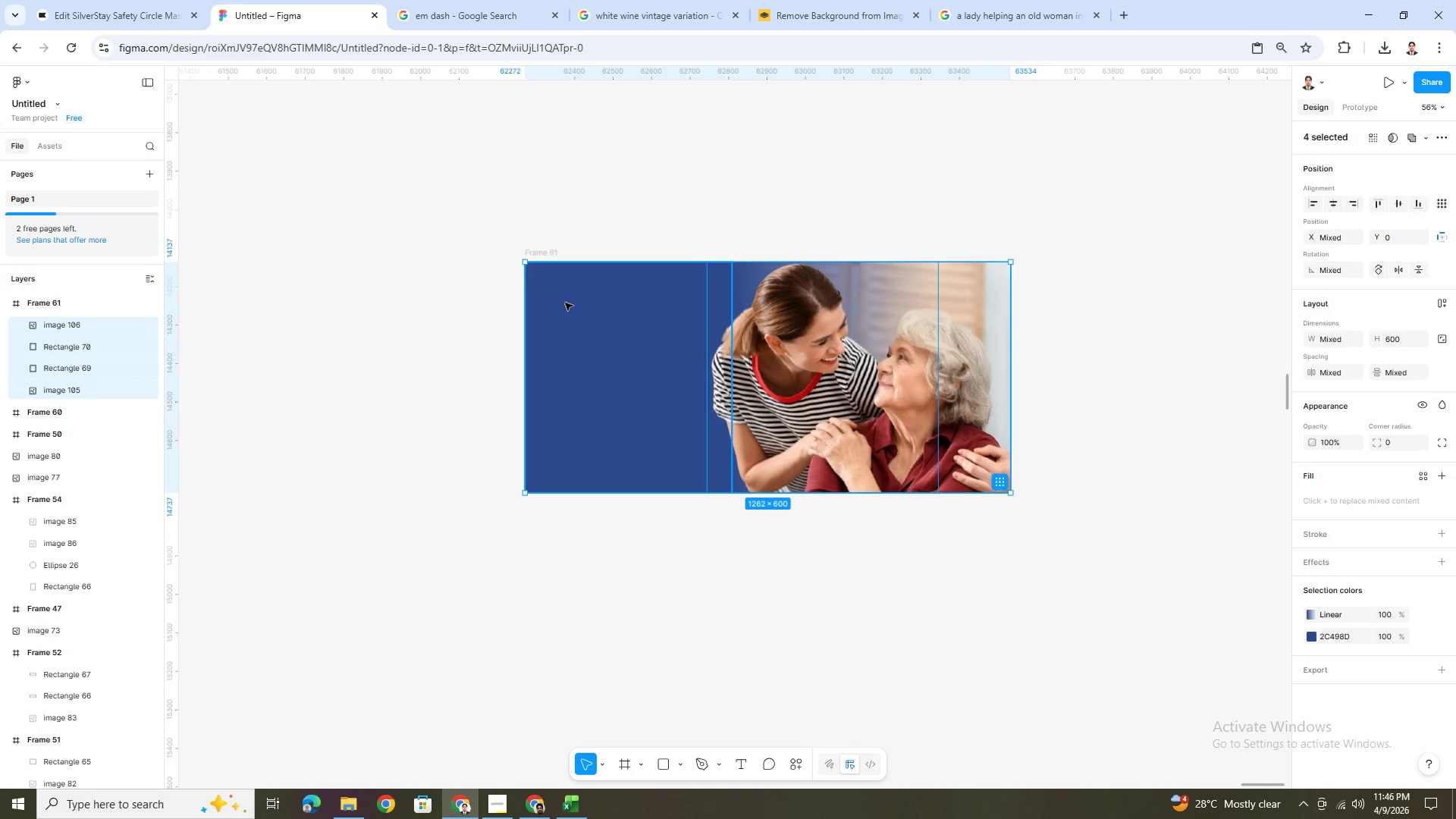 
key(Shift+ShiftLeft)
 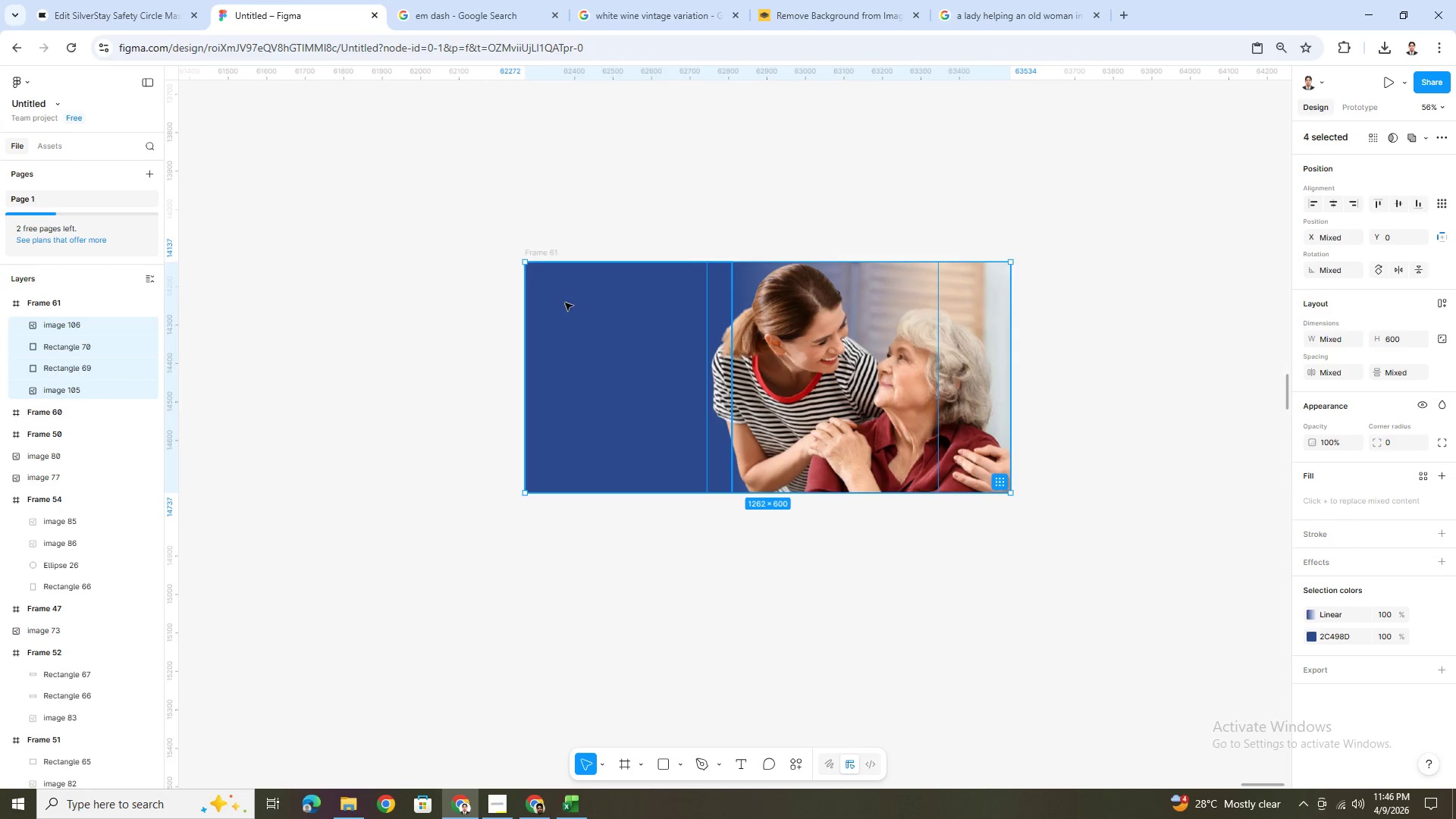 
key(Shift+ShiftLeft)
 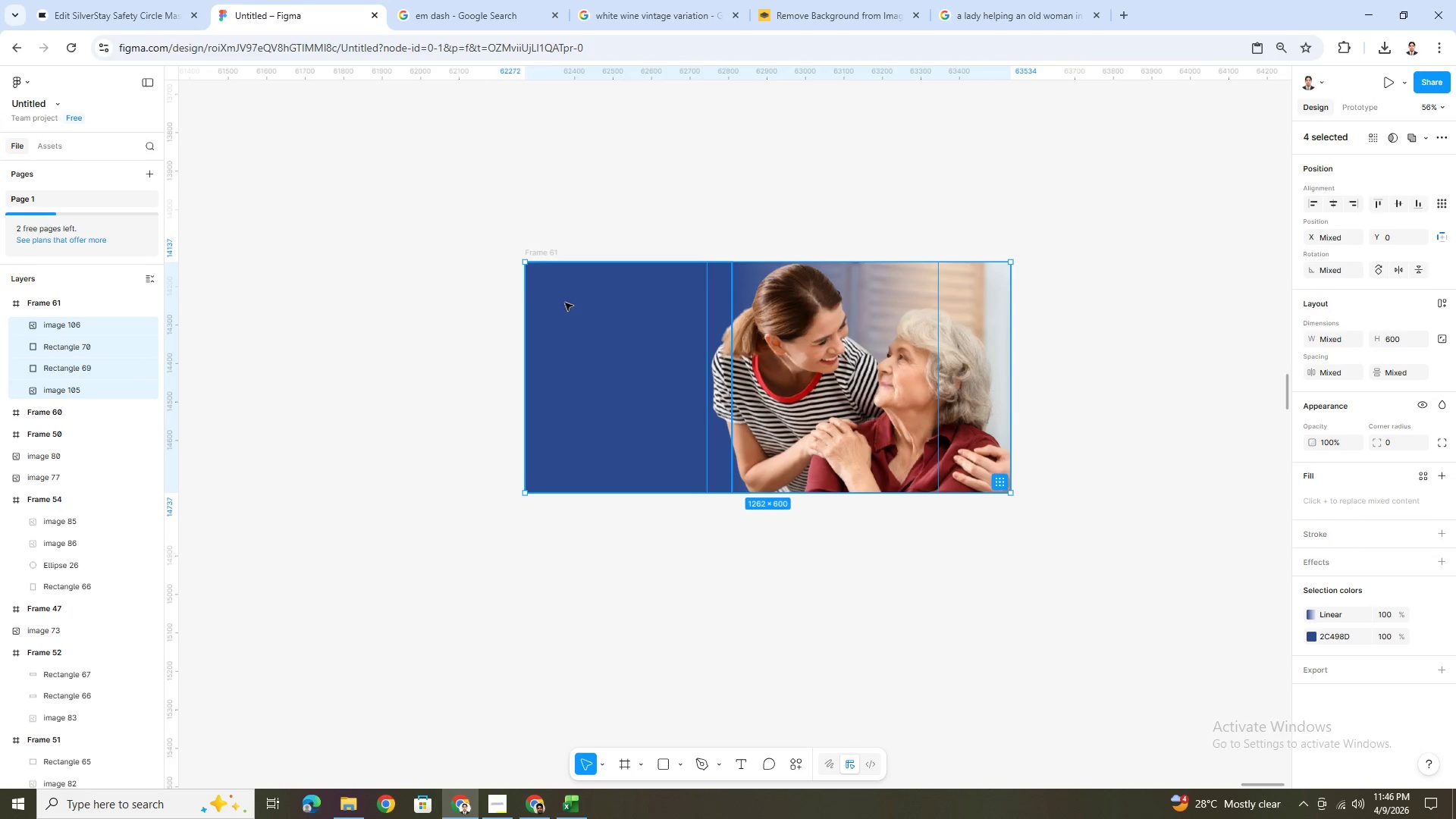 
key(Shift+ShiftLeft)
 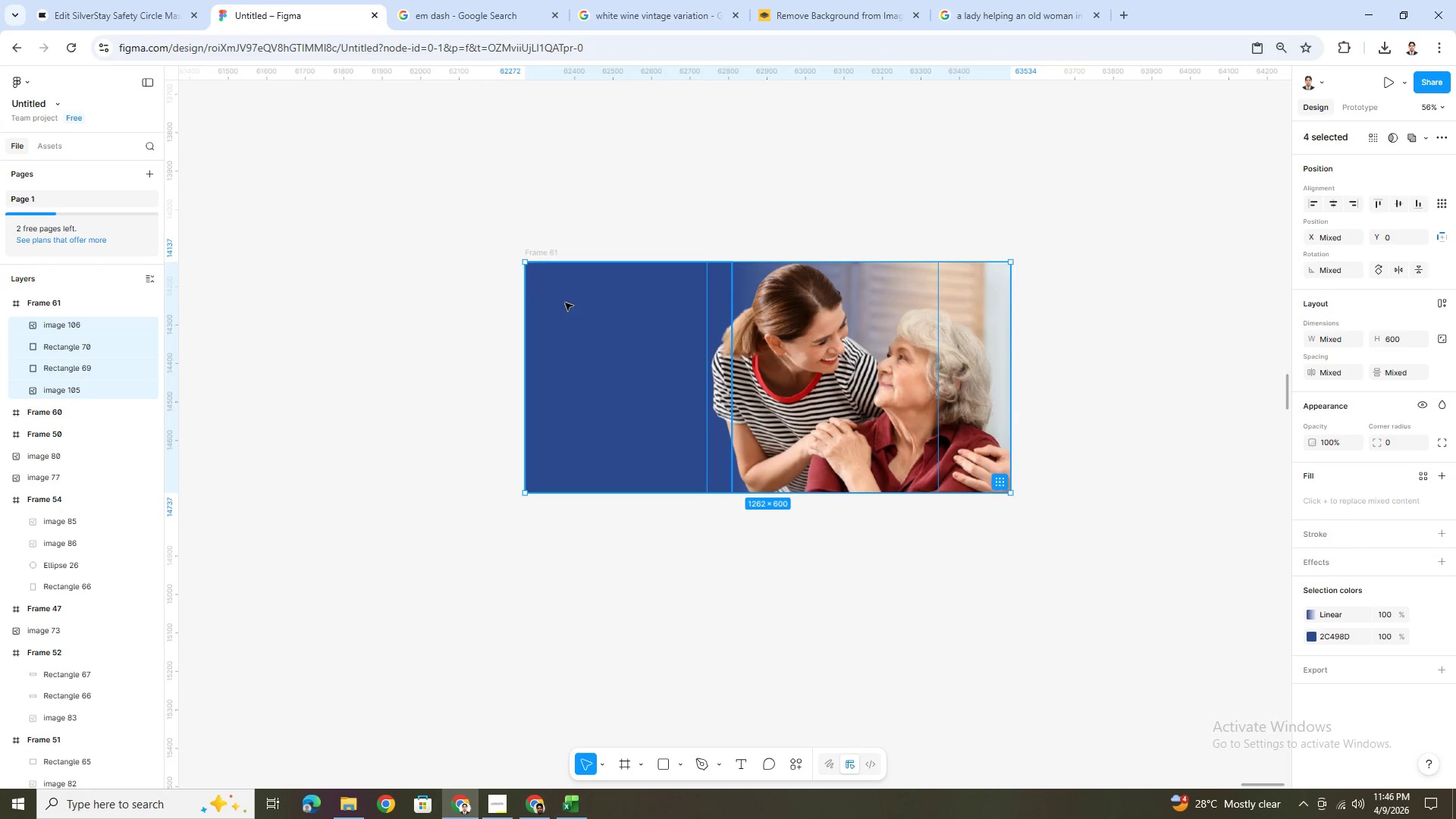 
key(Shift+ShiftLeft)
 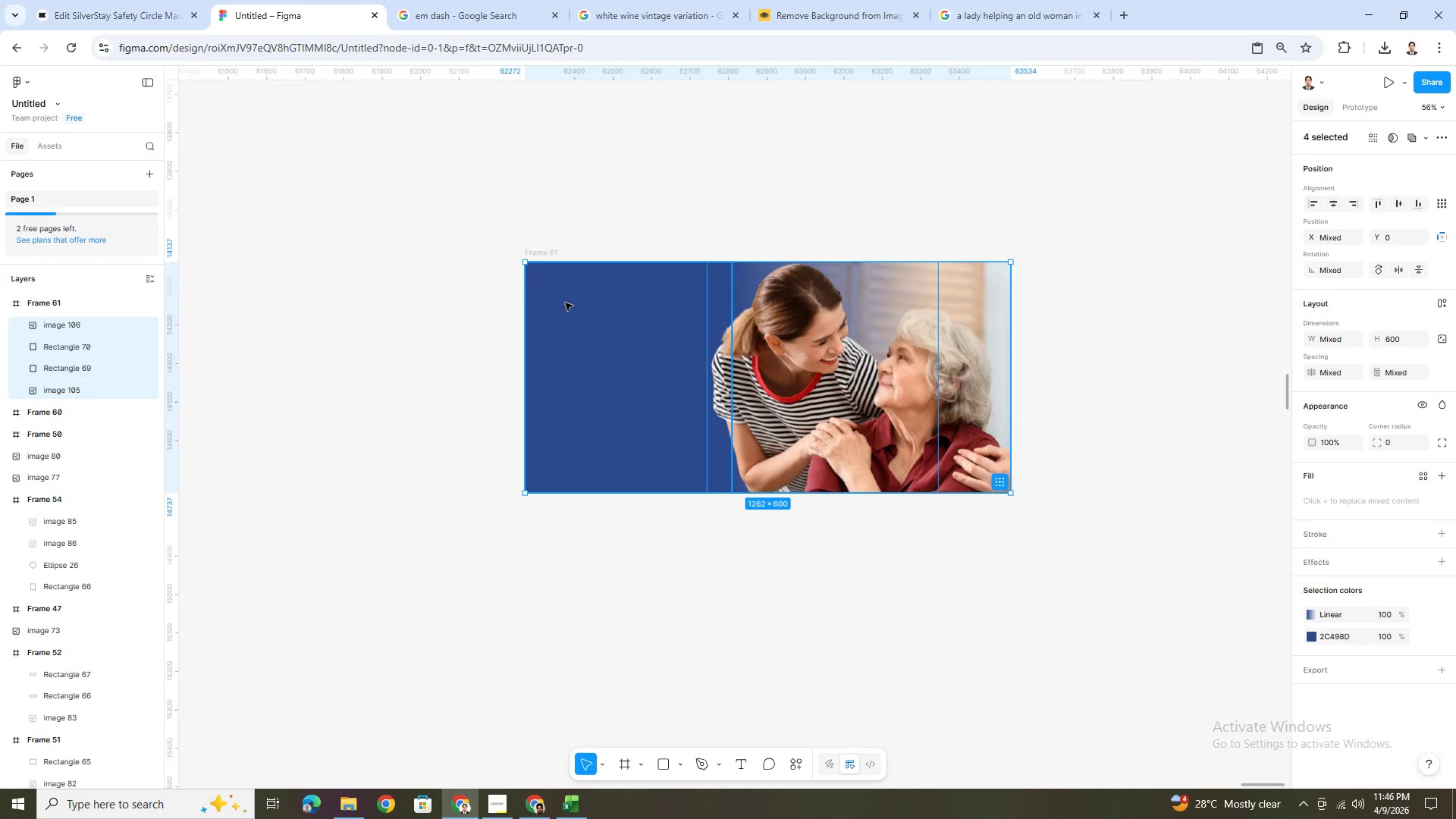 
key(Shift+ShiftLeft)
 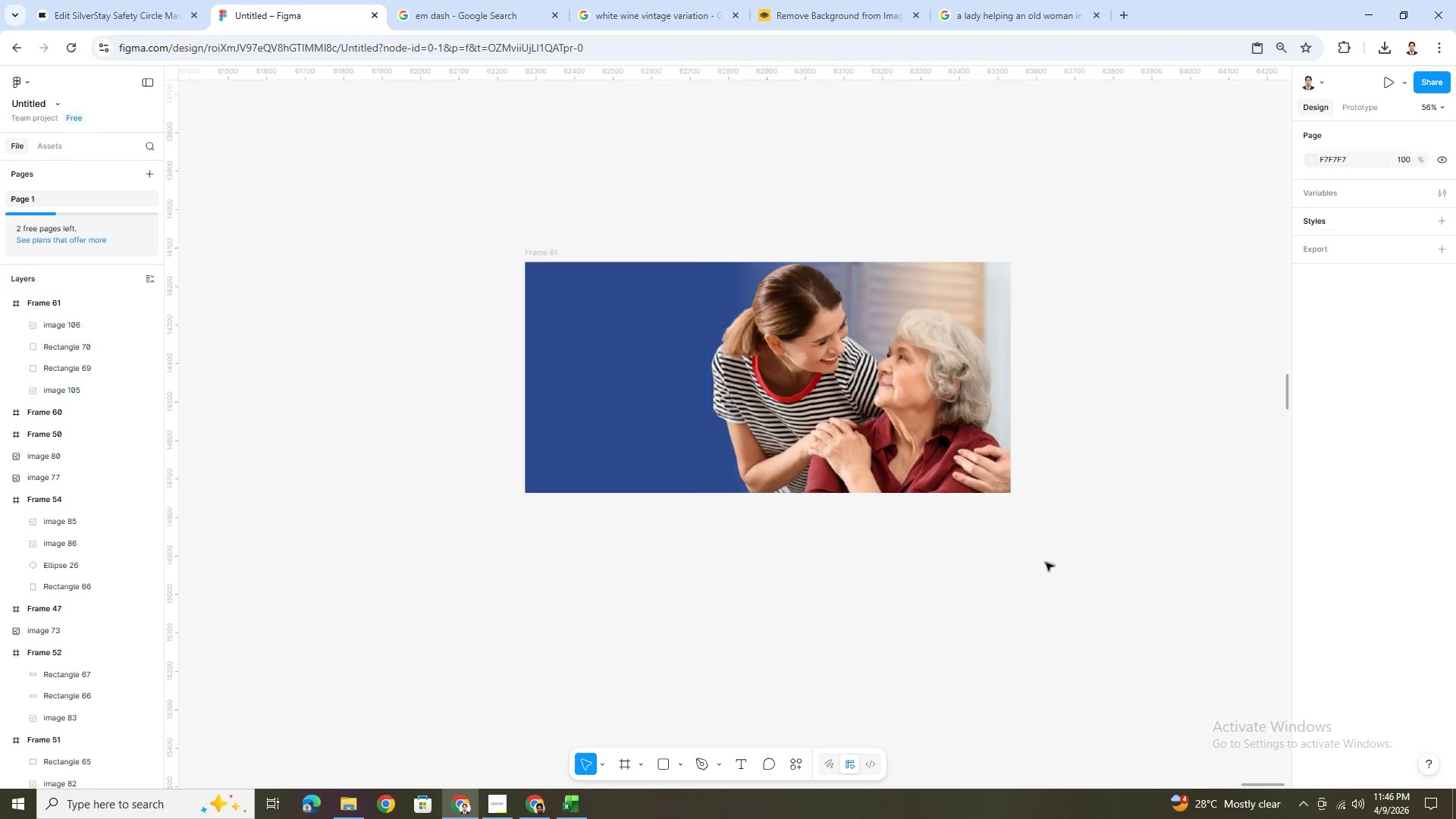 
double_click([968, 429])
 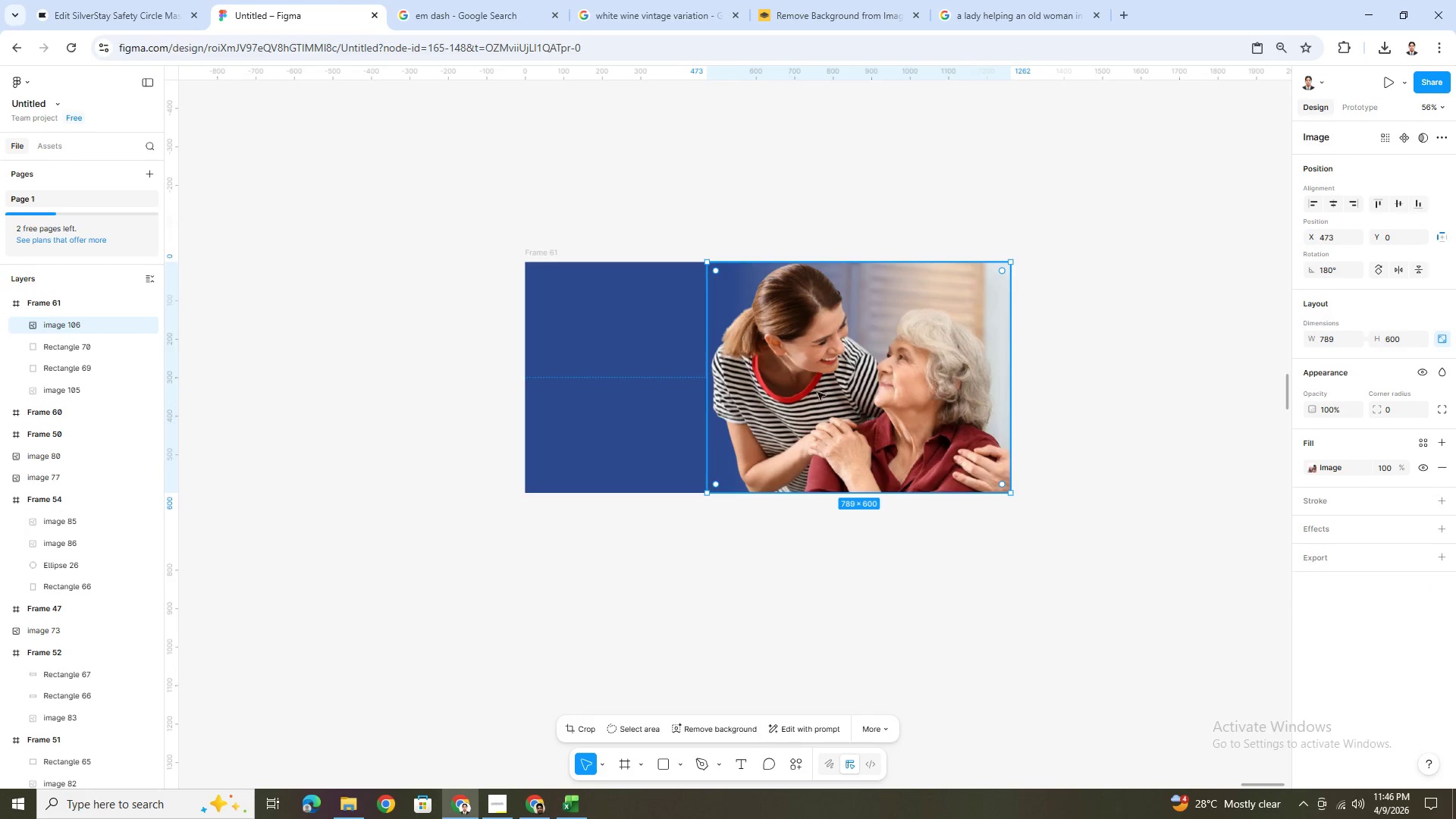 
hold_key(key=ShiftLeft, duration=0.81)
 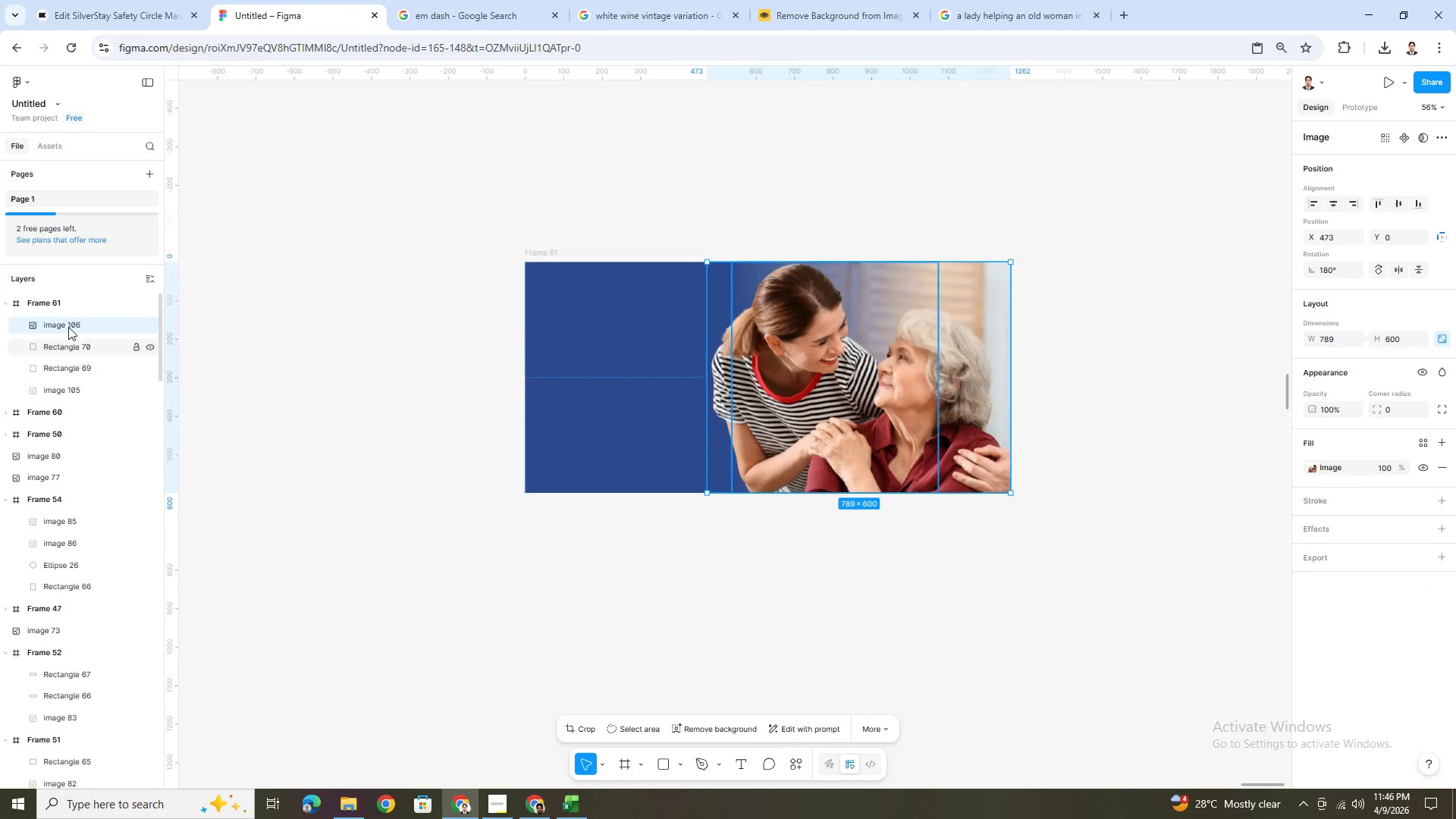 
left_click([69, 324])
 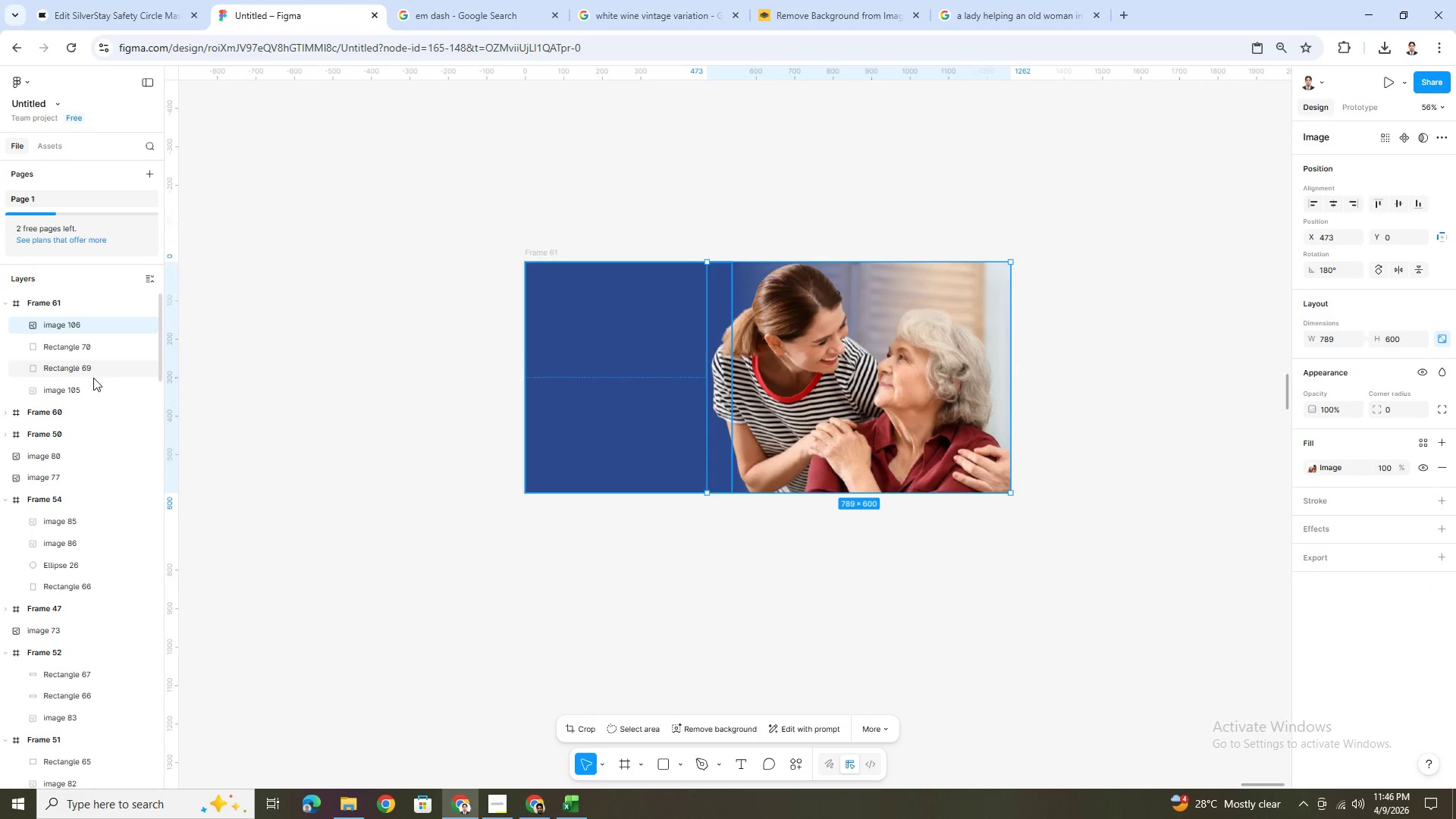 
hold_key(key=ShiftLeft, duration=0.41)
left_click([94, 384])
 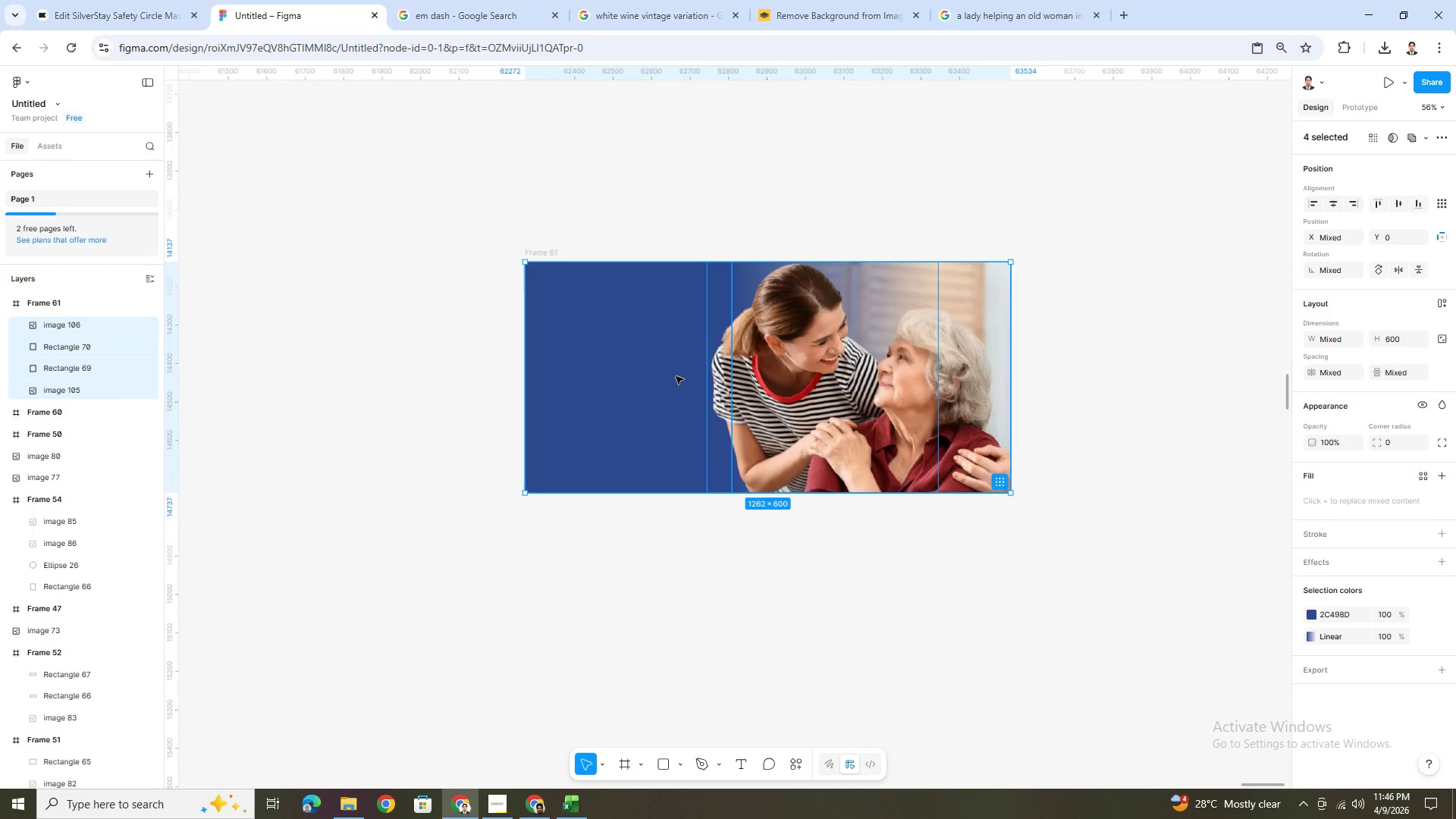 
left_click_drag(start_coordinate=[664, 376], to_coordinate=[723, 374])
 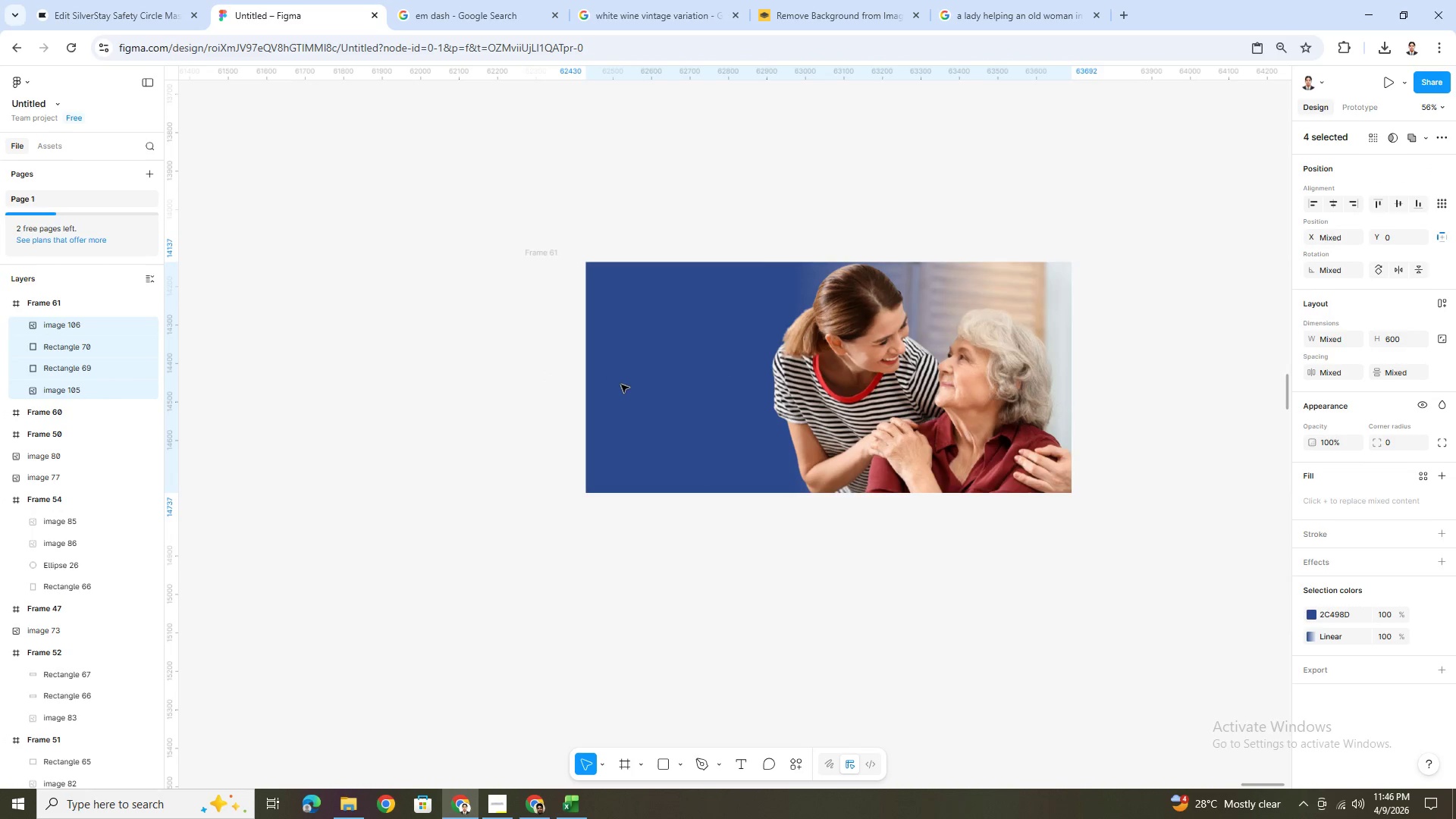 
left_click([620, 386])
 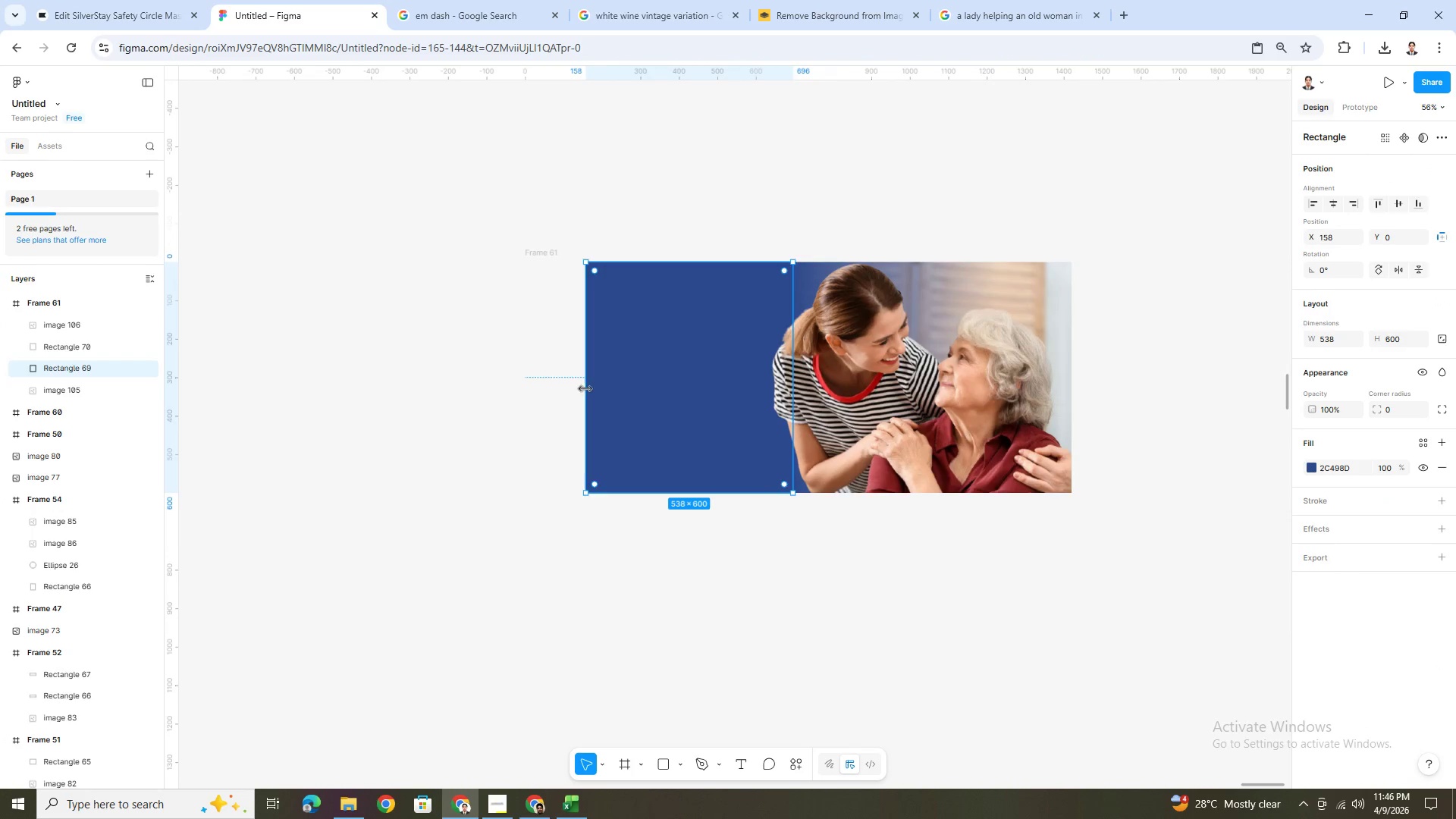 
left_click_drag(start_coordinate=[585, 386], to_coordinate=[522, 378])
 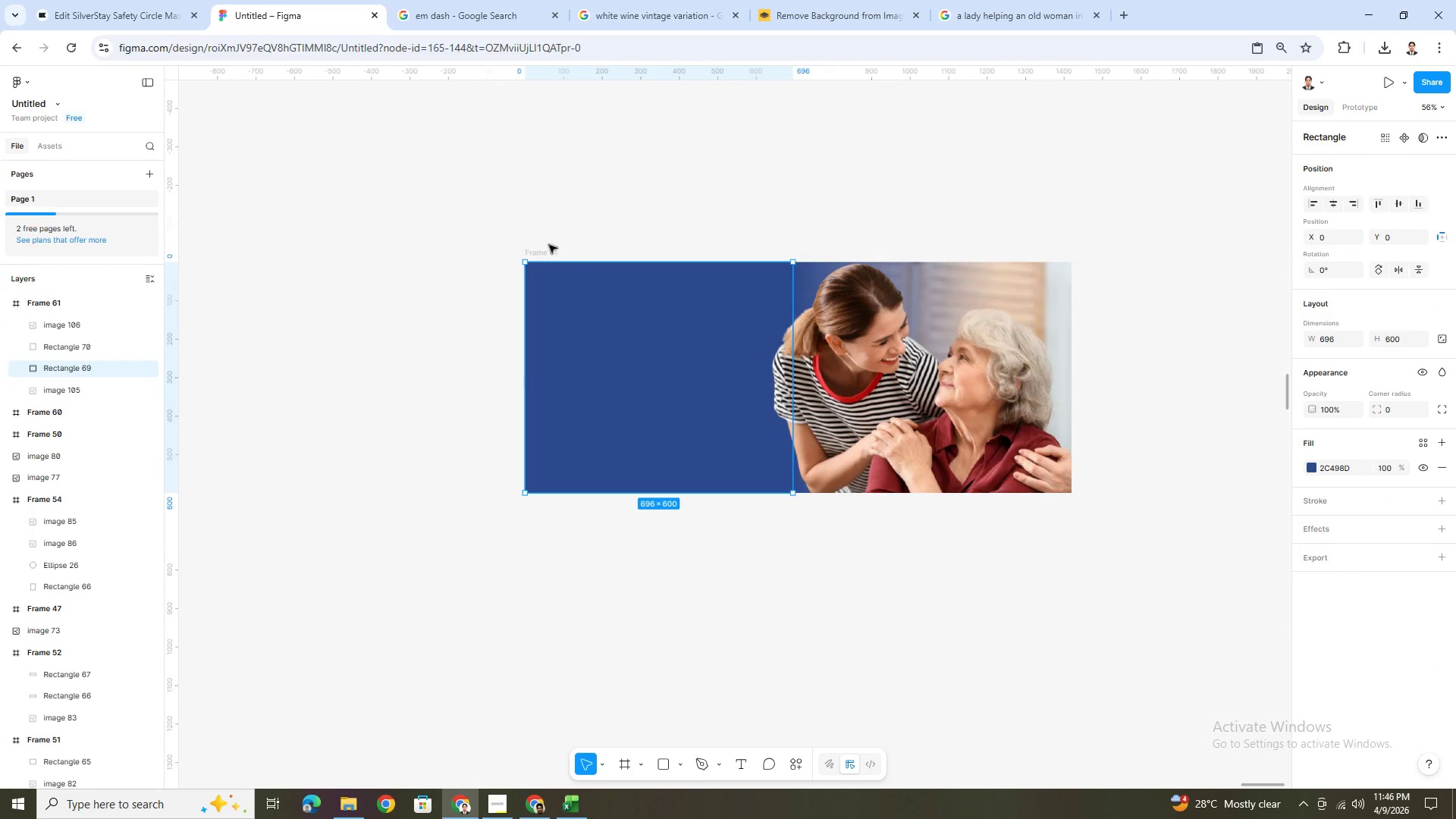 
left_click([548, 251])
 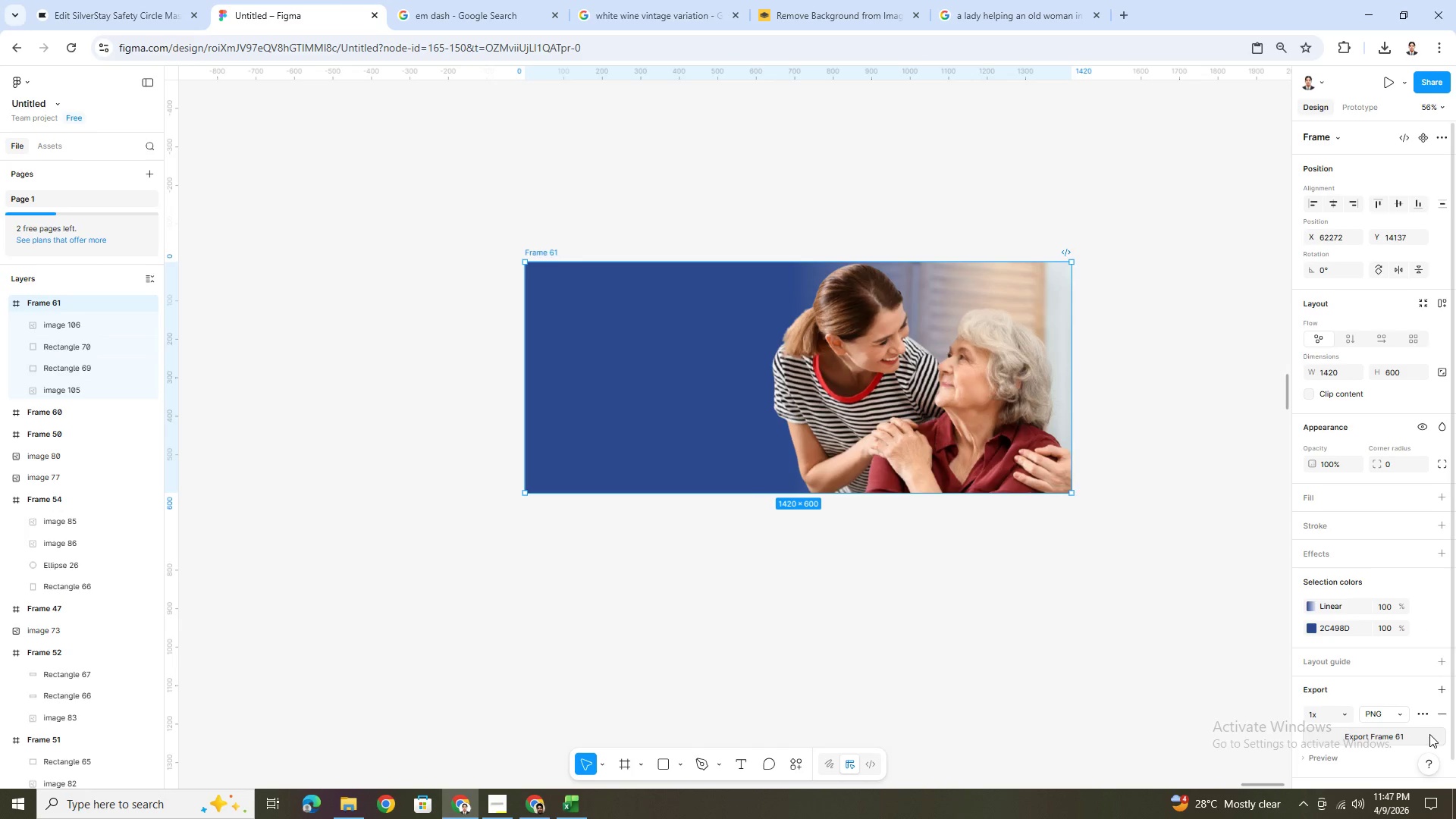 
left_click([1429, 736])
 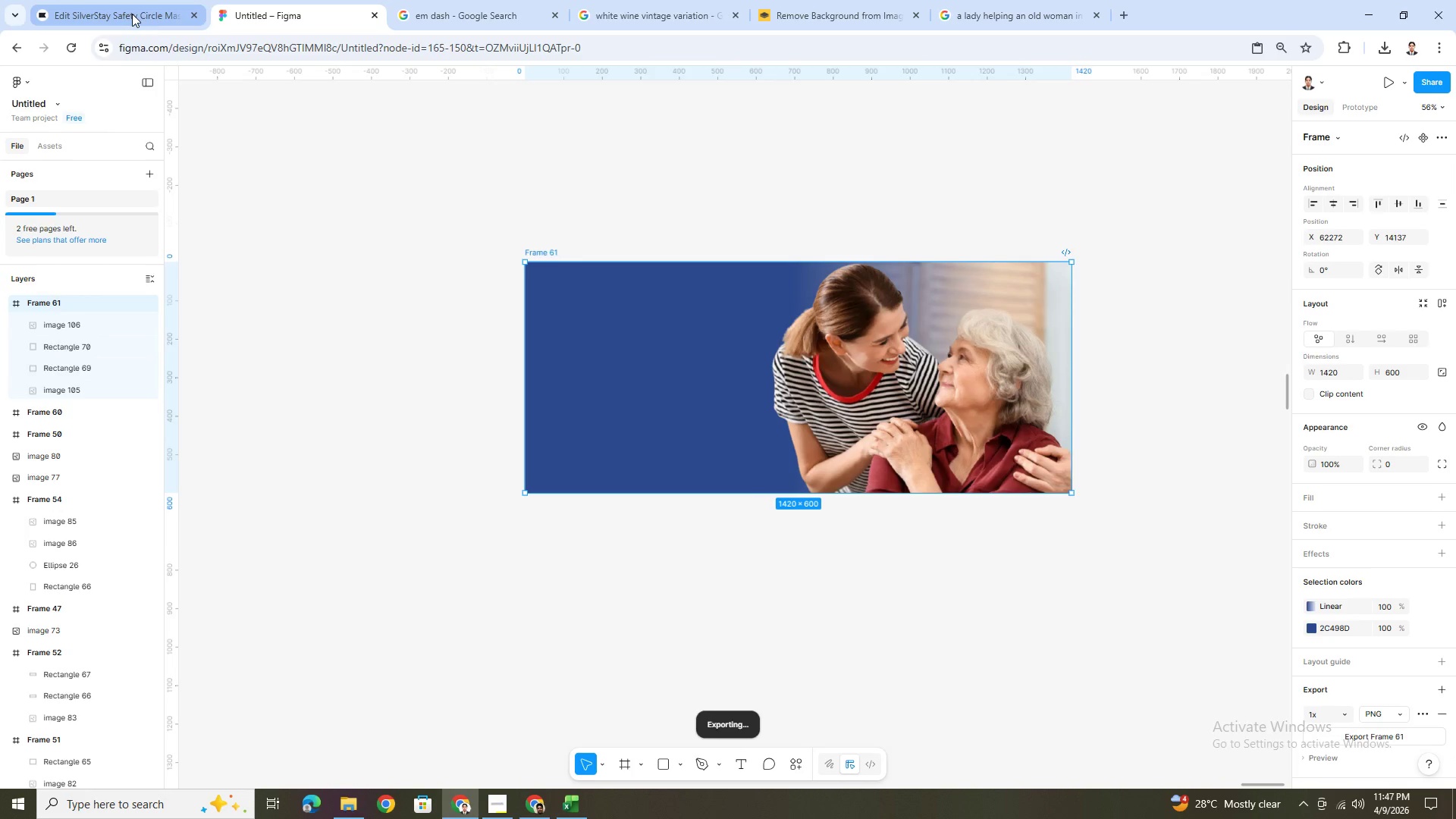 
left_click([133, 9])
 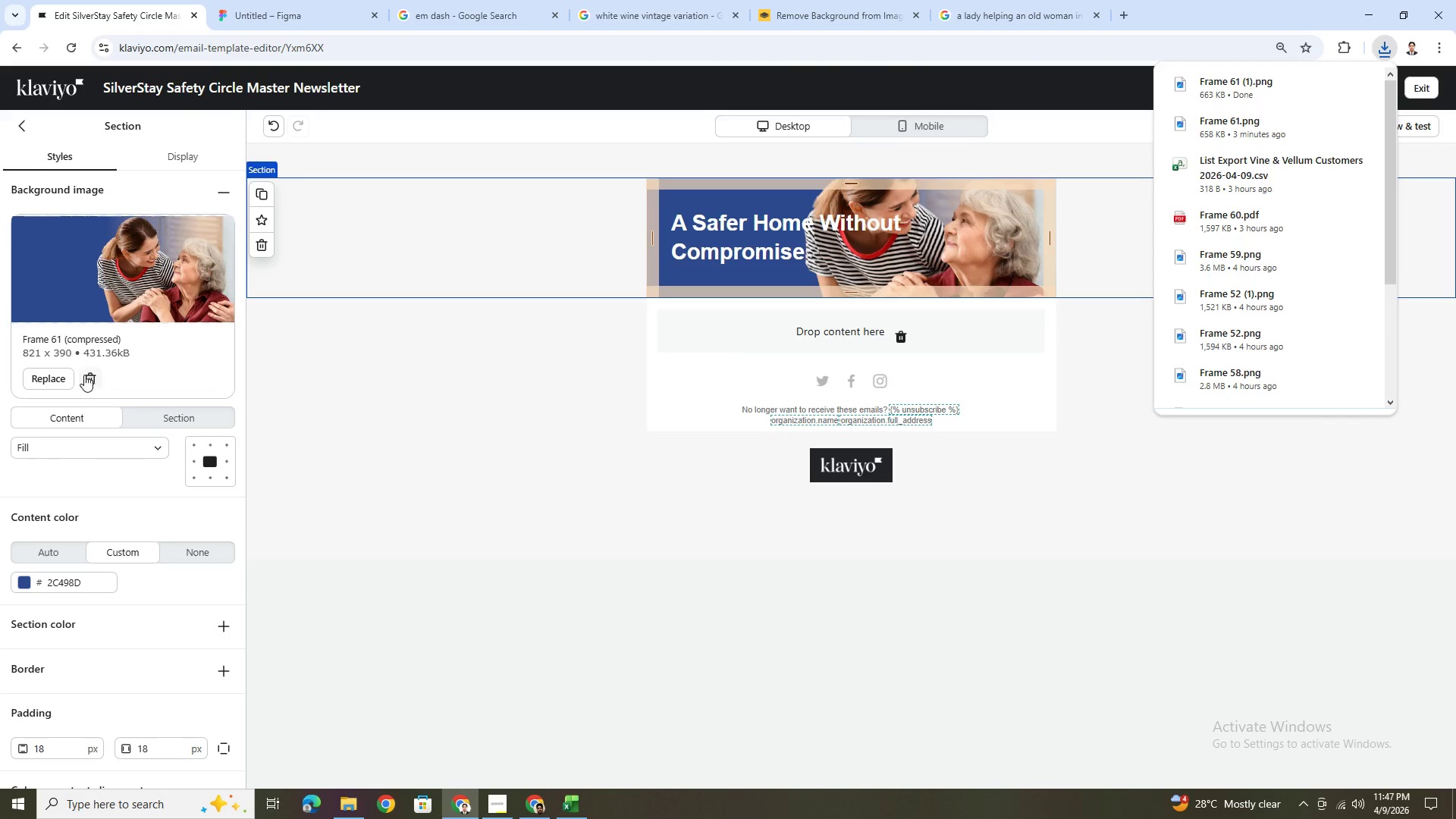 
left_click([67, 375])
 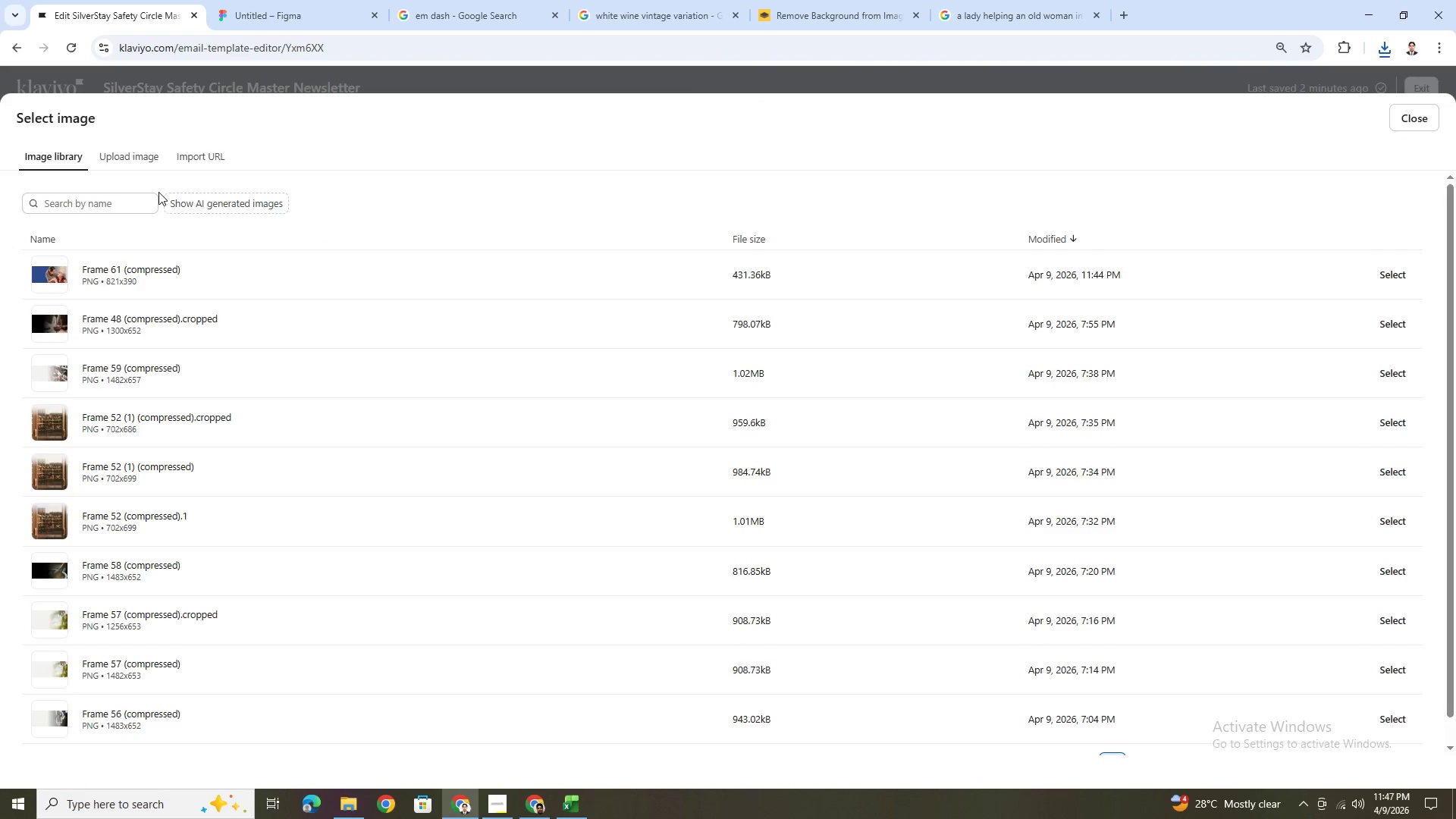 
left_click([130, 164])
 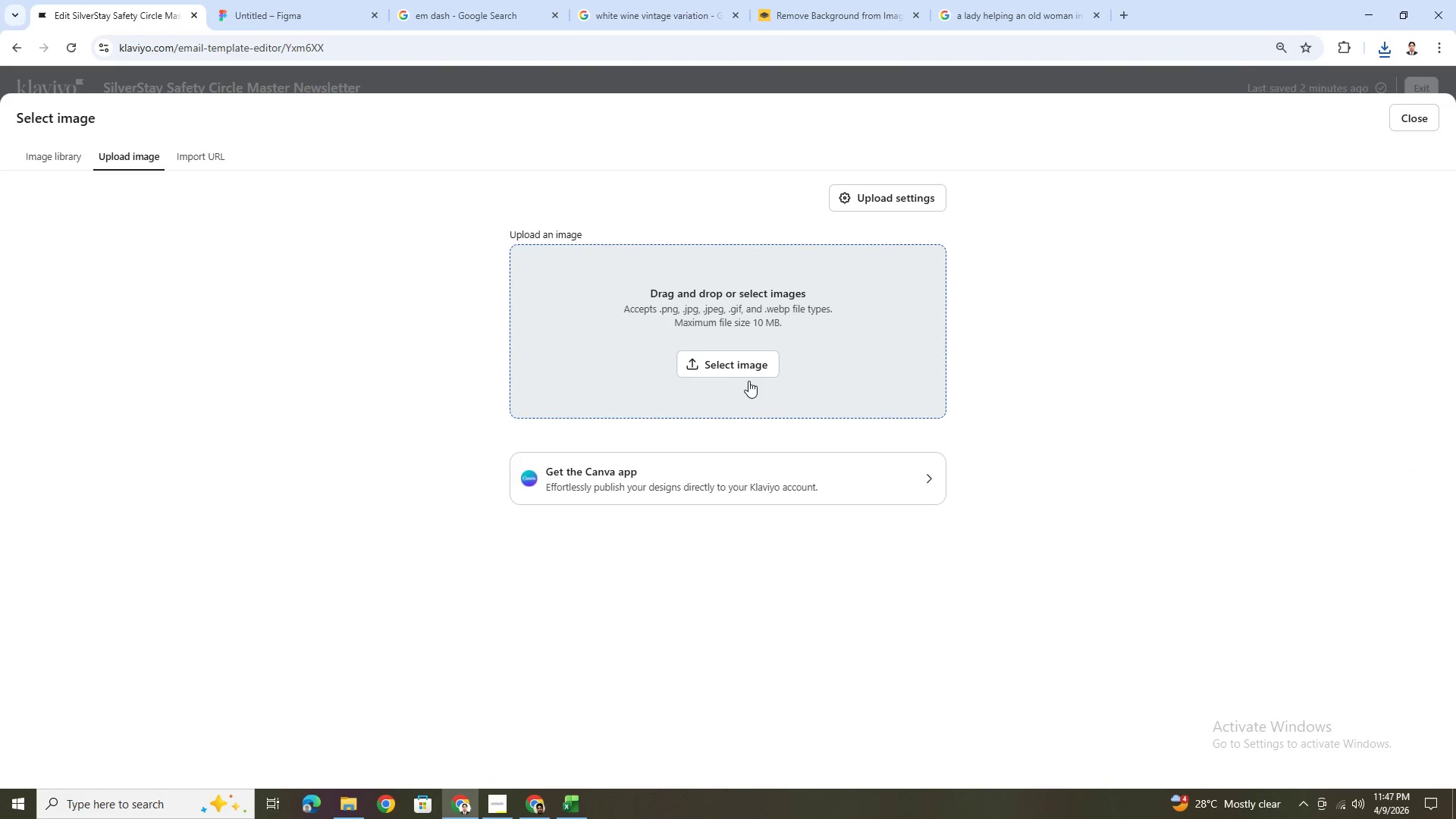 
left_click([751, 369])
 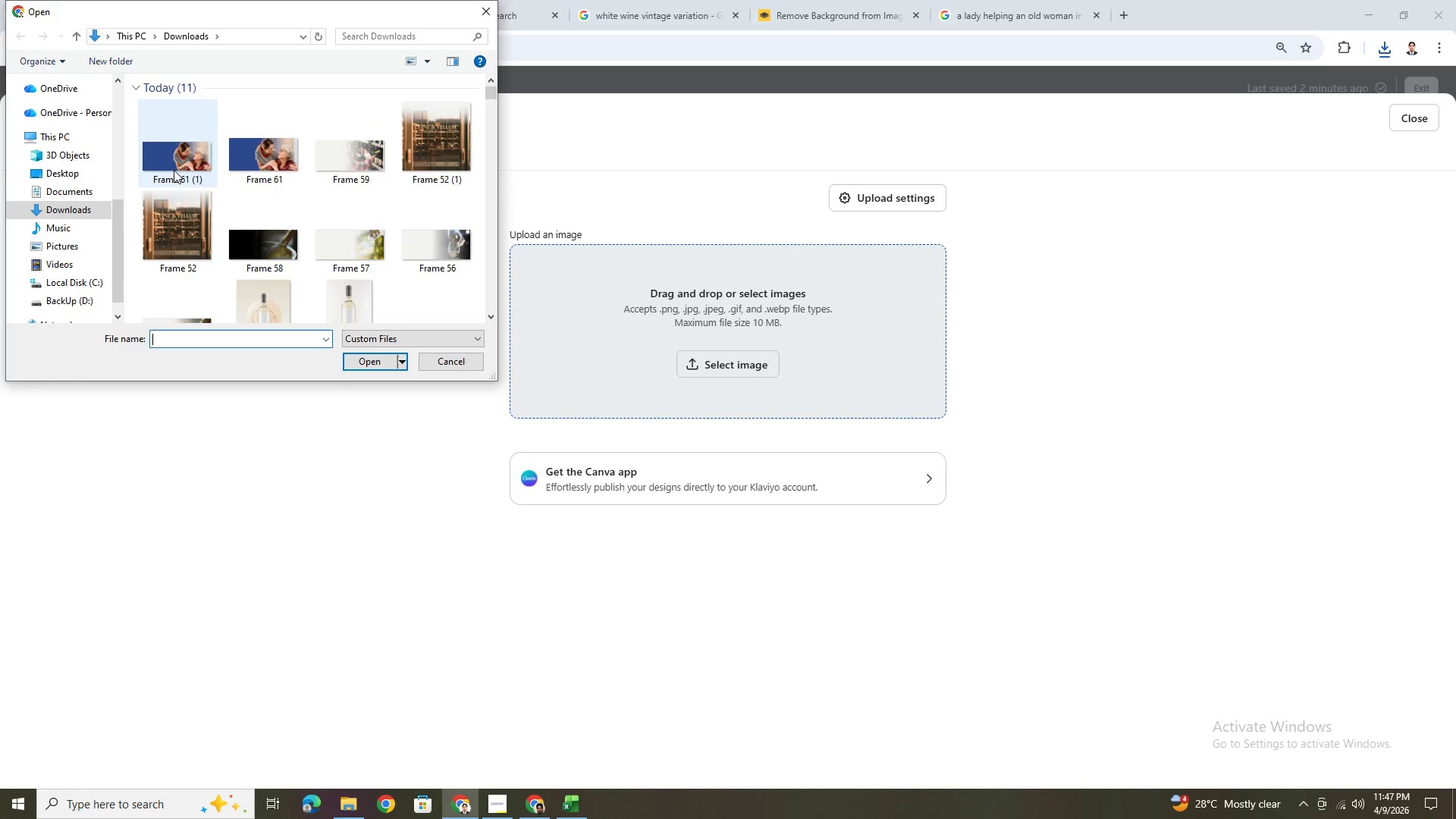 
wait(6.06)
 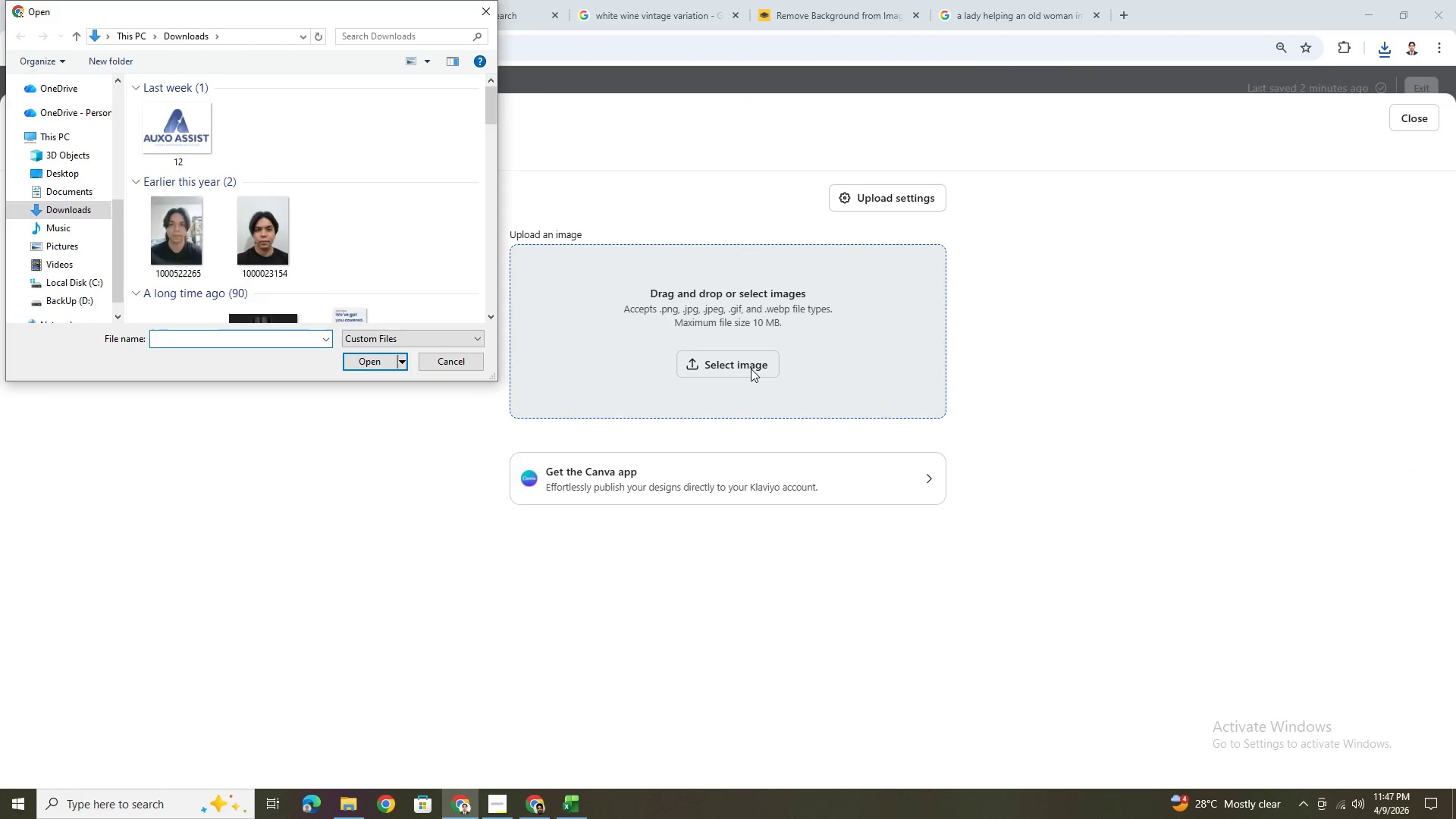 
double_click([186, 158])
 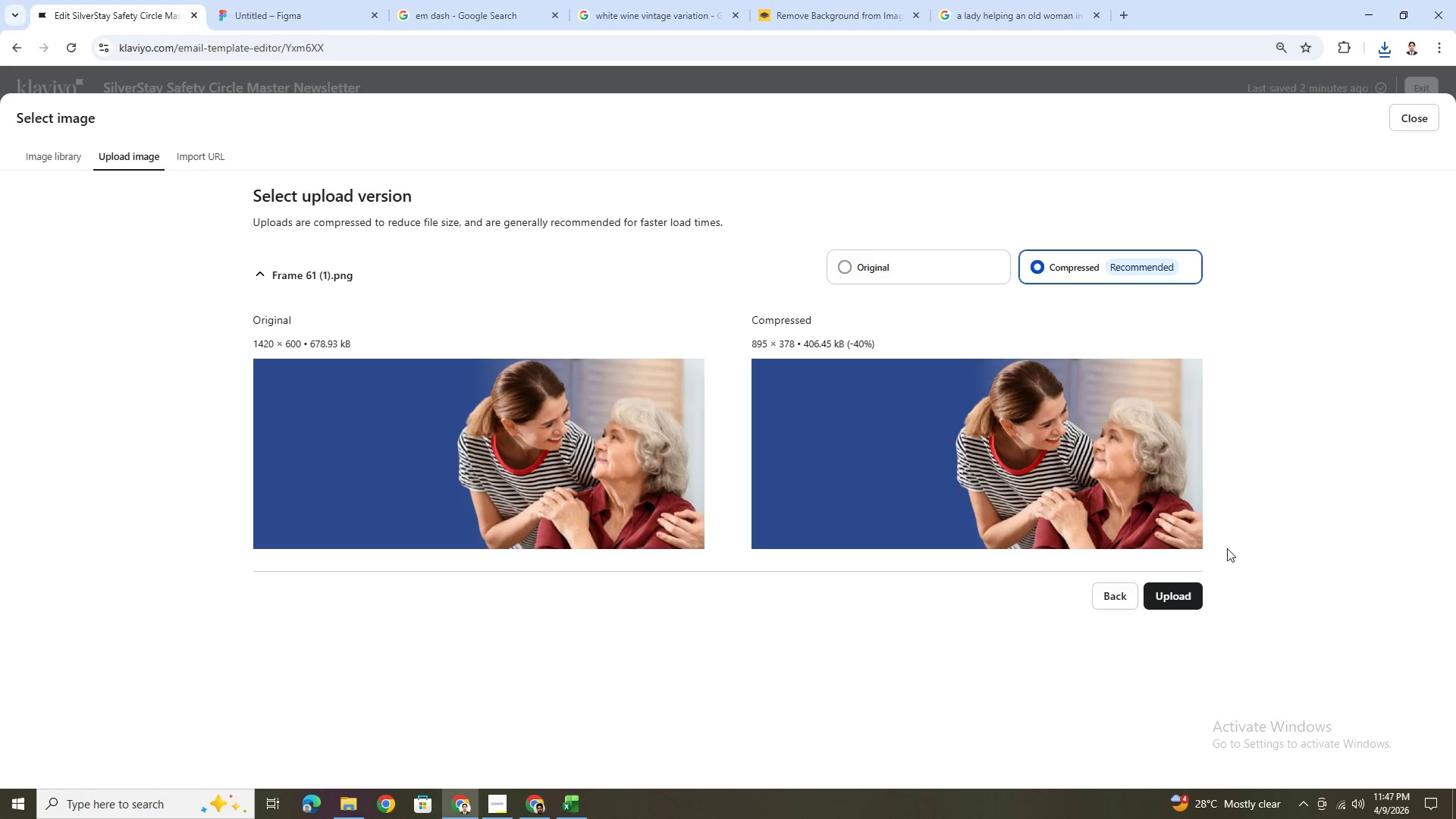 
left_click([1198, 592])
 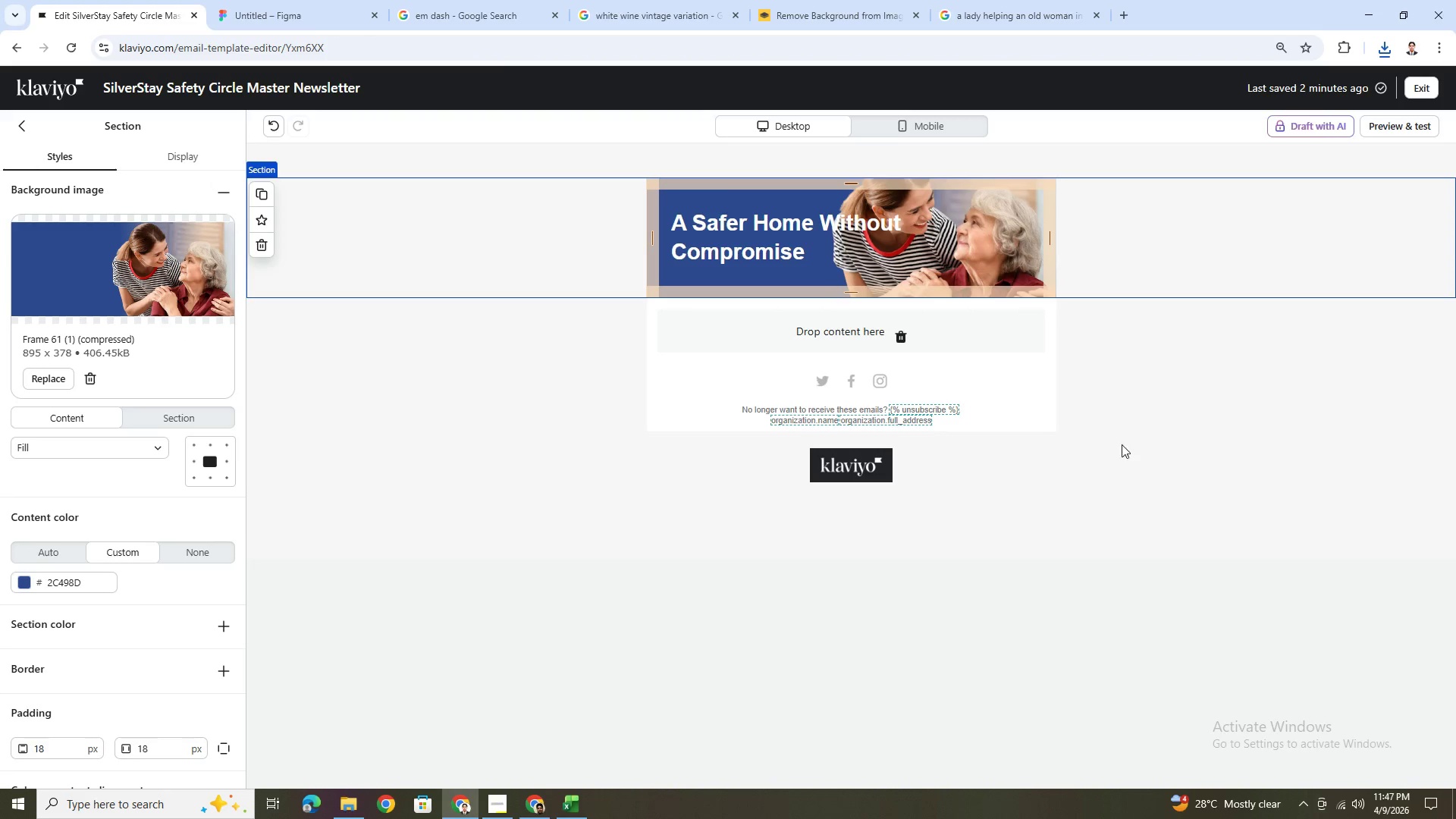 
left_click([1216, 501])
 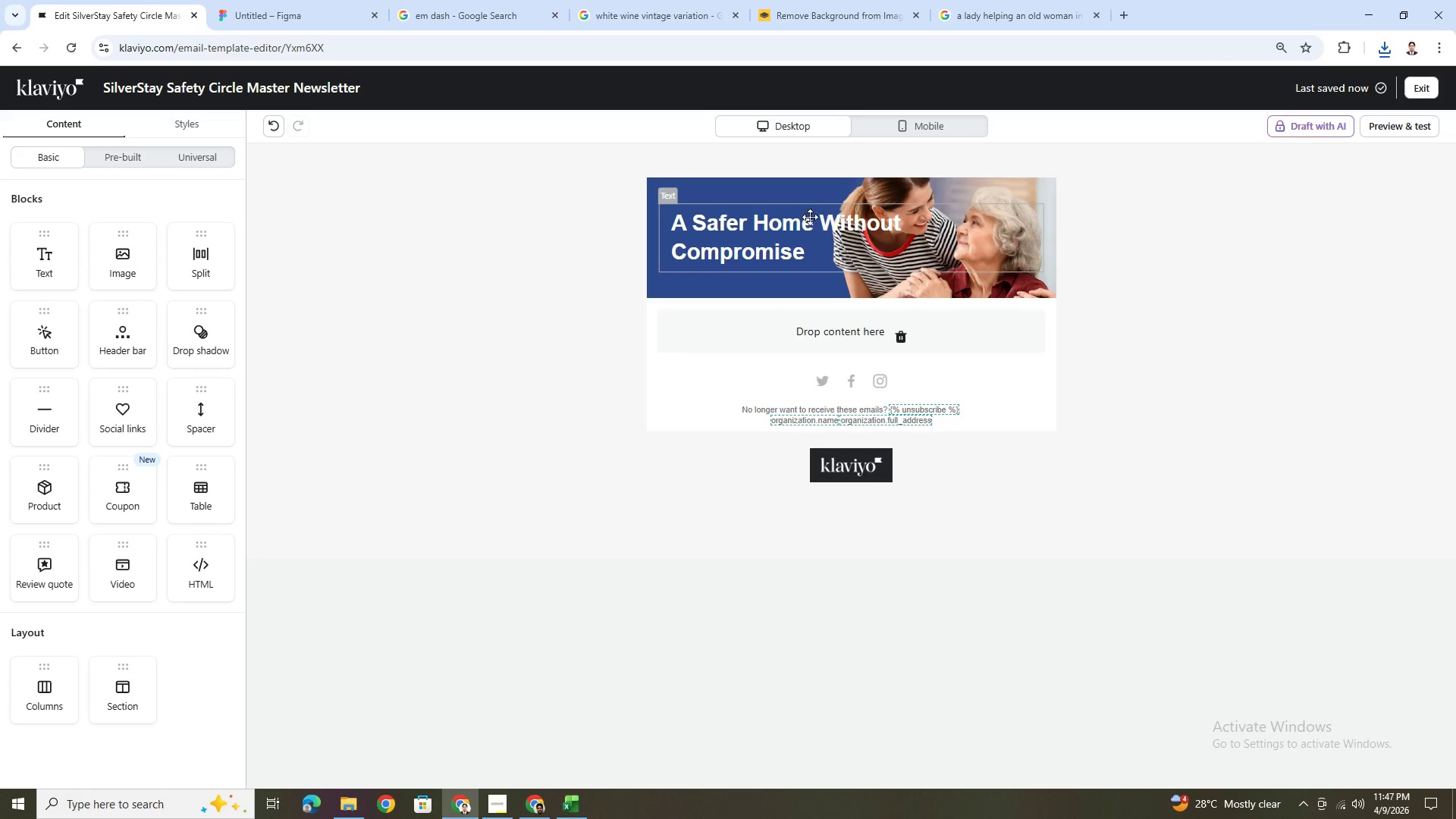 
double_click([821, 219])
 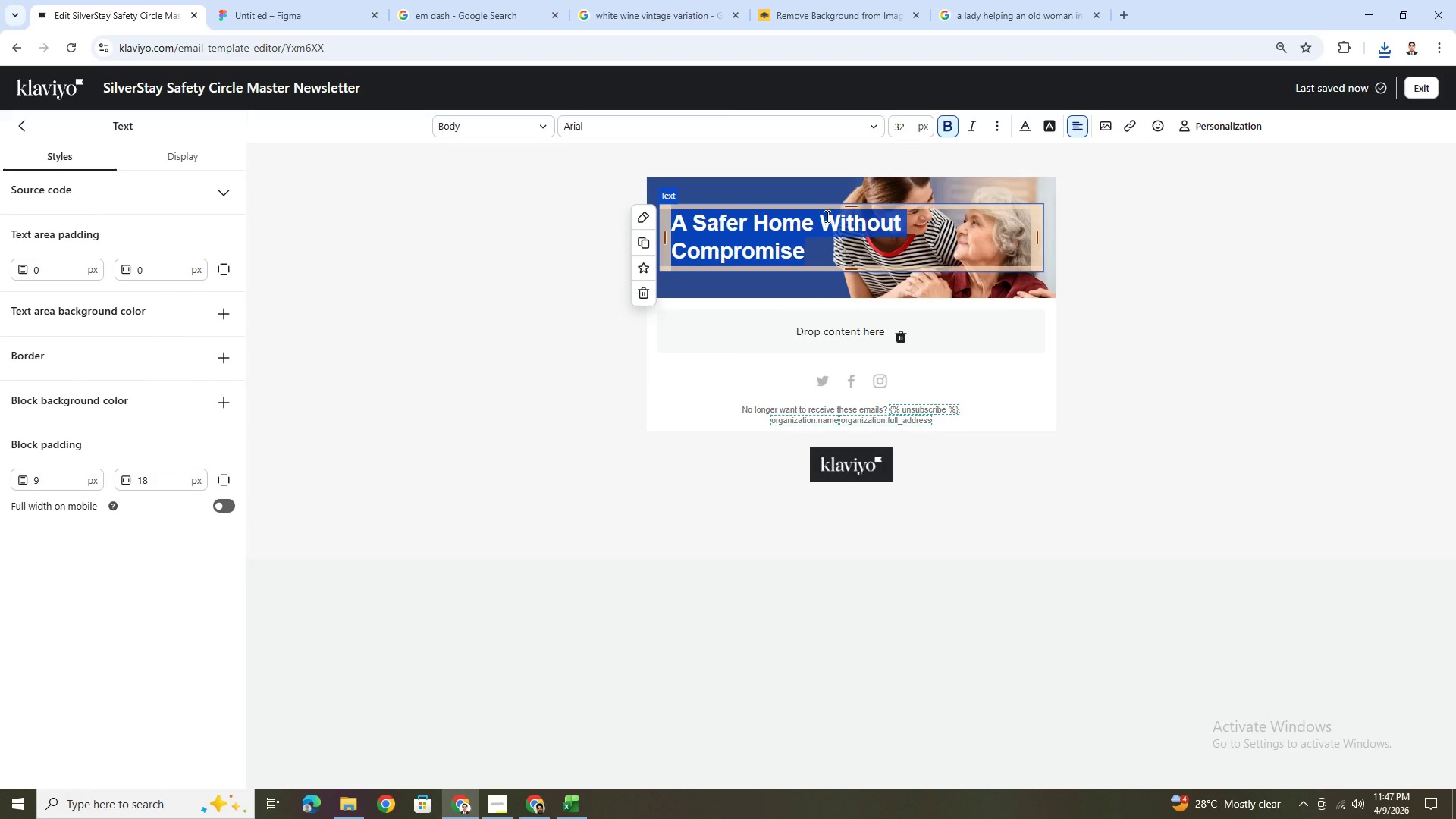 
left_click([823, 218])
 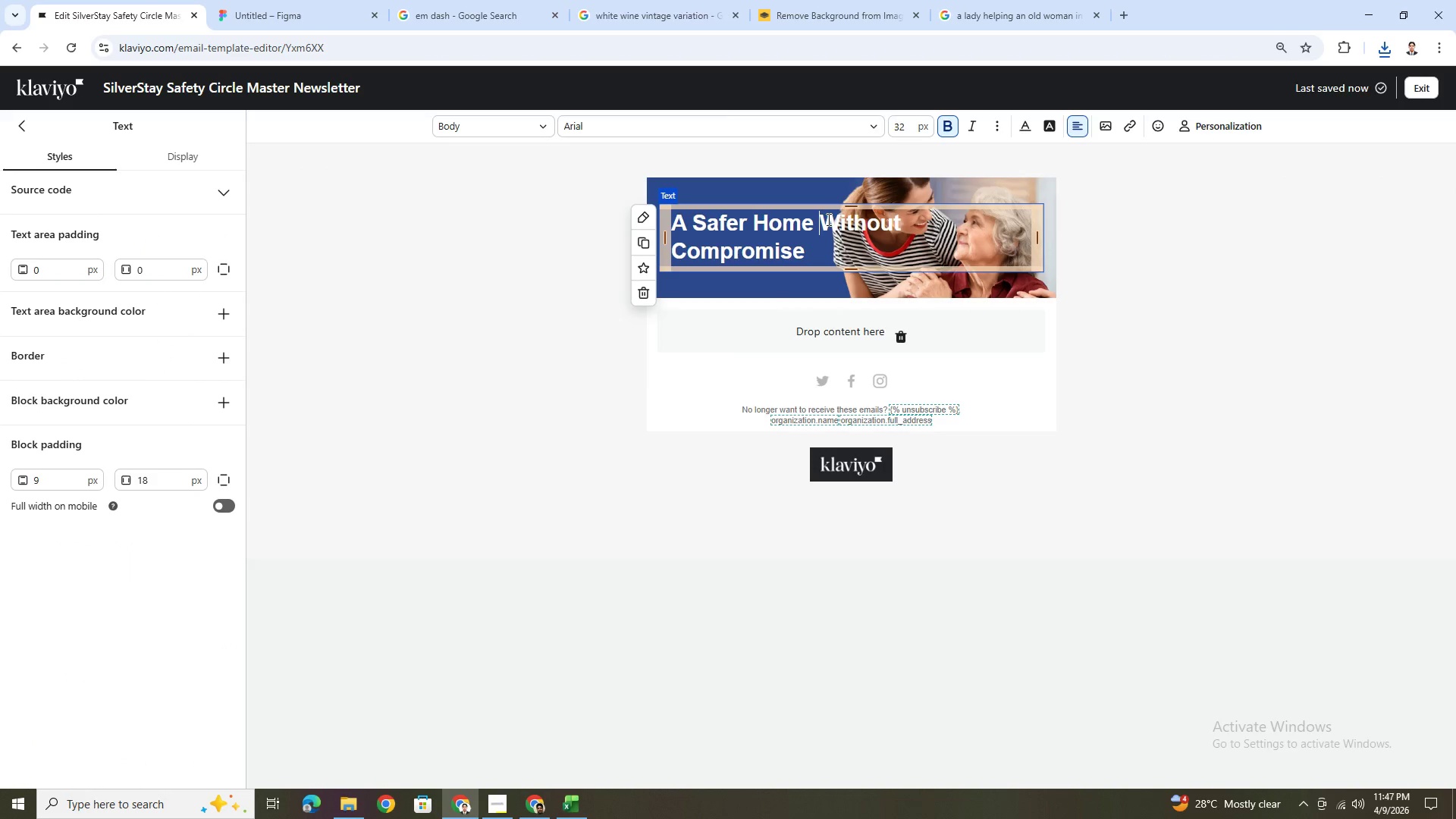 
key(Backspace)
 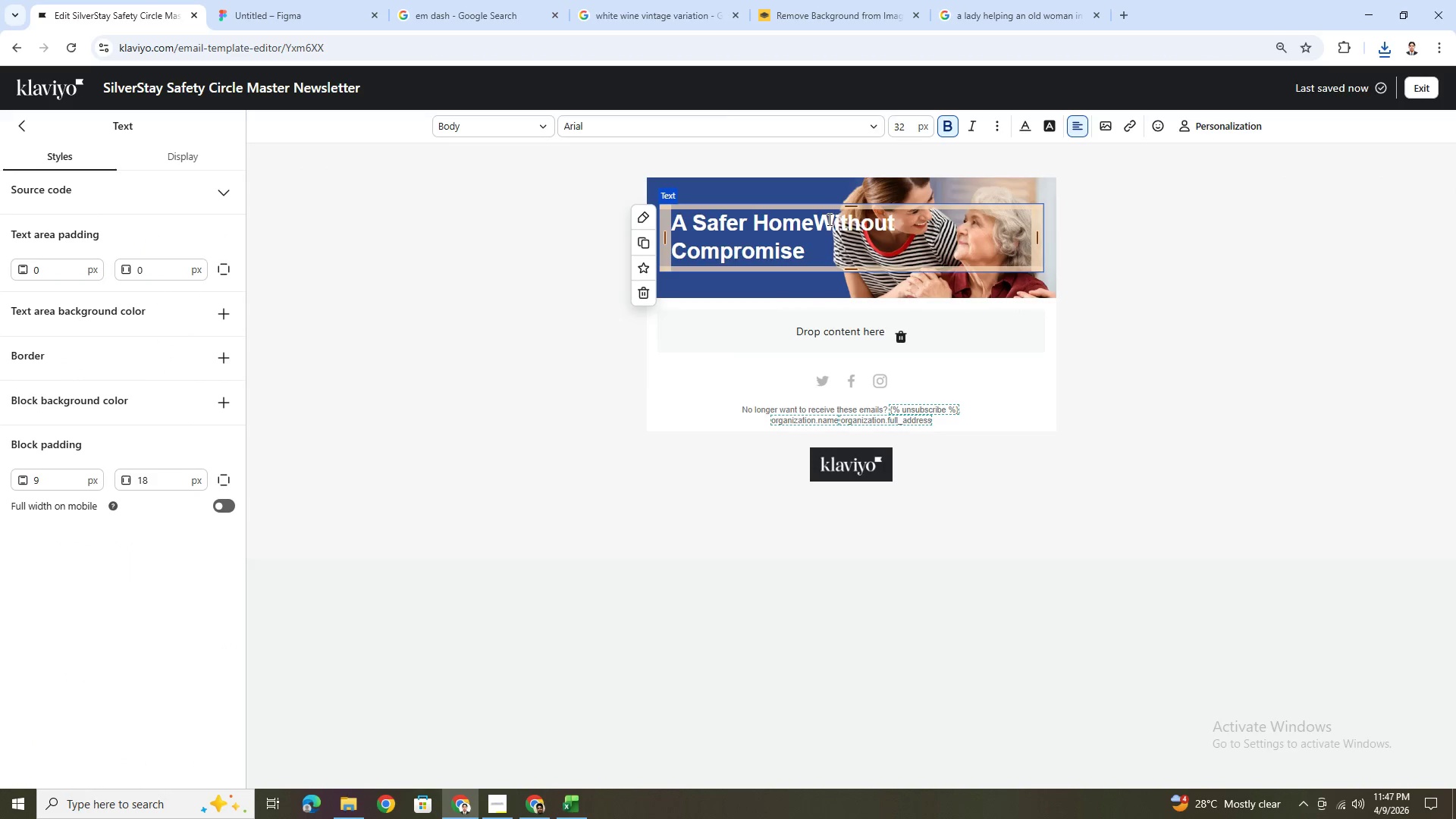 
key(Enter)
 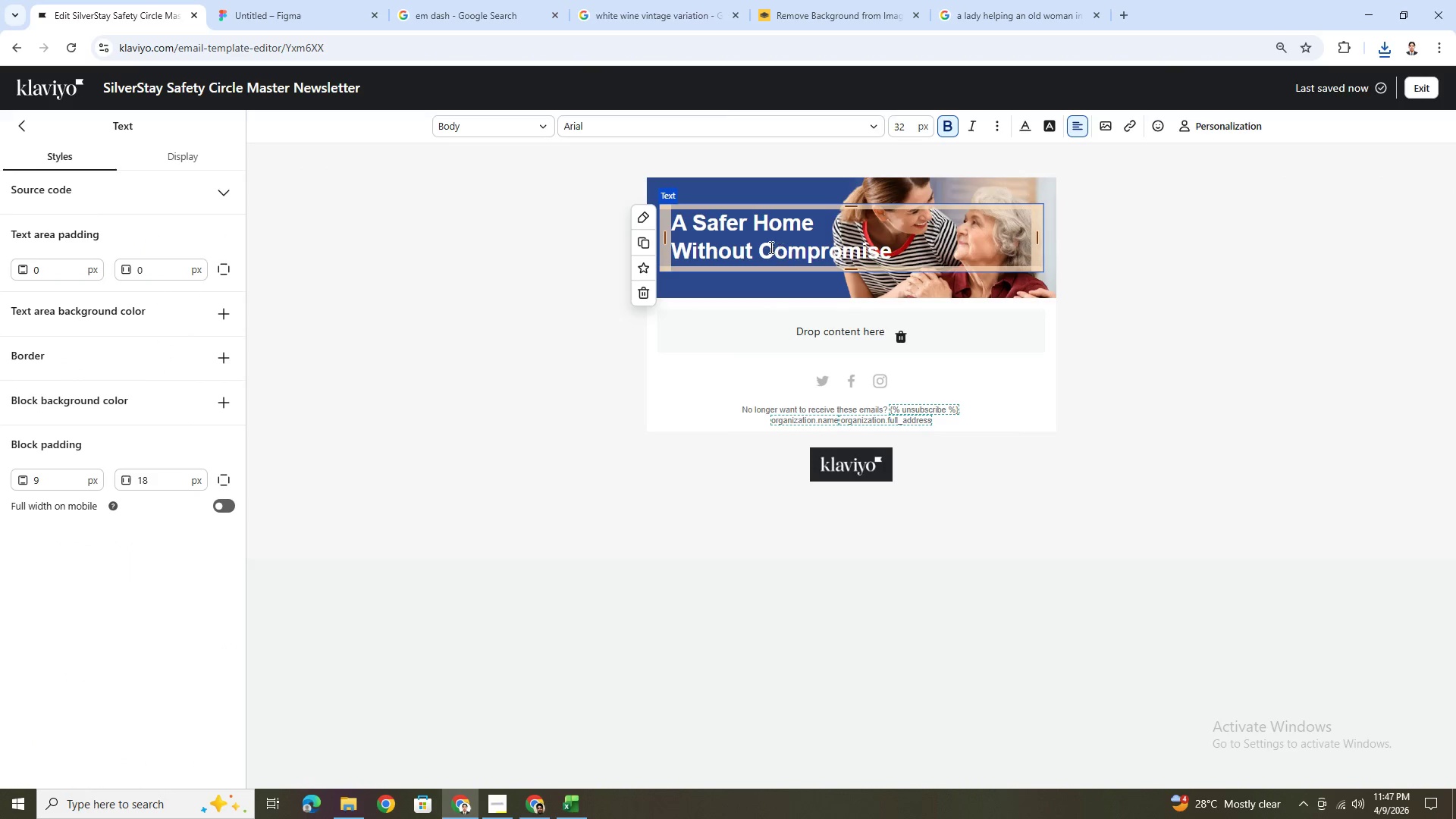 
left_click([760, 248])
 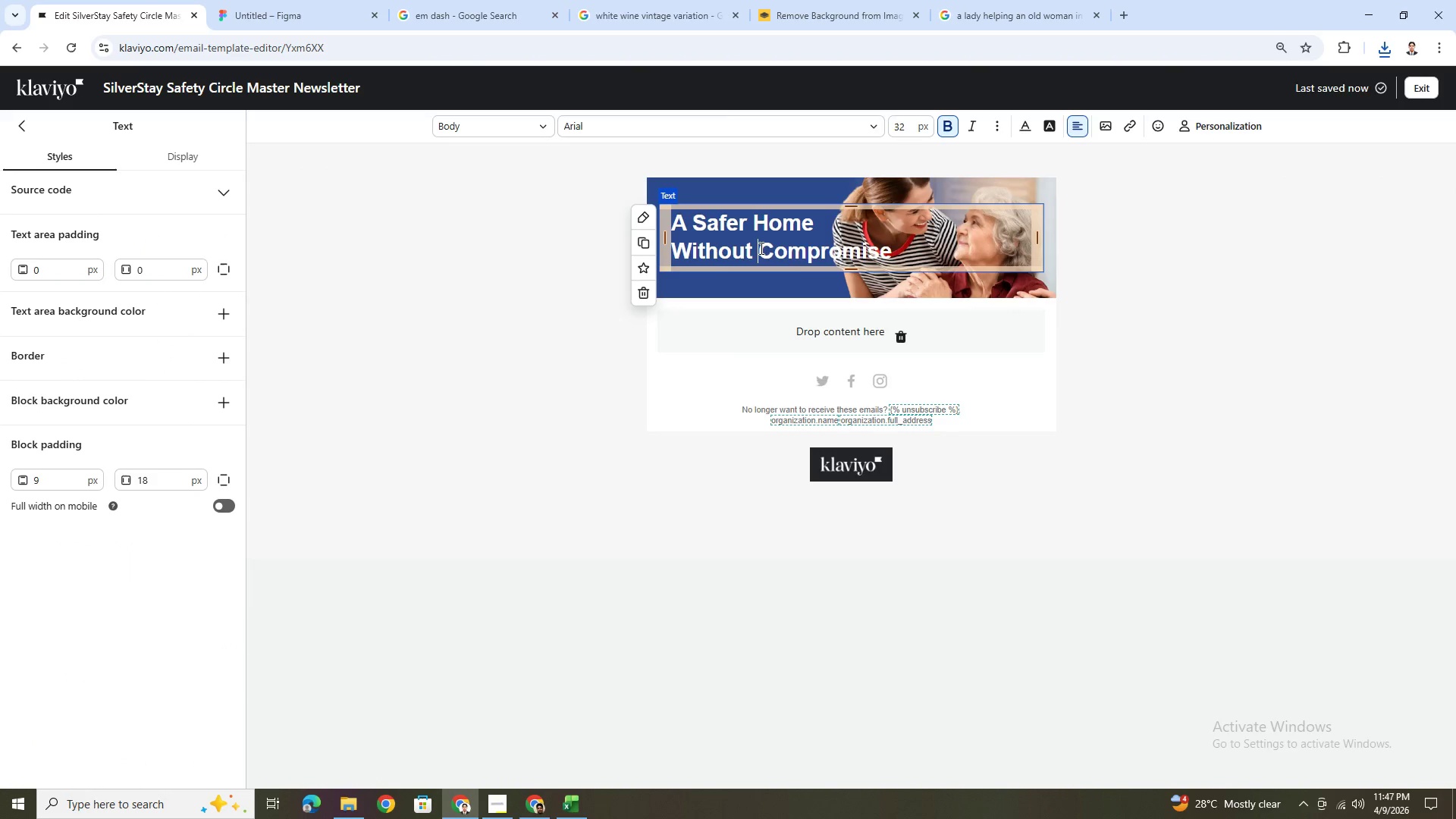 
key(Enter)
 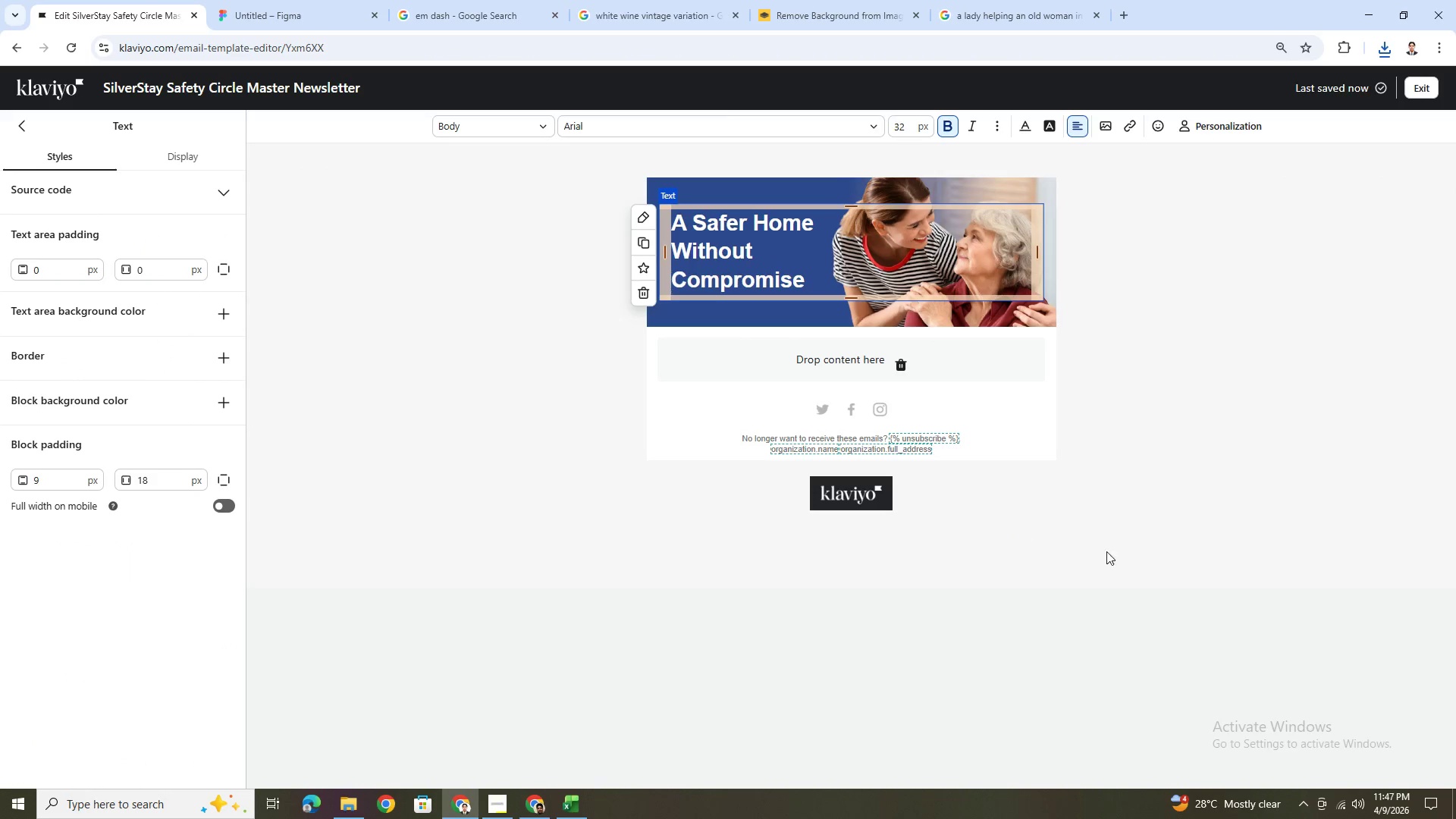 
left_click([1202, 532])
 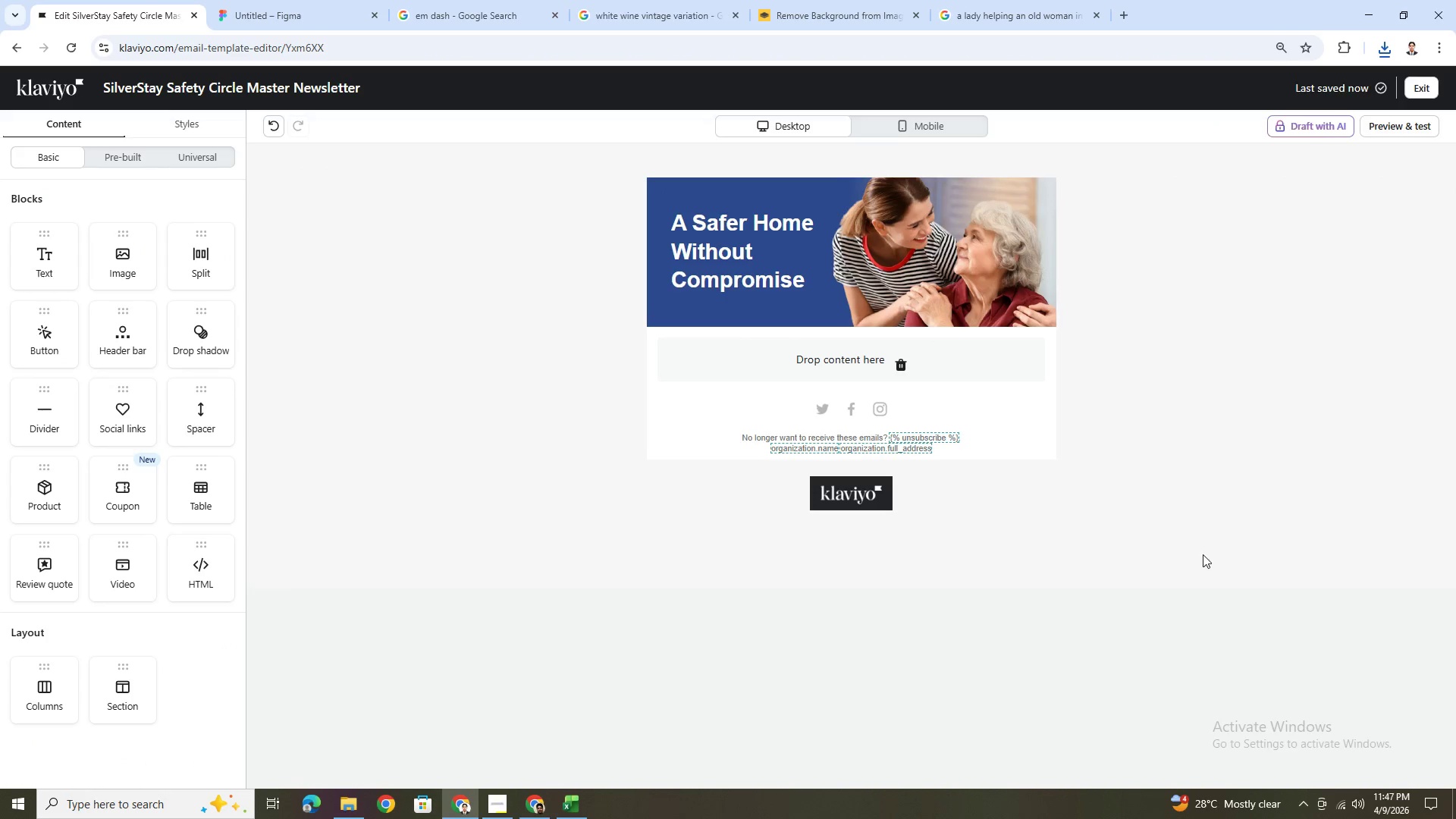 
wait(5.02)
 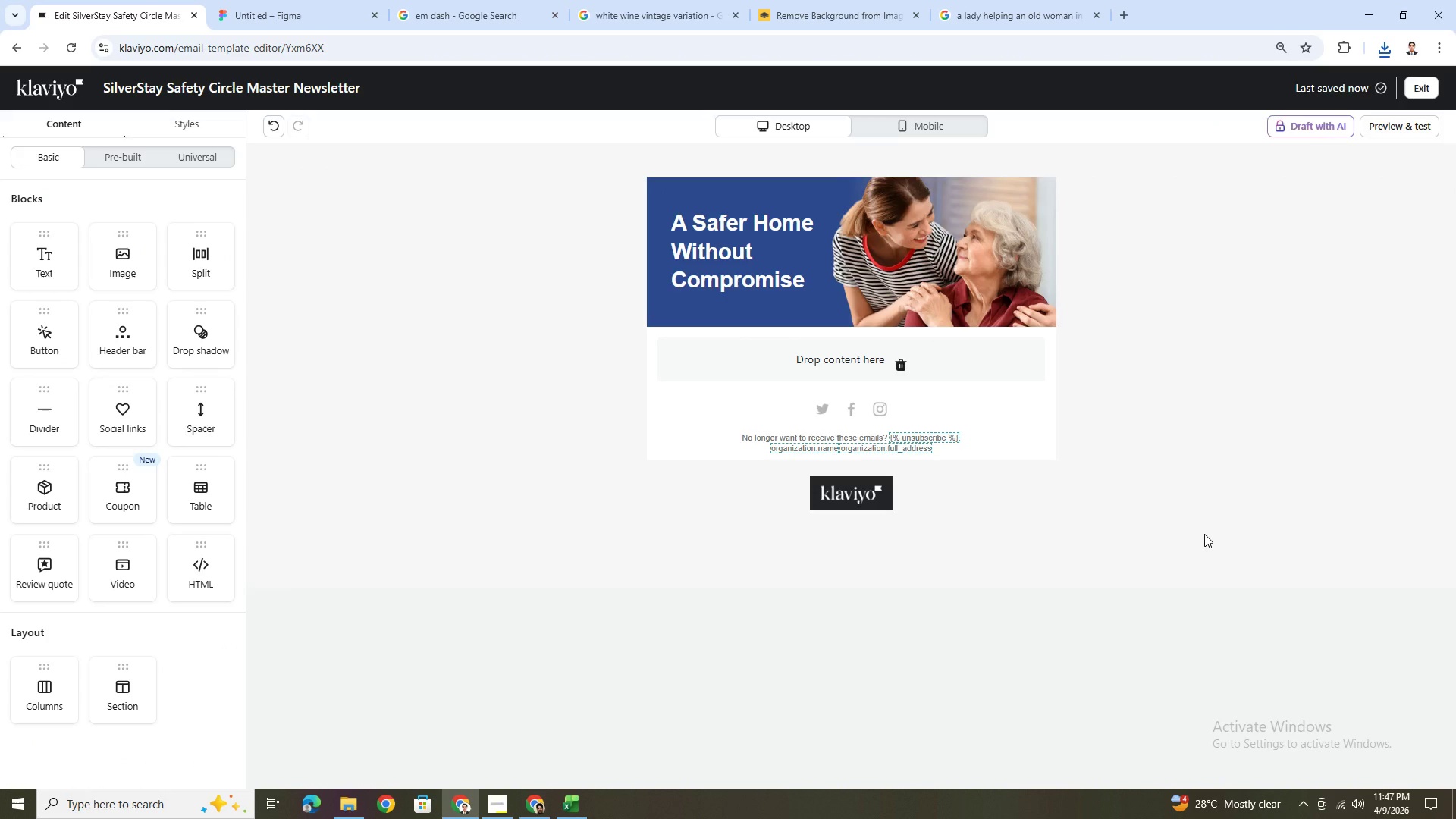 
scroll: coordinate [1188, 549], scroll_direction: up, amount: 2.0
 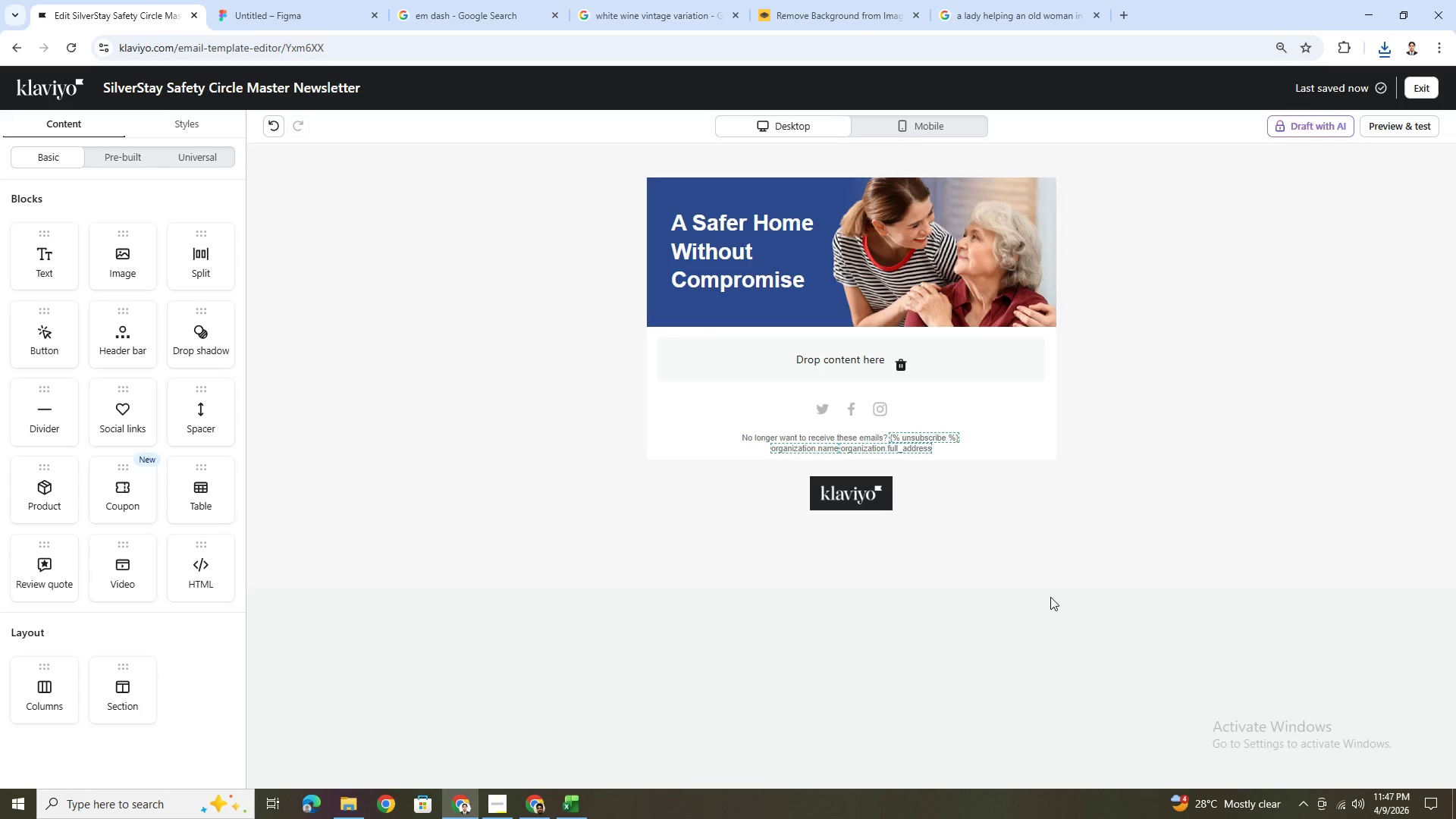 
wait(9.36)
 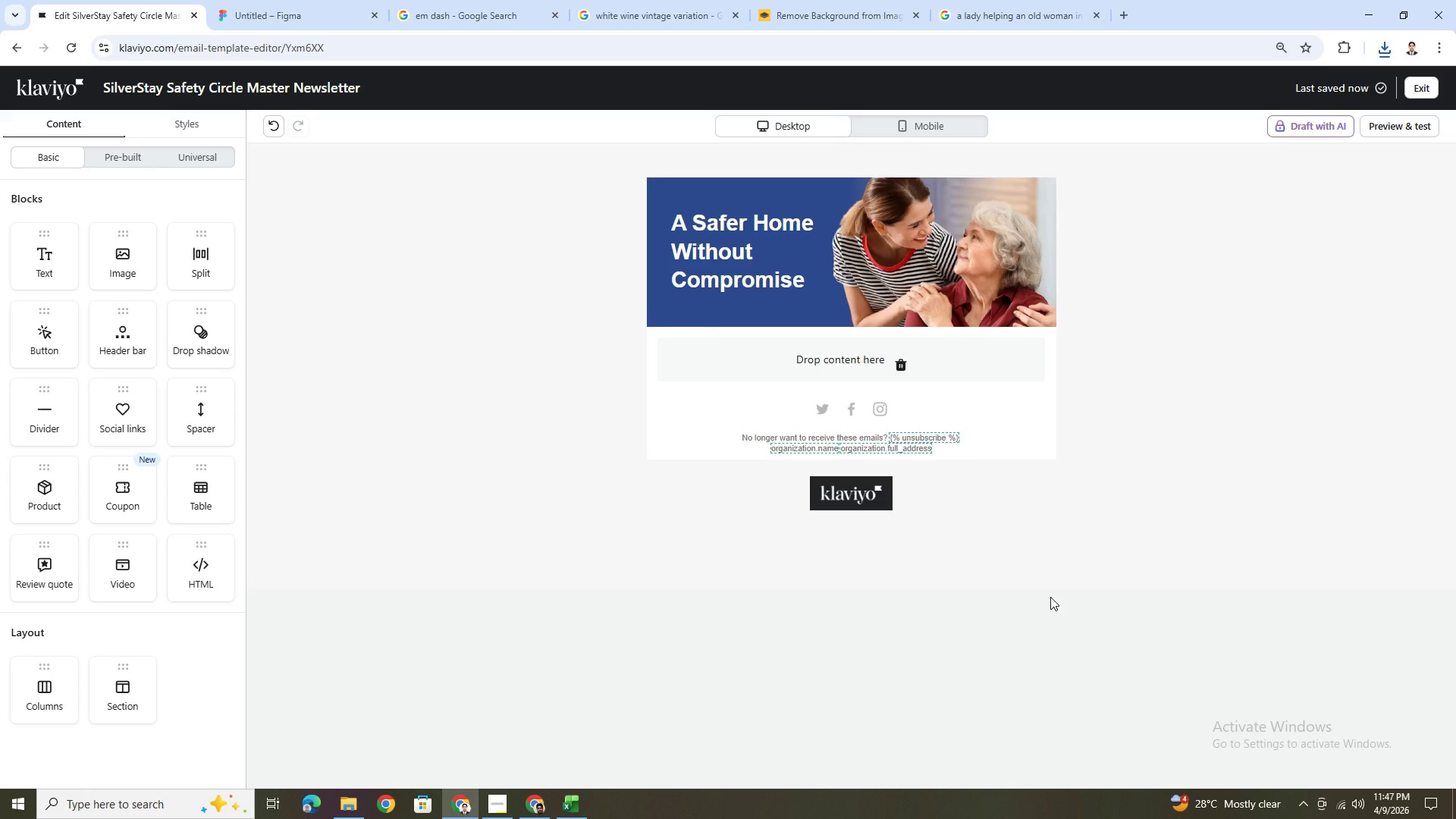 
left_click([617, 381])
 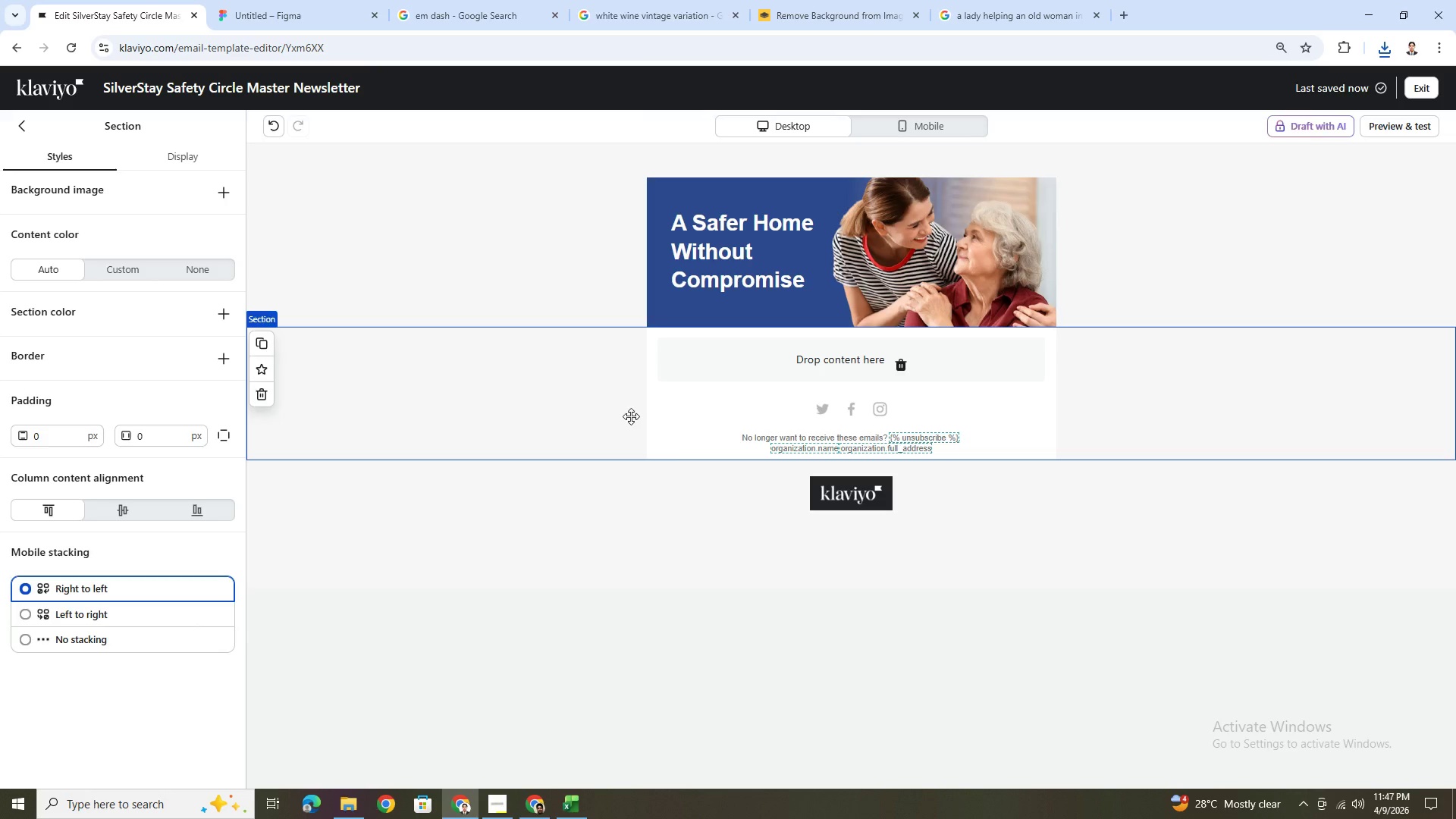 
left_click([147, 271])
 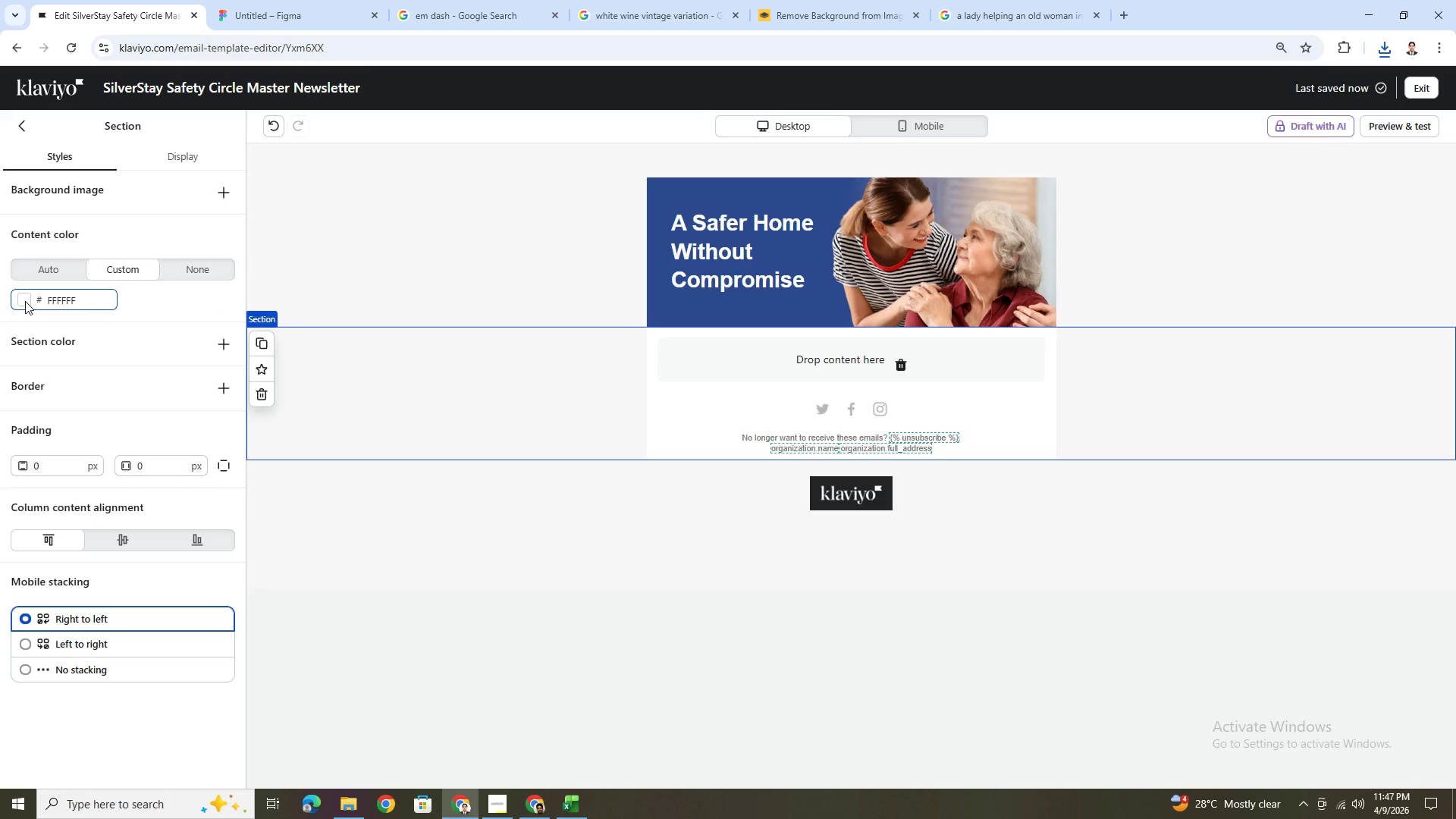 
wait(5.92)
 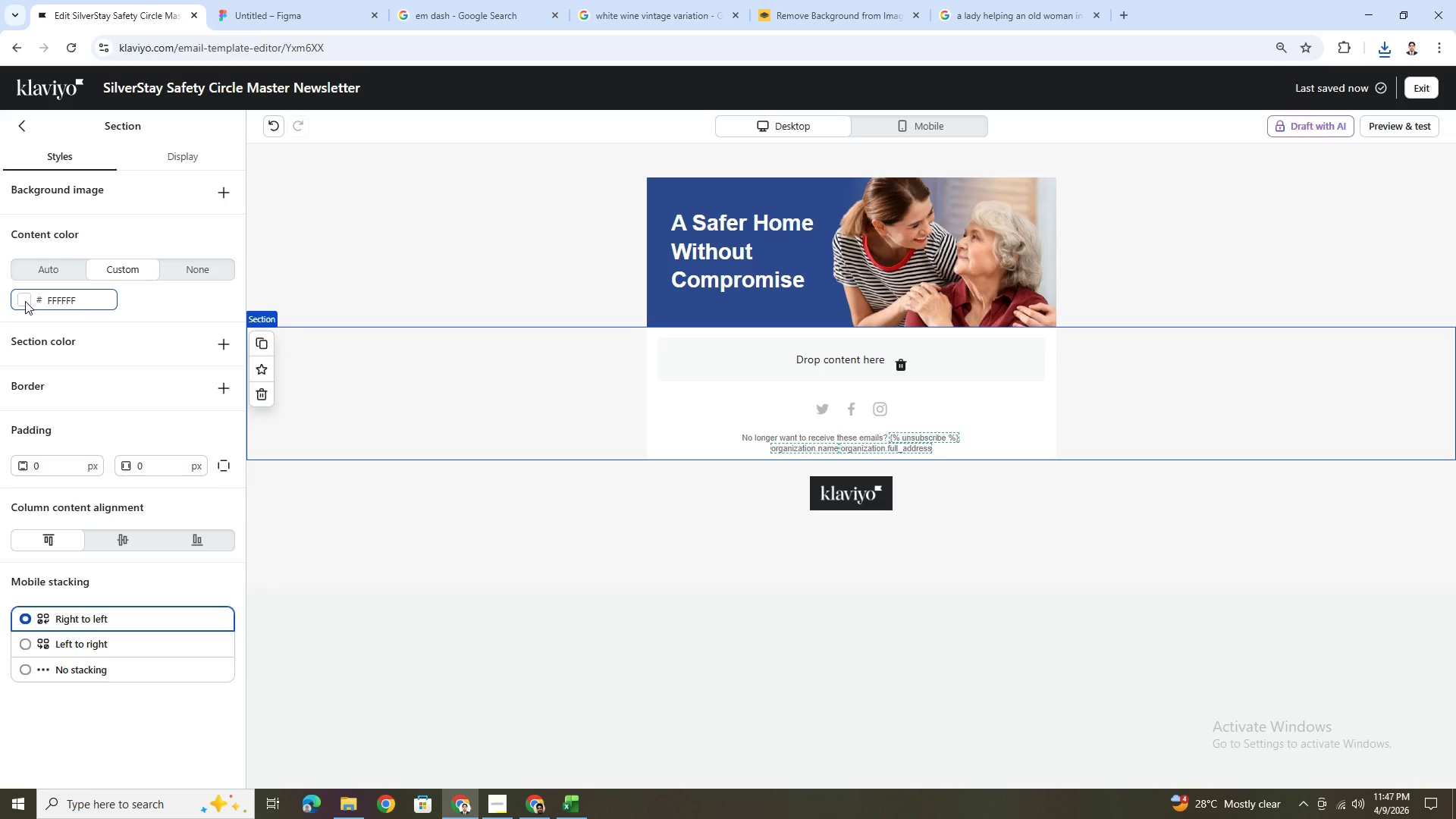 
left_click([25, 301])
 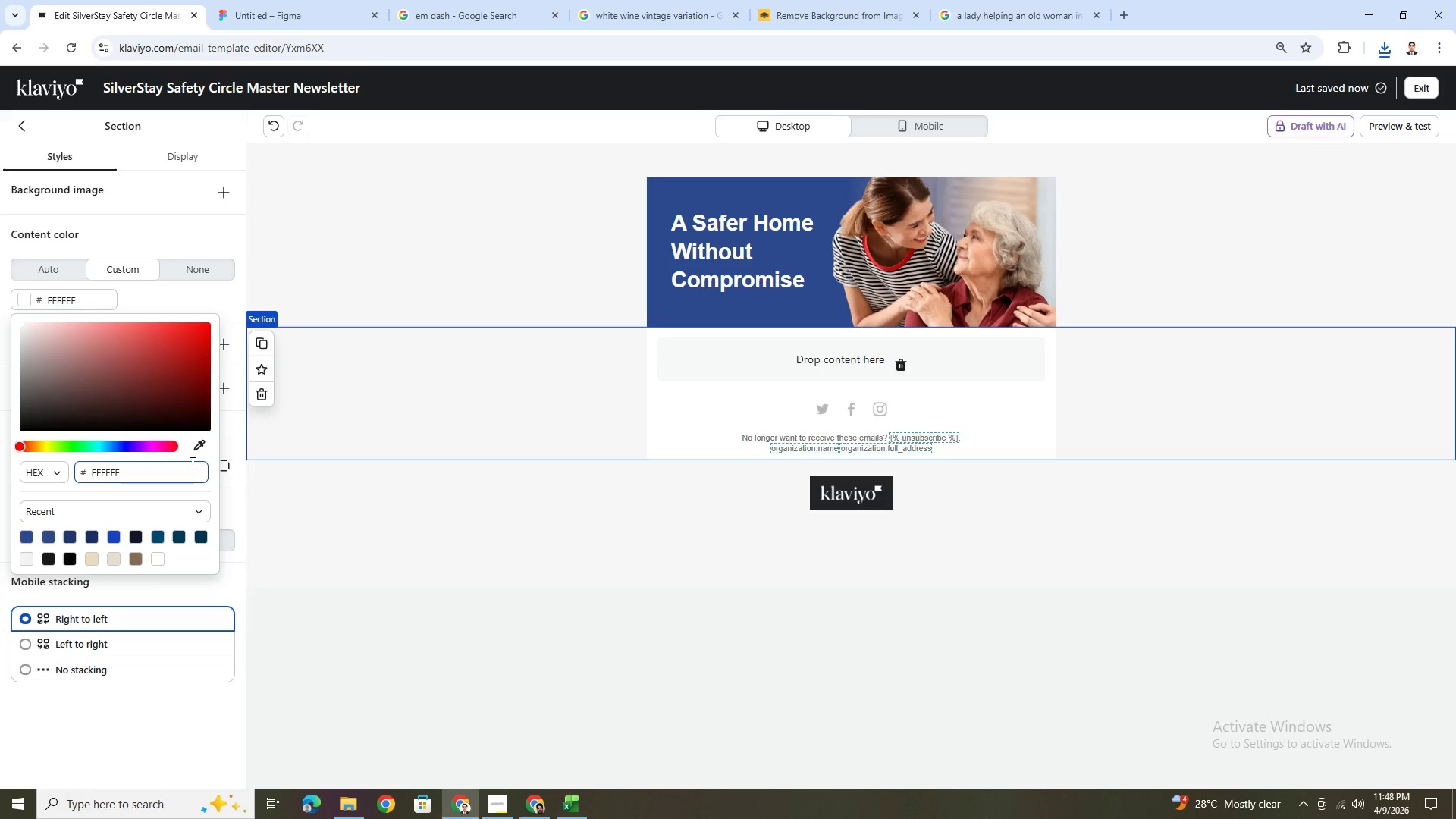 
wait(13.42)
 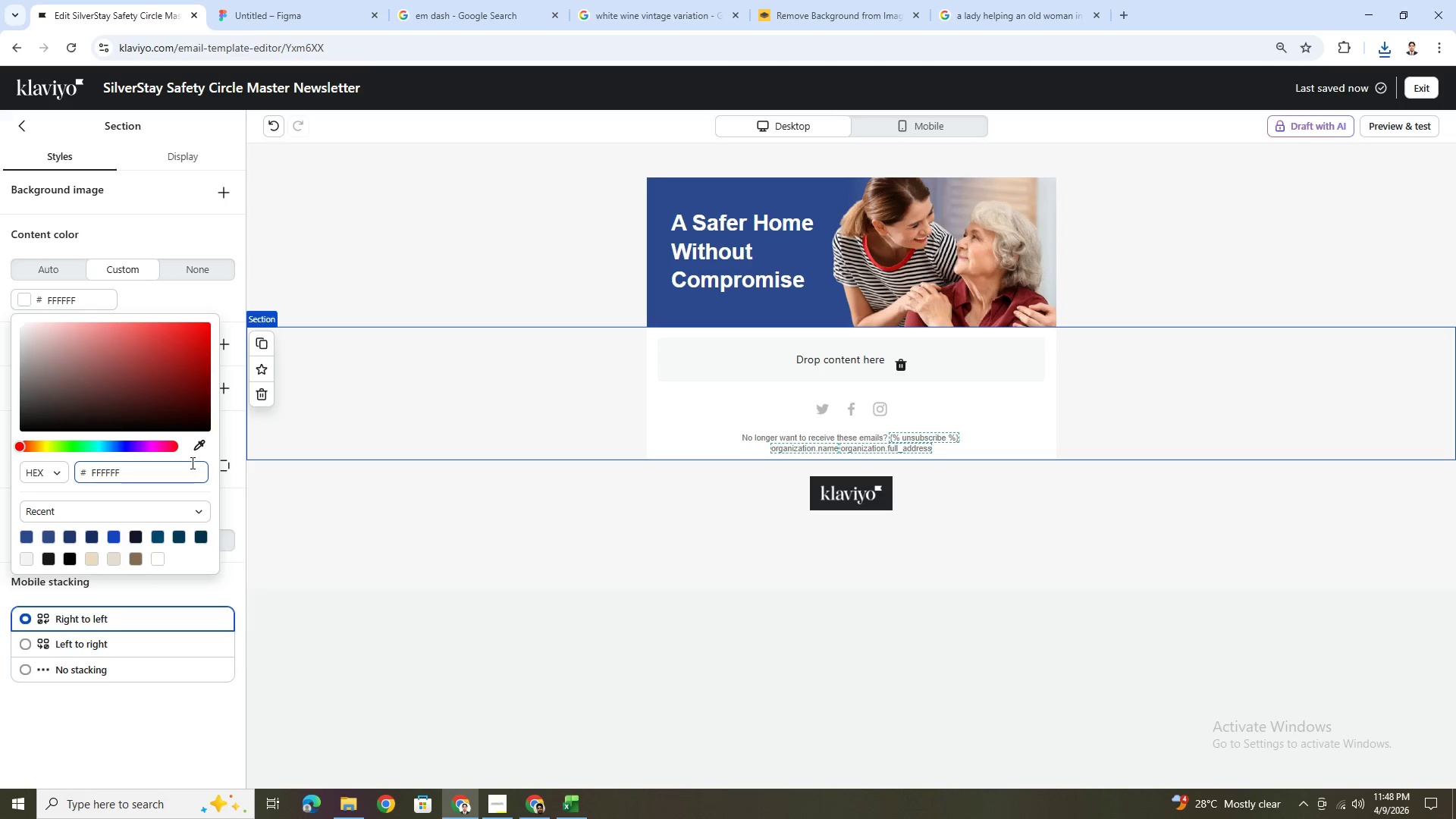 
left_click([200, 448])
 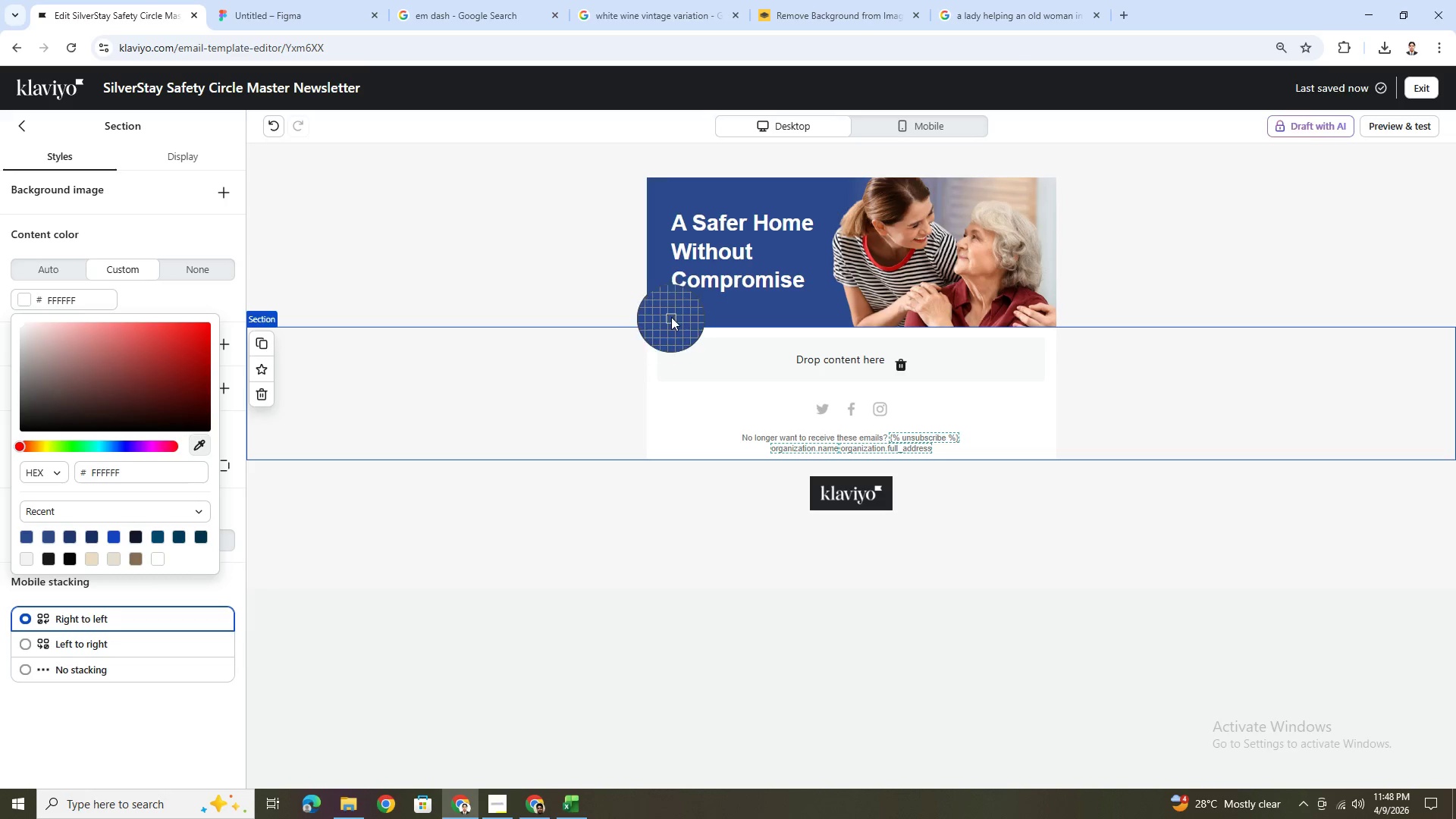 
left_click([673, 307])
 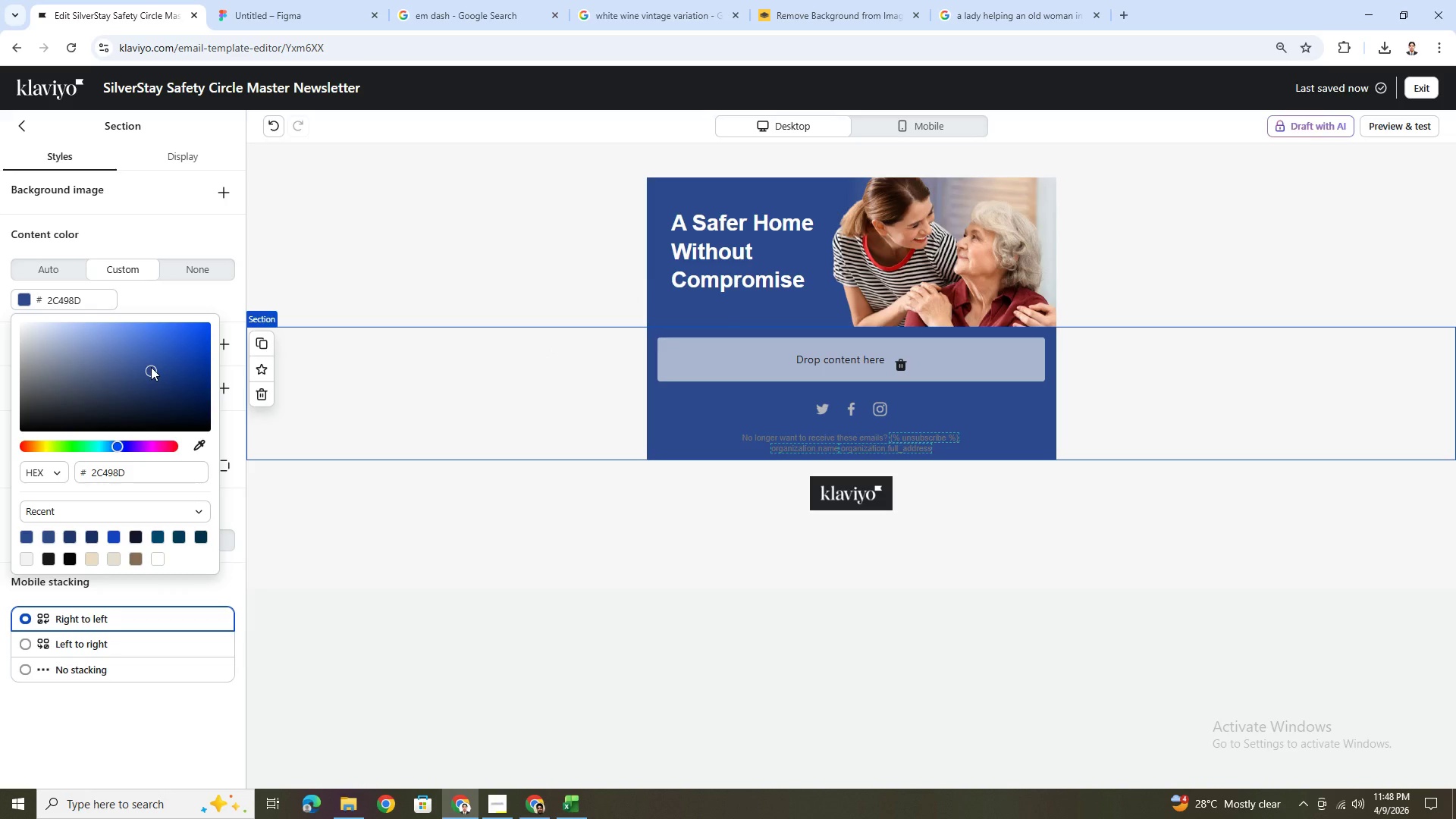 
left_click_drag(start_coordinate=[149, 368], to_coordinate=[36, 320])
 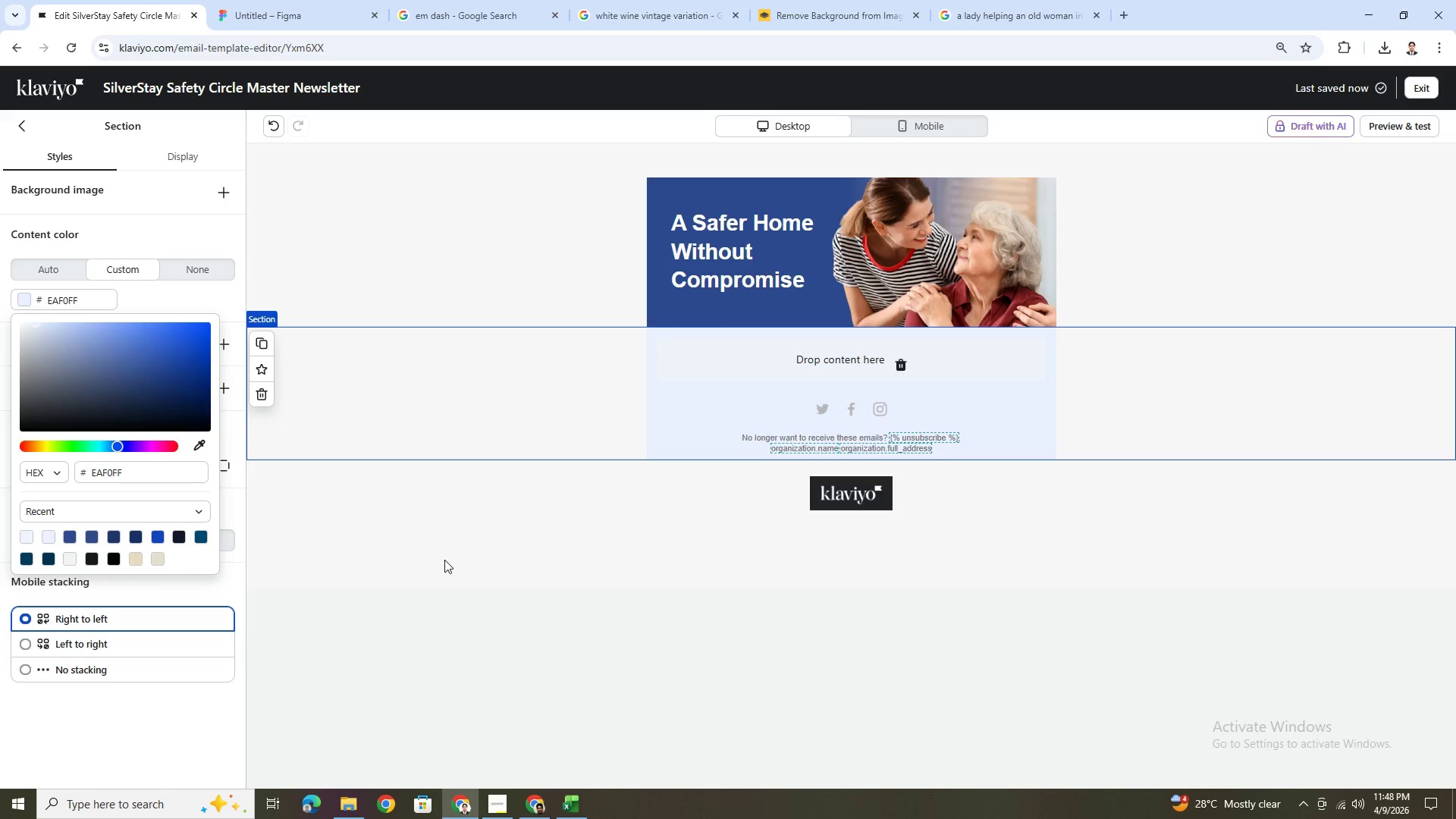 
double_click([444, 560])
 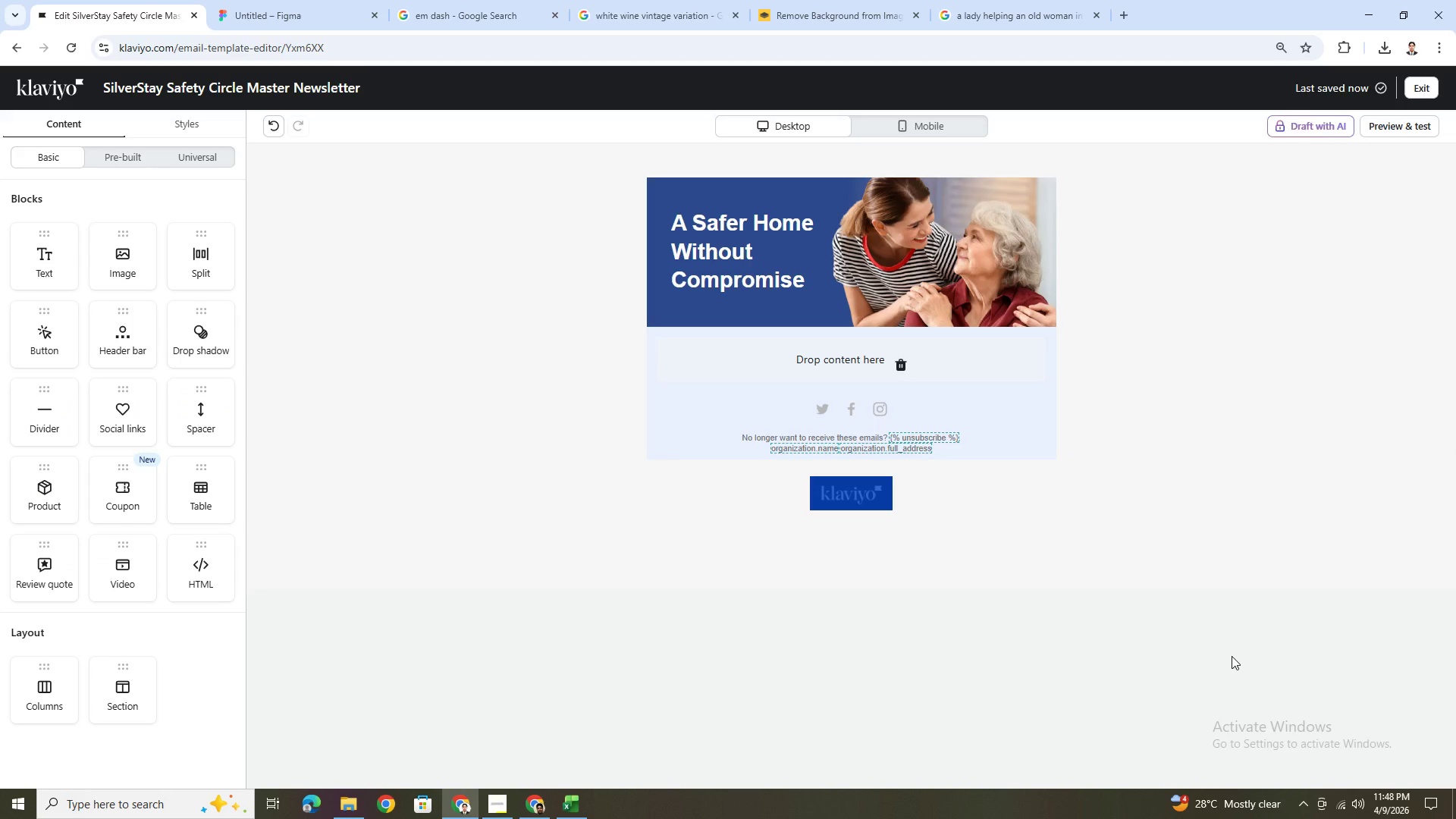 
wait(25.06)
 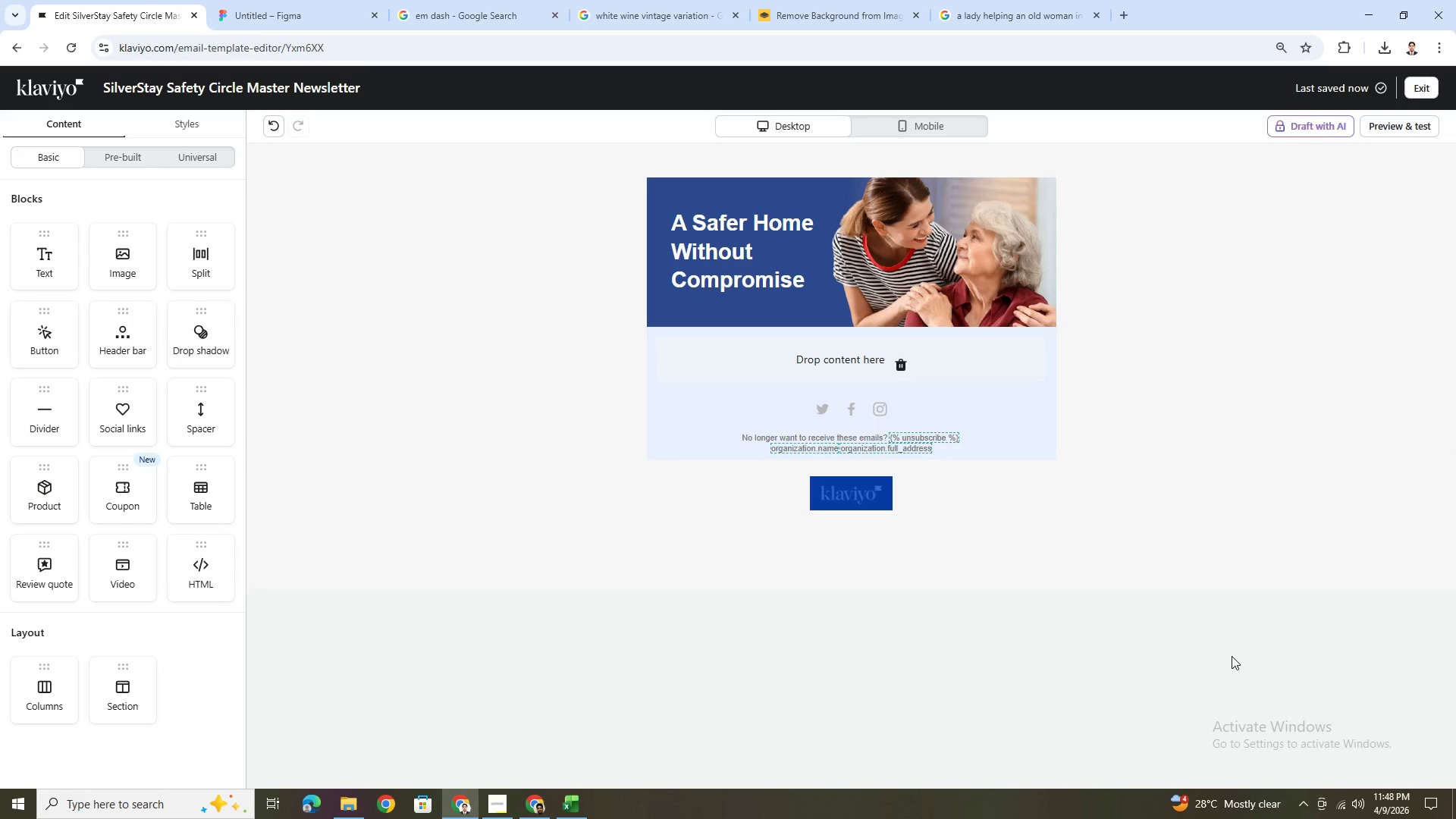 
left_click([598, 406])
 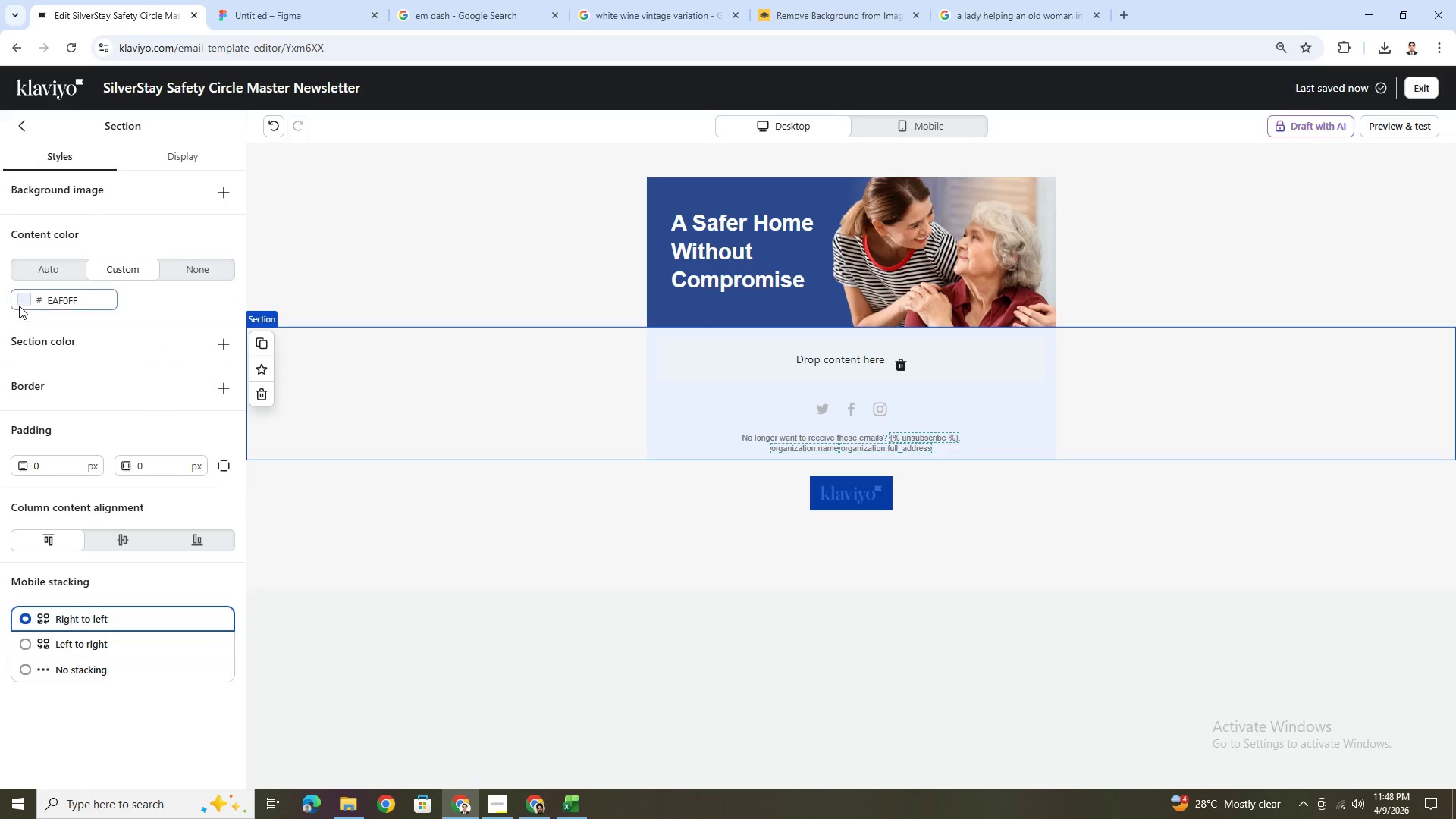 
left_click([21, 303])
 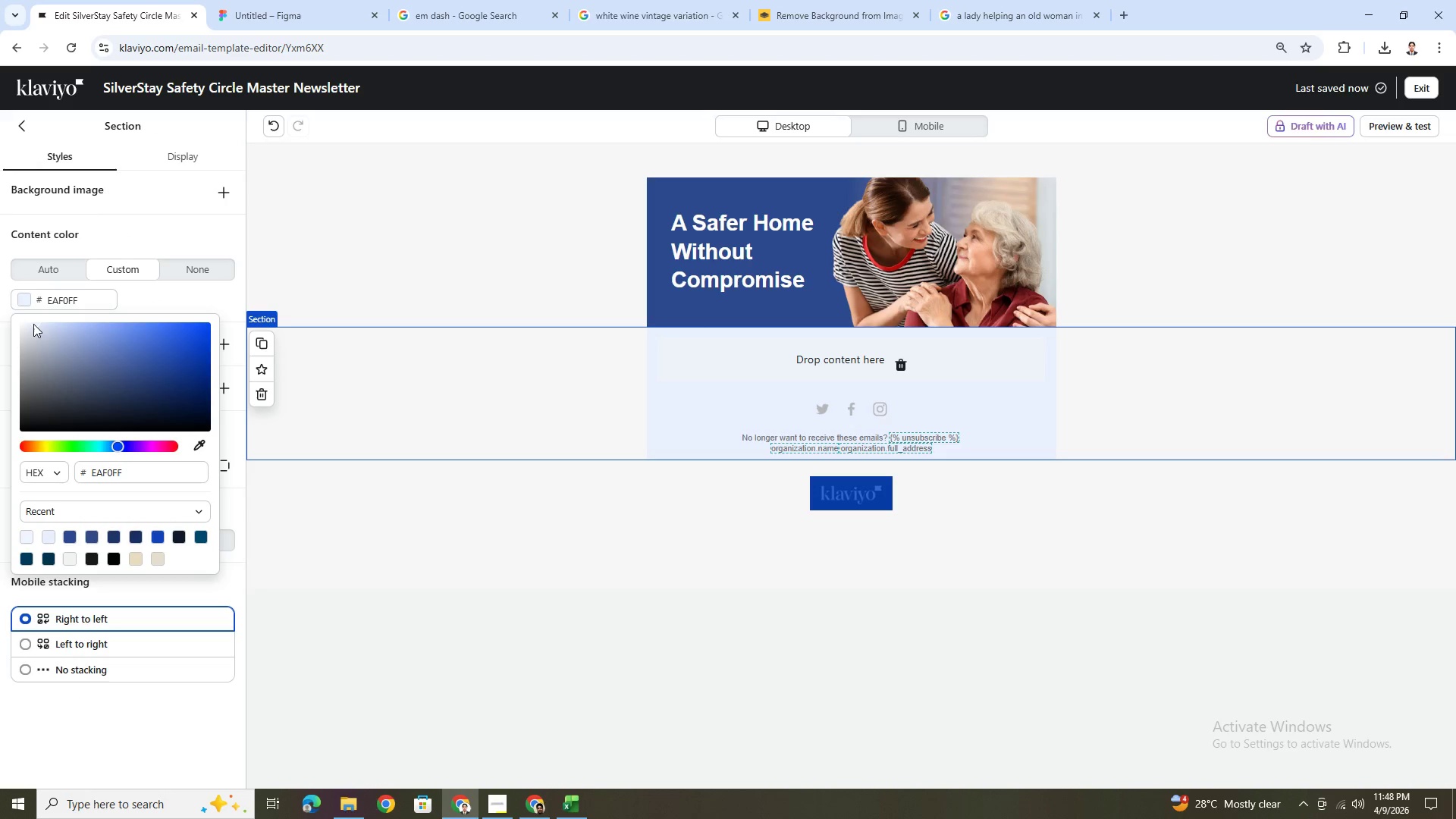 
left_click_drag(start_coordinate=[33, 324], to_coordinate=[28, 325])
 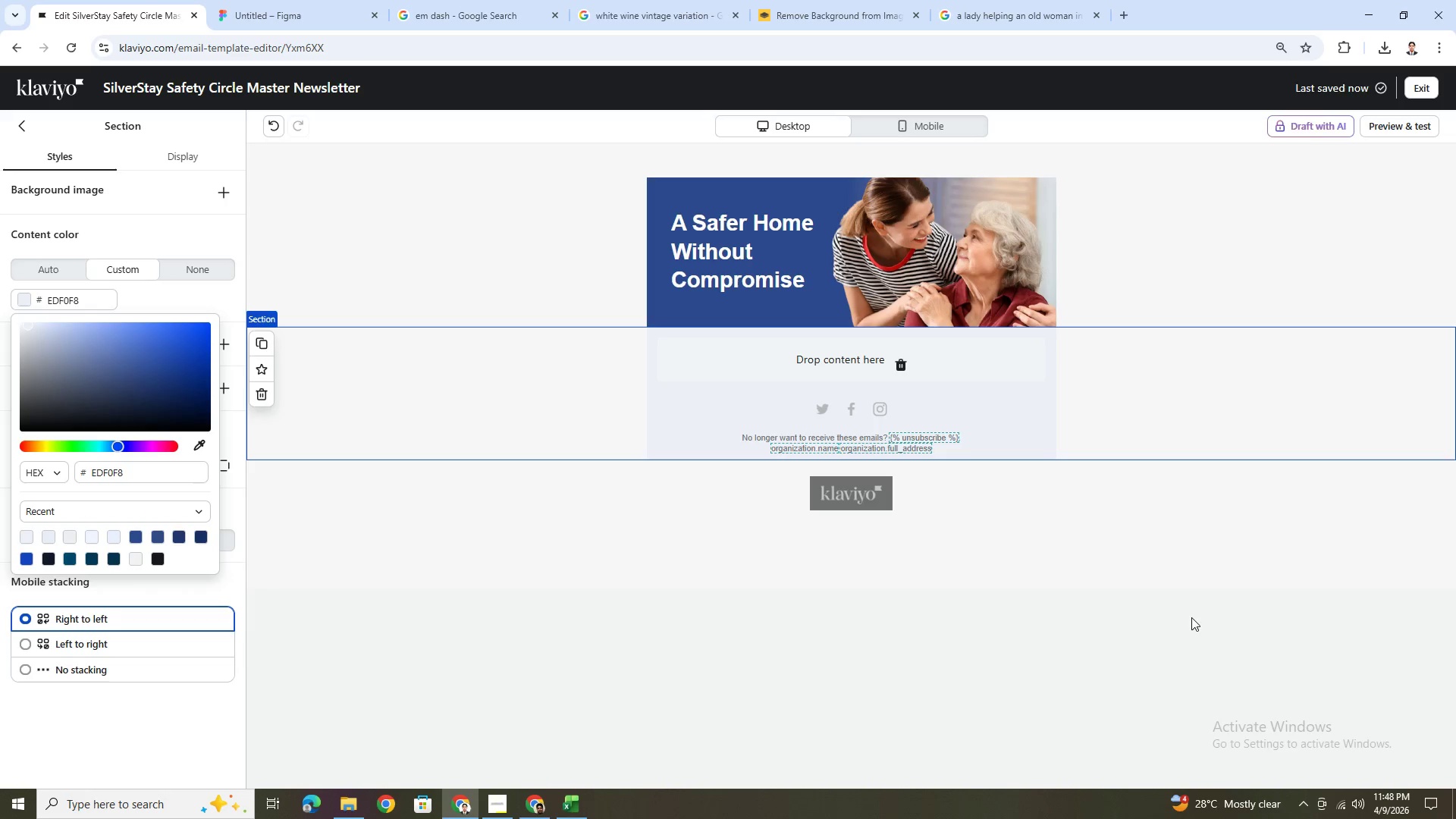 
left_click([1192, 618])
 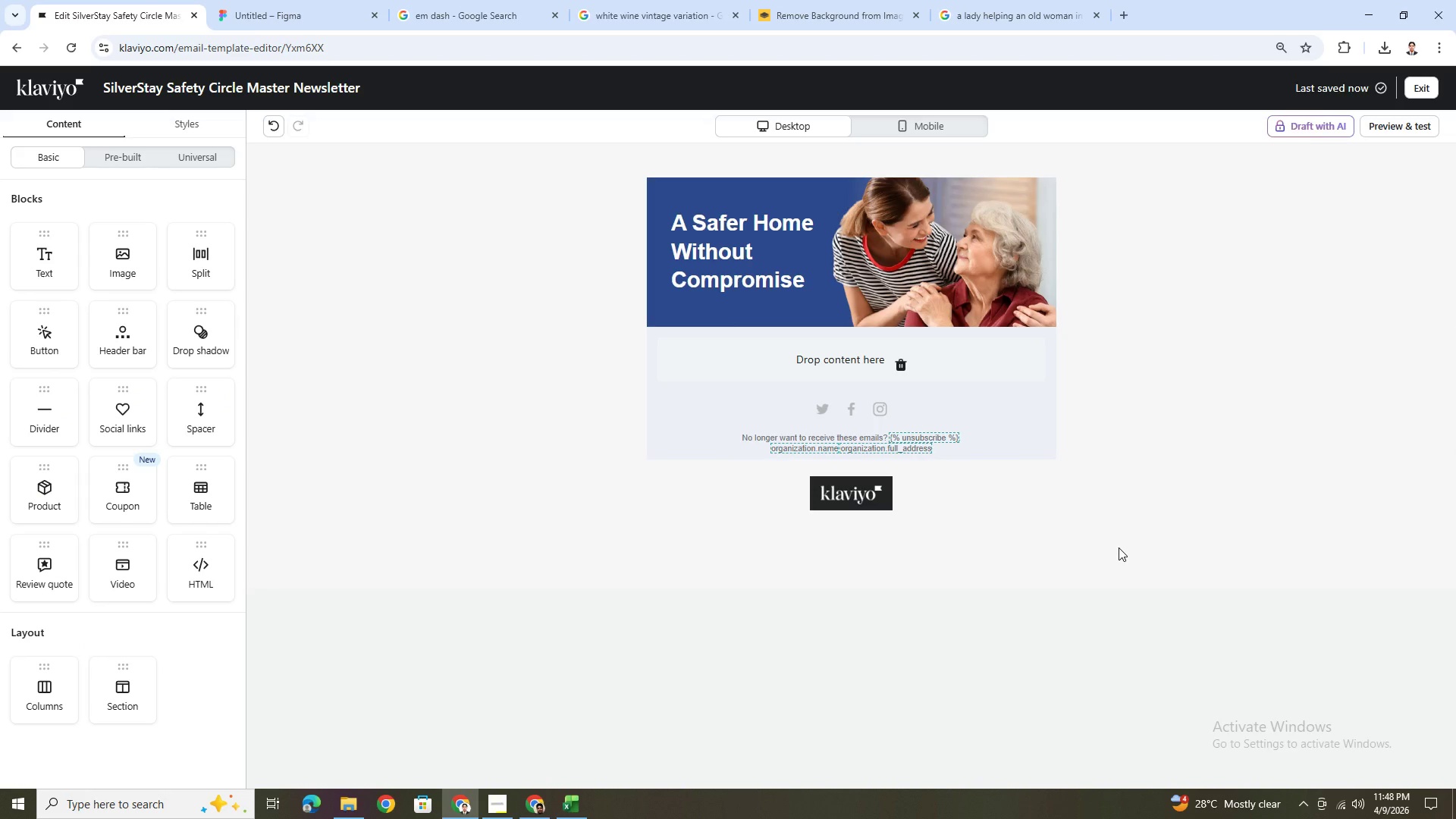 
wait(6.11)
 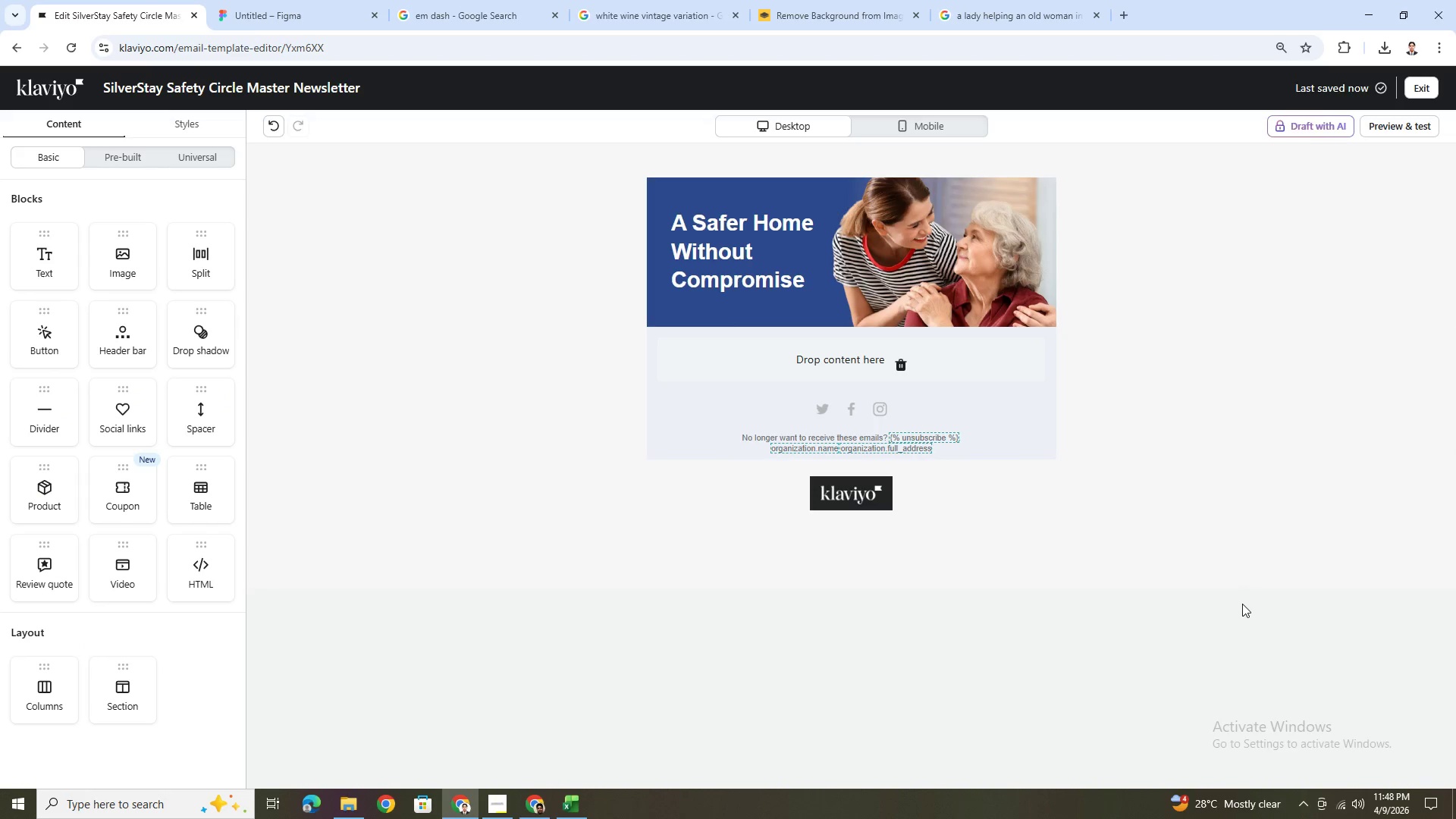 
left_click([1207, 581])
 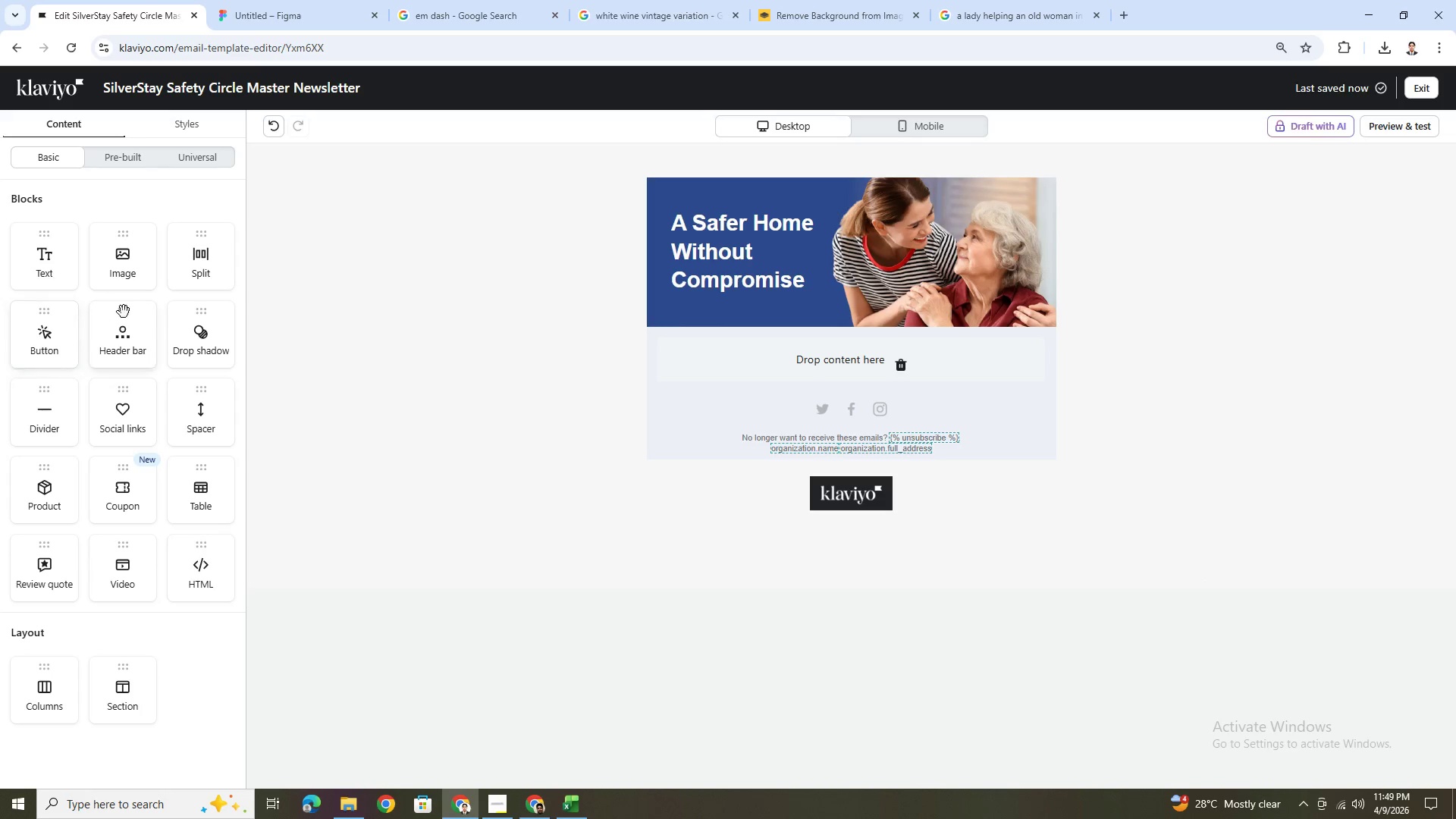 
left_click_drag(start_coordinate=[124, 268], to_coordinate=[115, 263])
 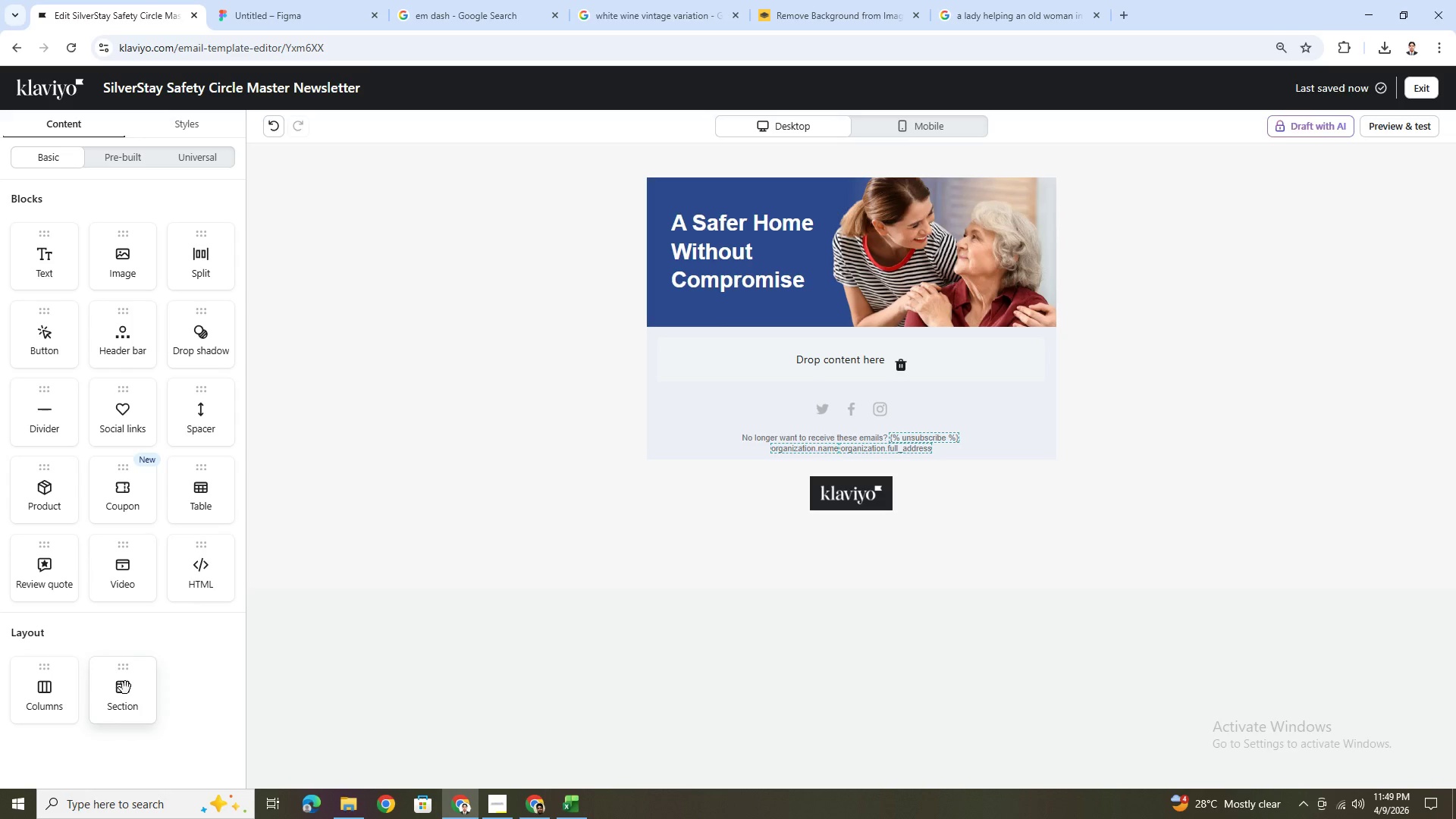 
wait(7.3)
 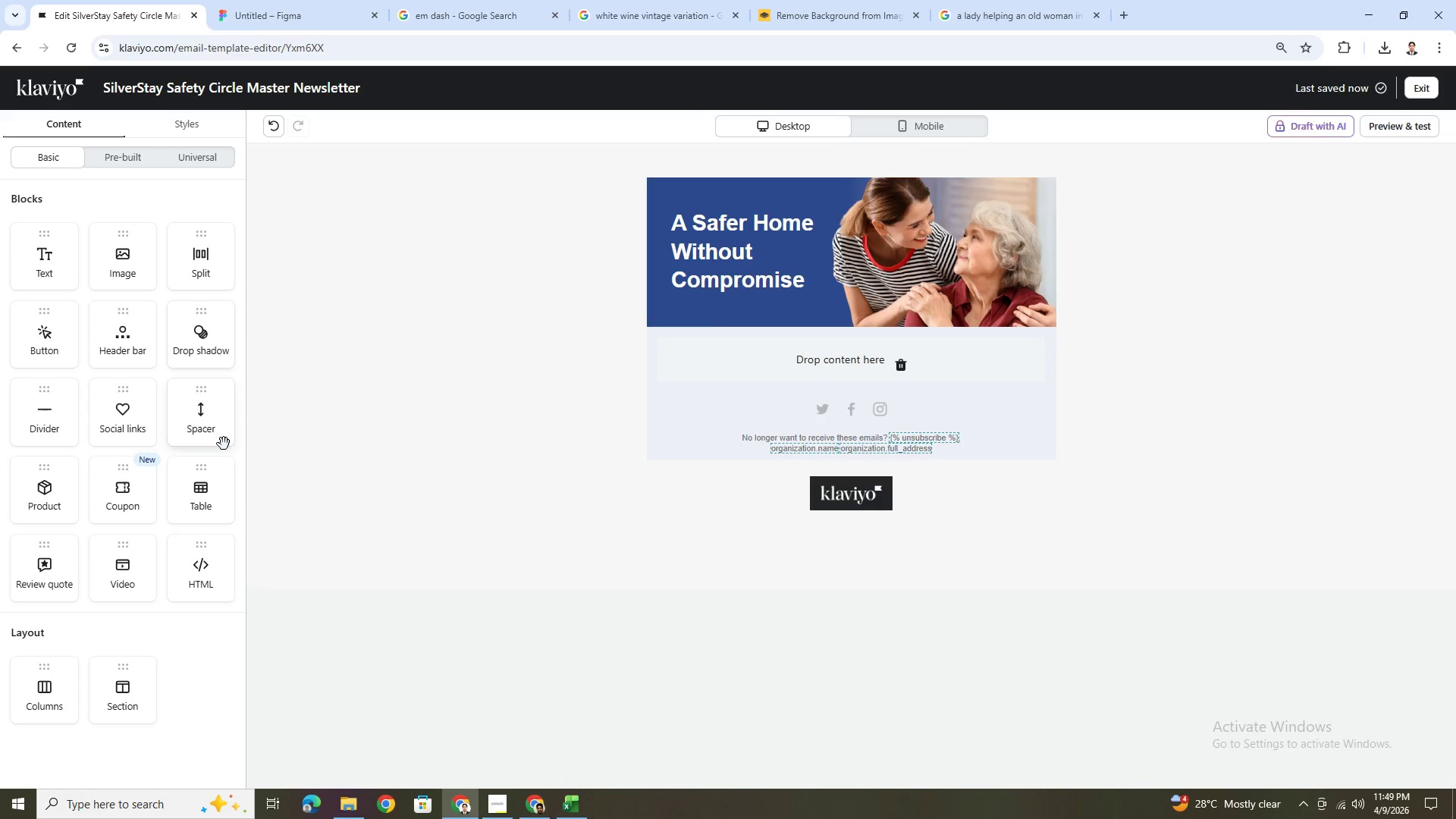 
left_click([70, 323])
 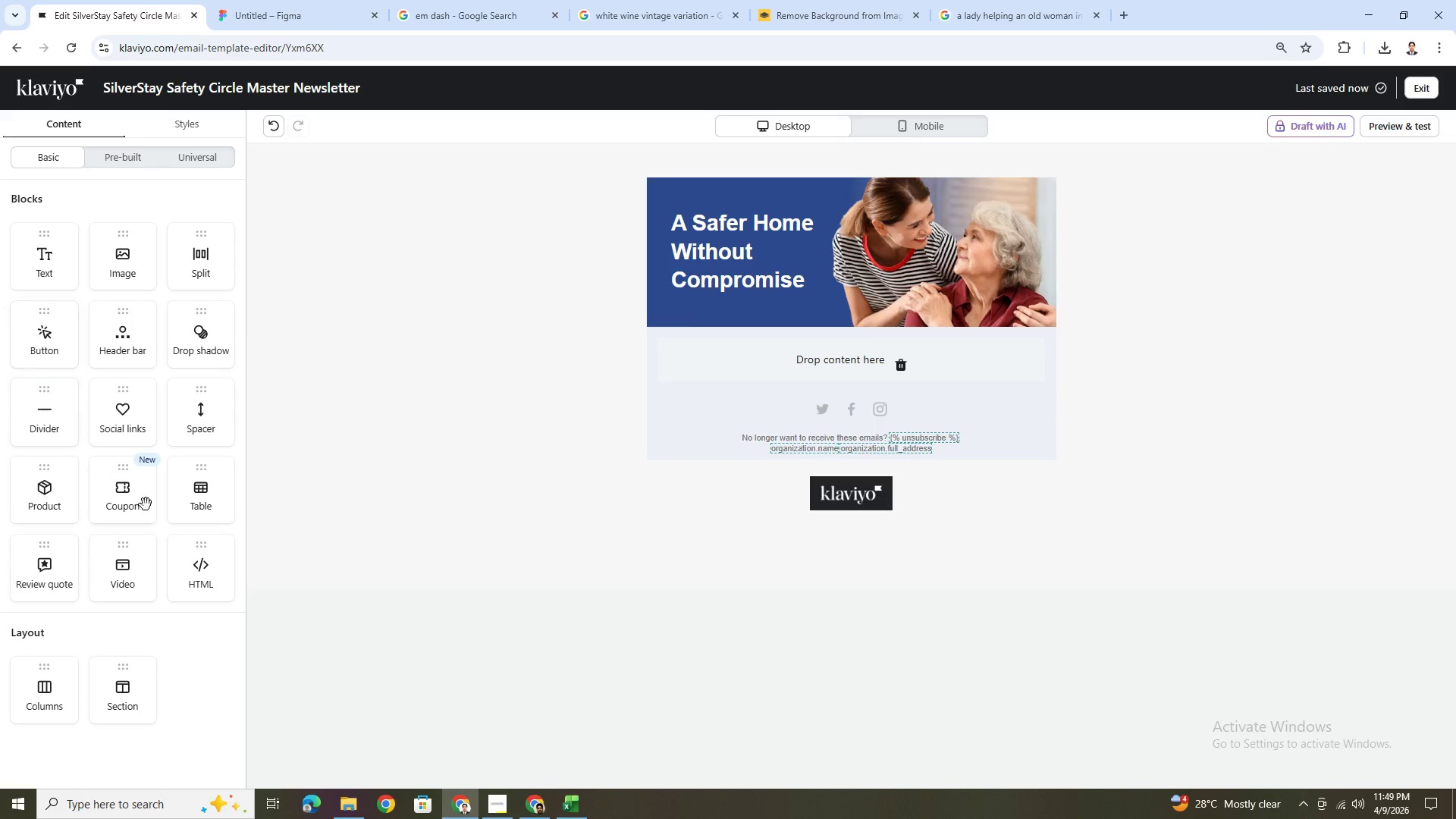 
left_click_drag(start_coordinate=[123, 701], to_coordinate=[136, 720])
 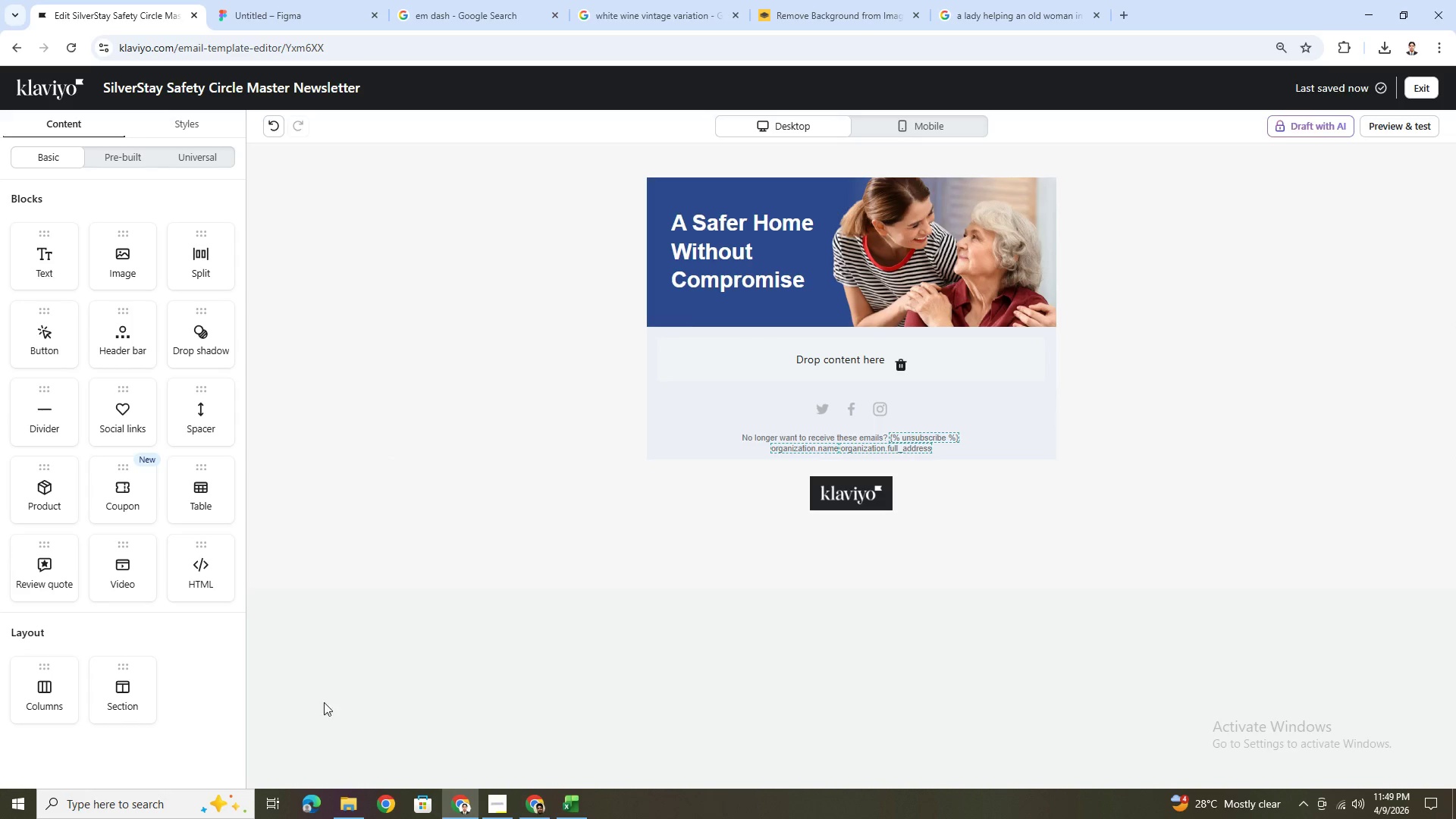 
left_click_drag(start_coordinate=[113, 695], to_coordinate=[555, 334])
 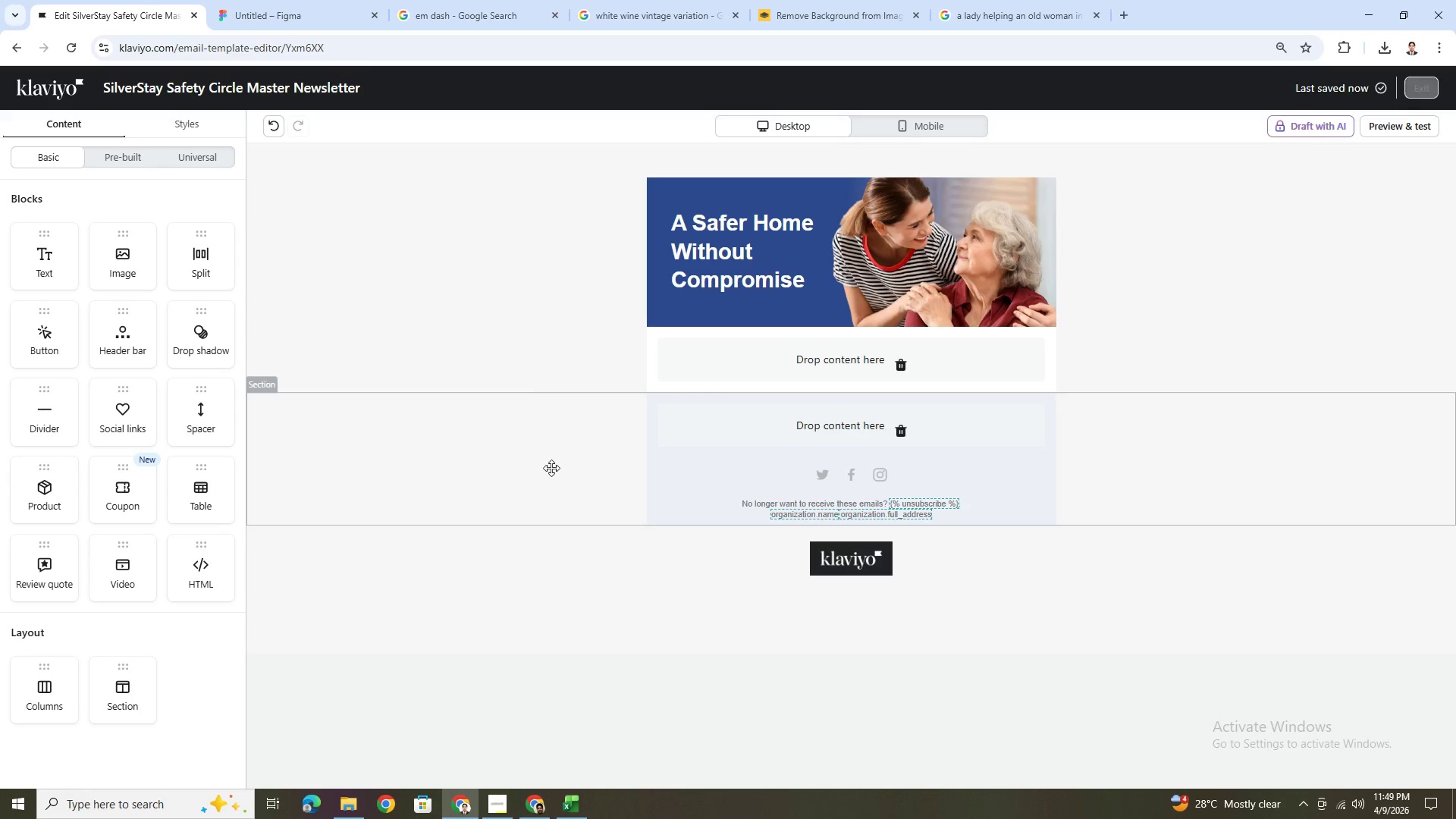 
left_click([511, 454])
 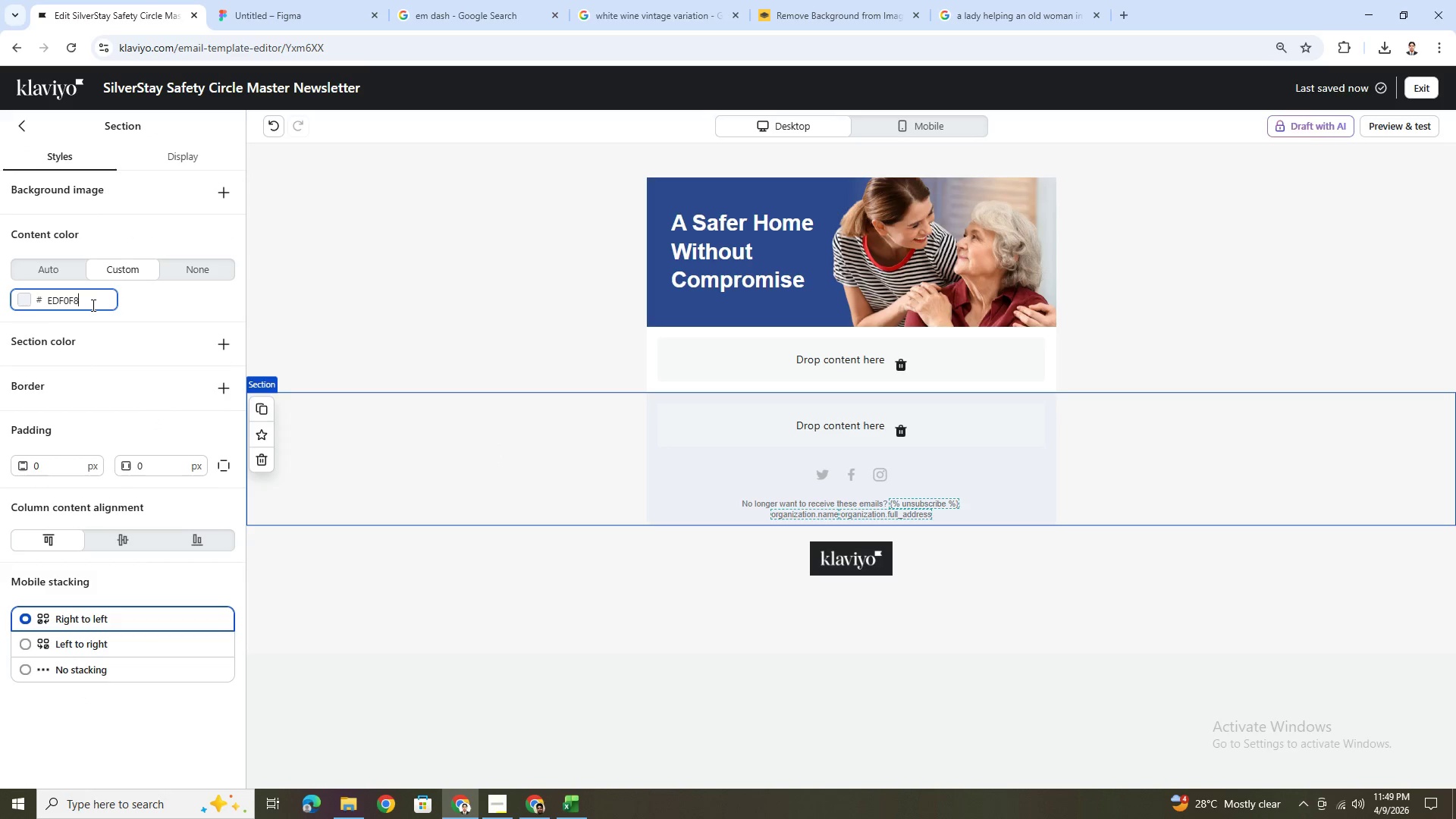 
double_click([92, 305])
 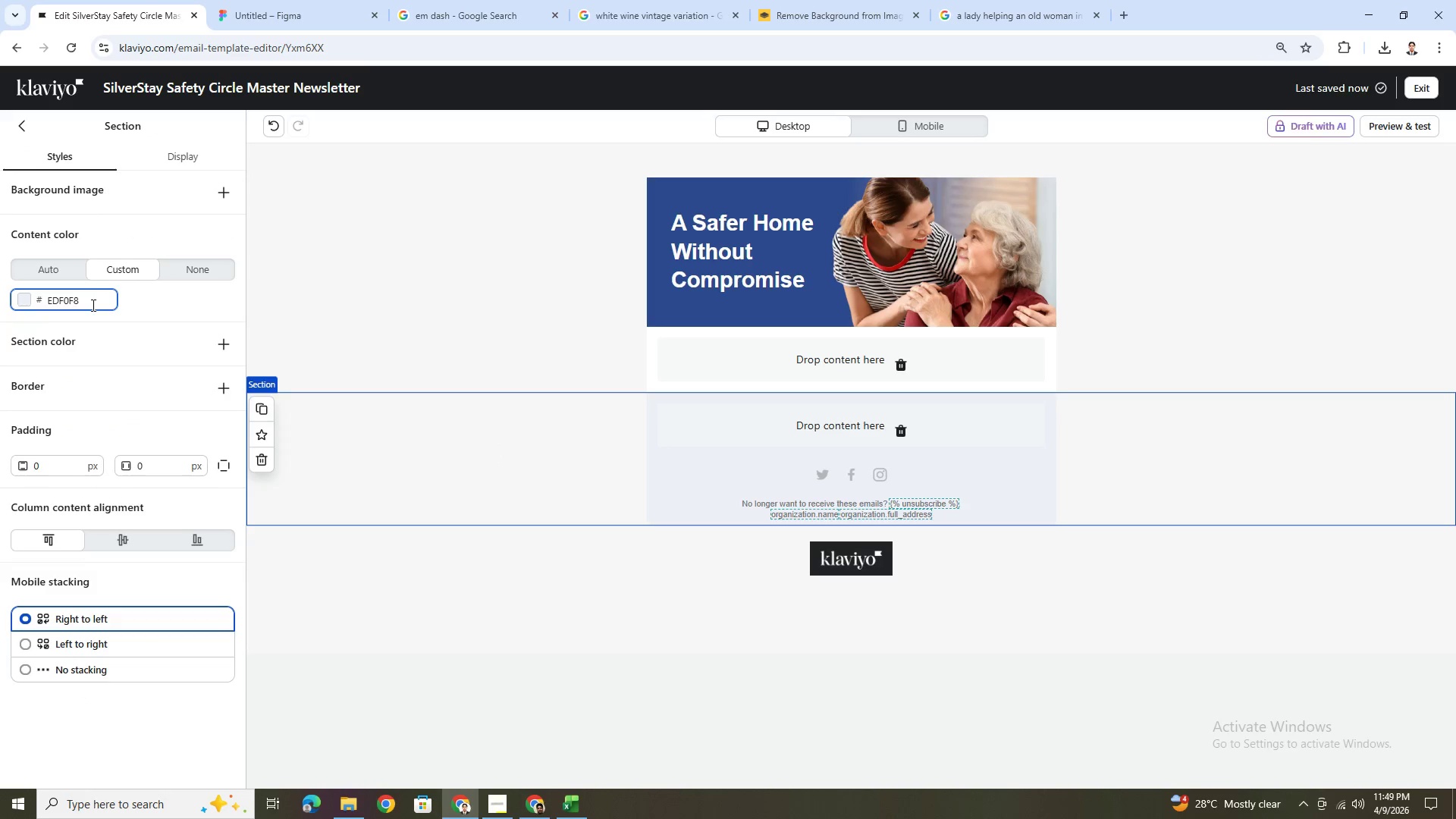 
double_click([92, 305])
 